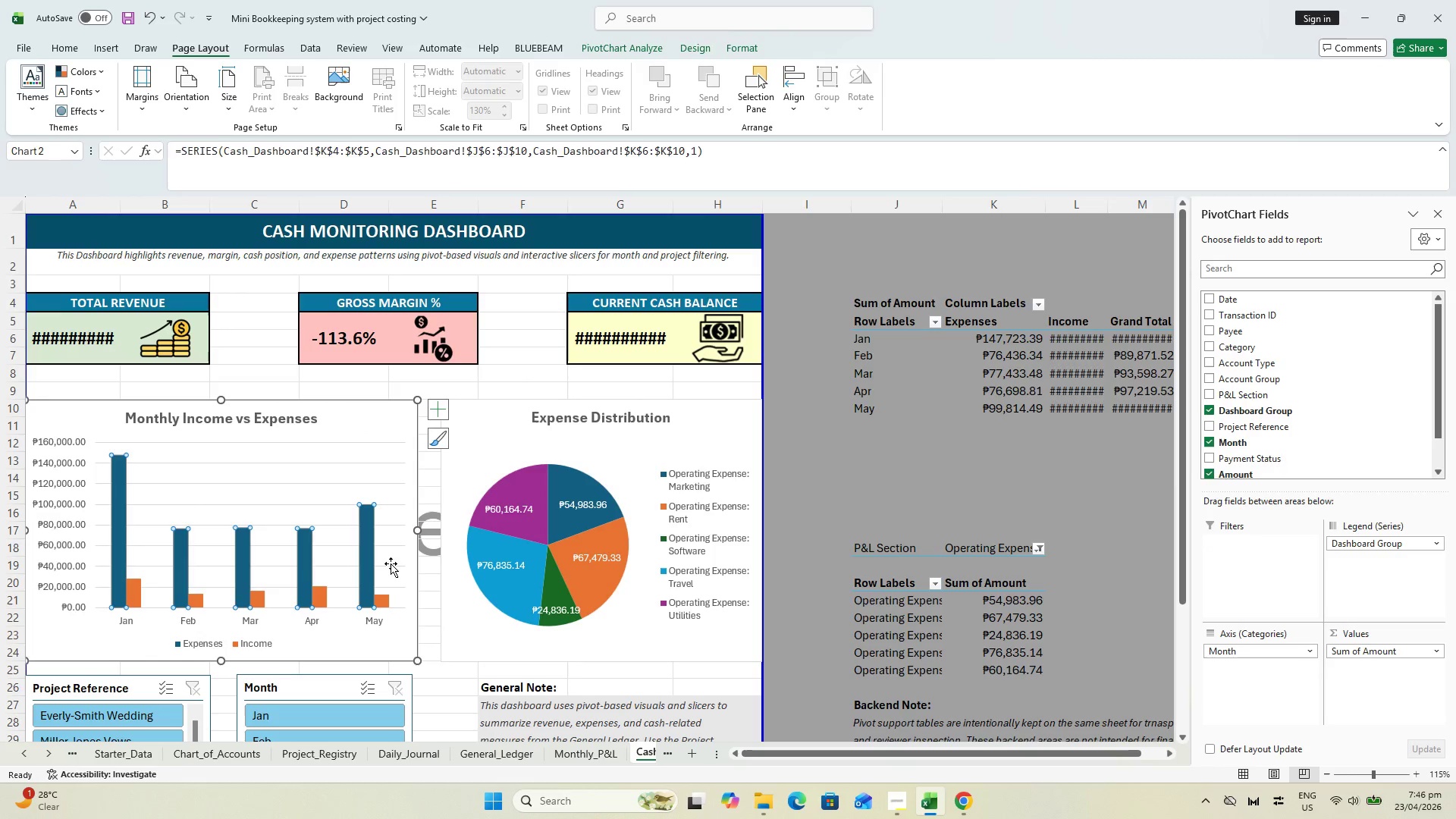 
double_click([366, 551])
 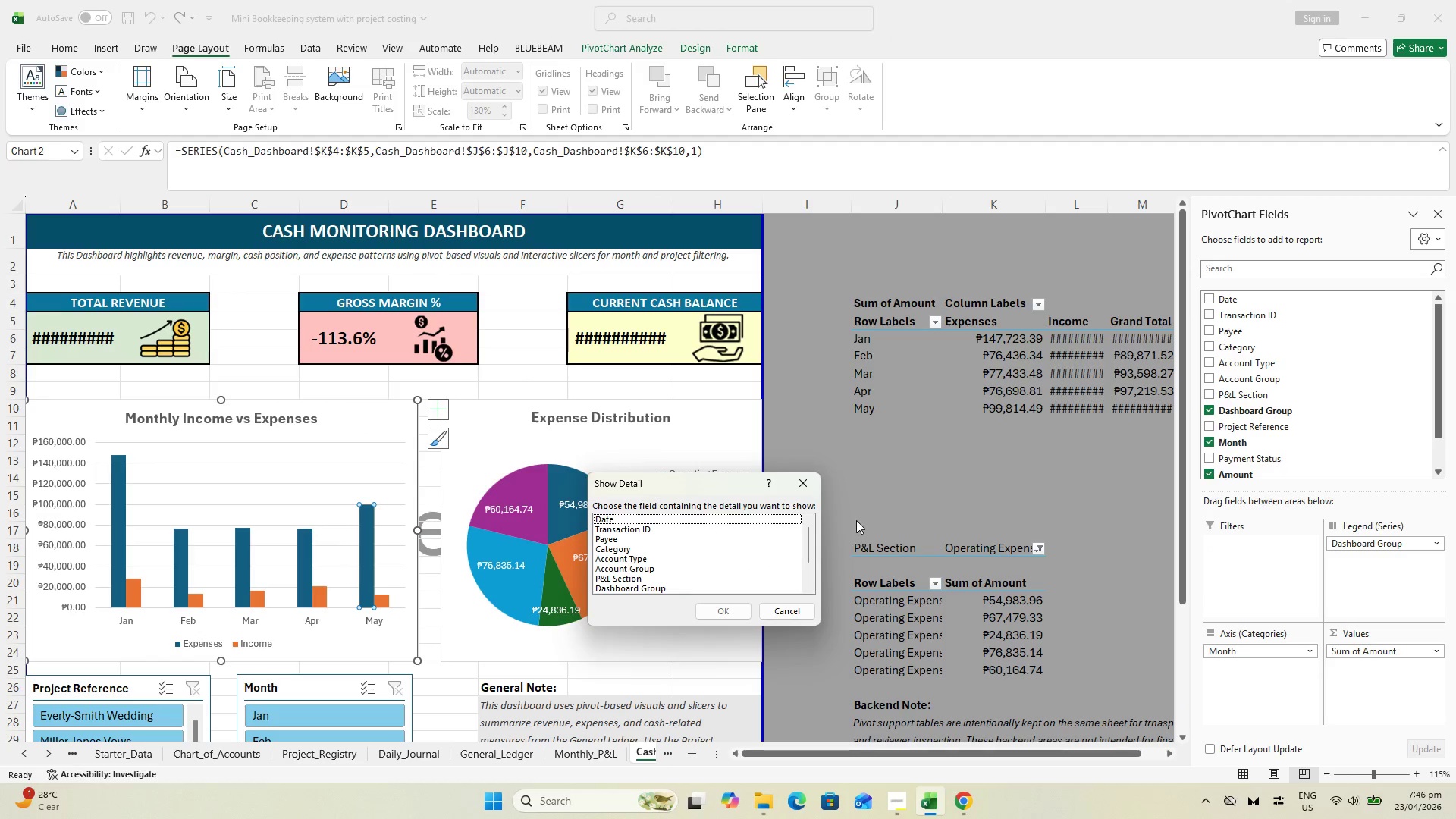 
key(Escape)
 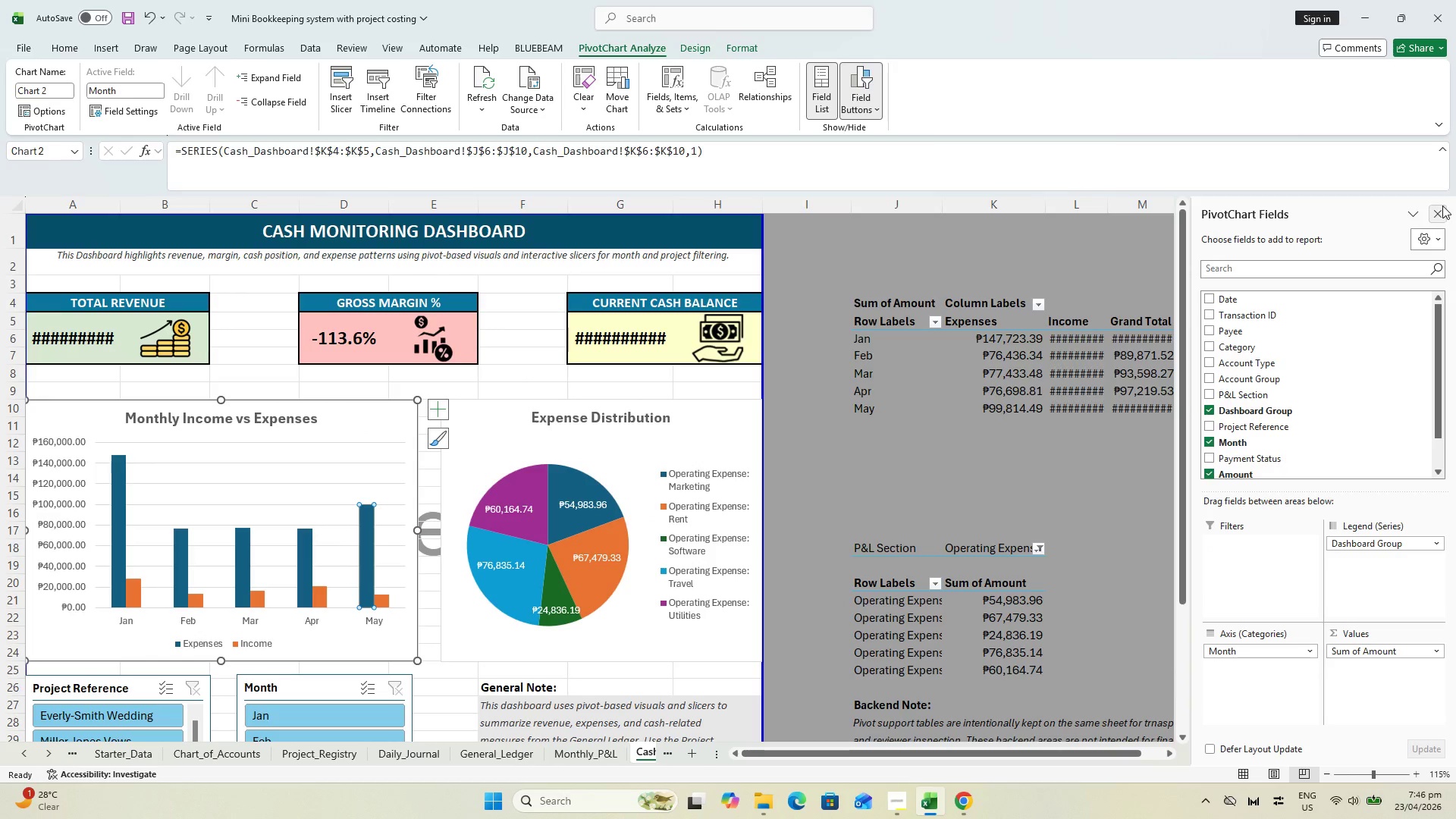 
left_click([1431, 210])
 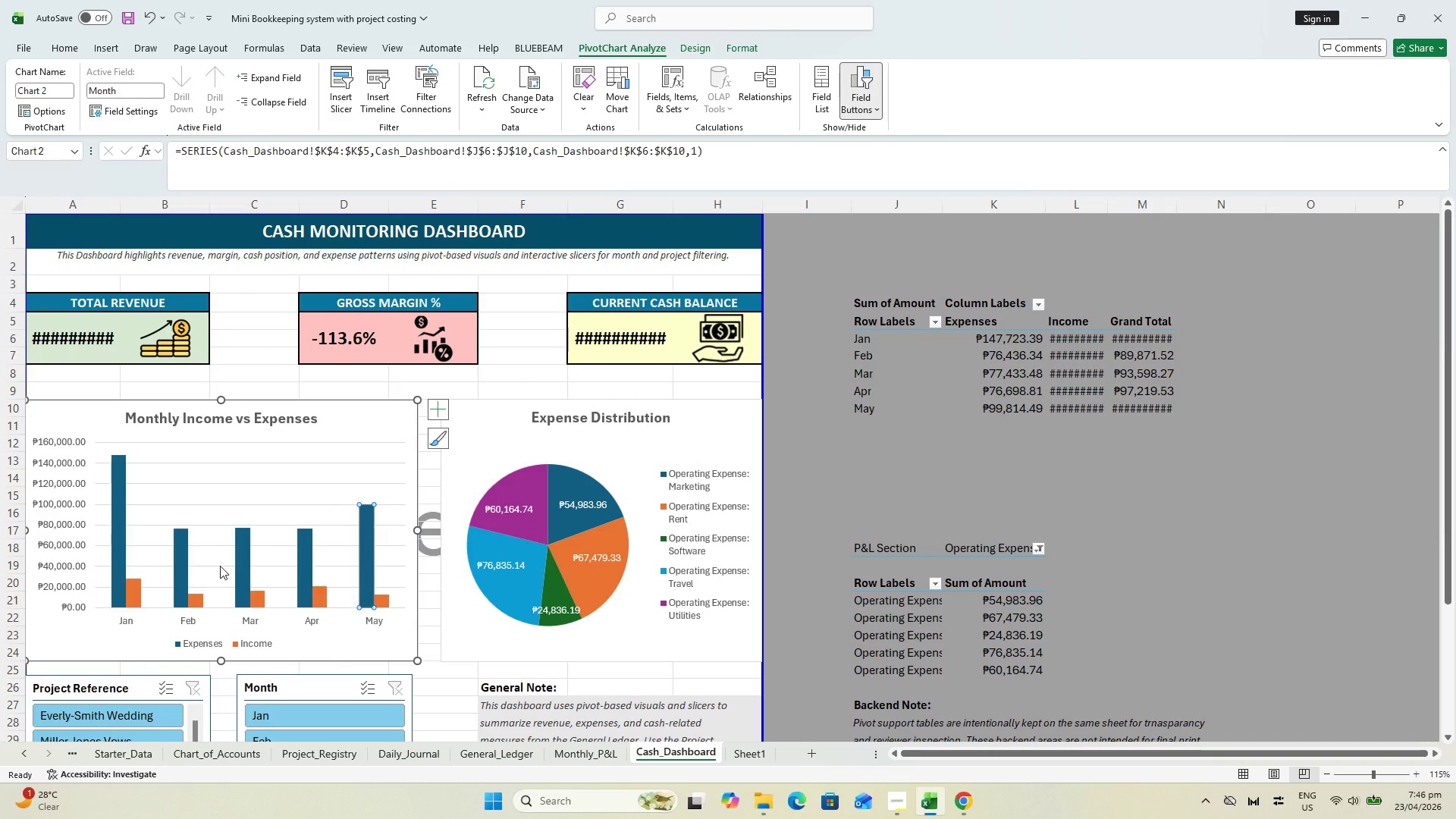 
key(Escape)
 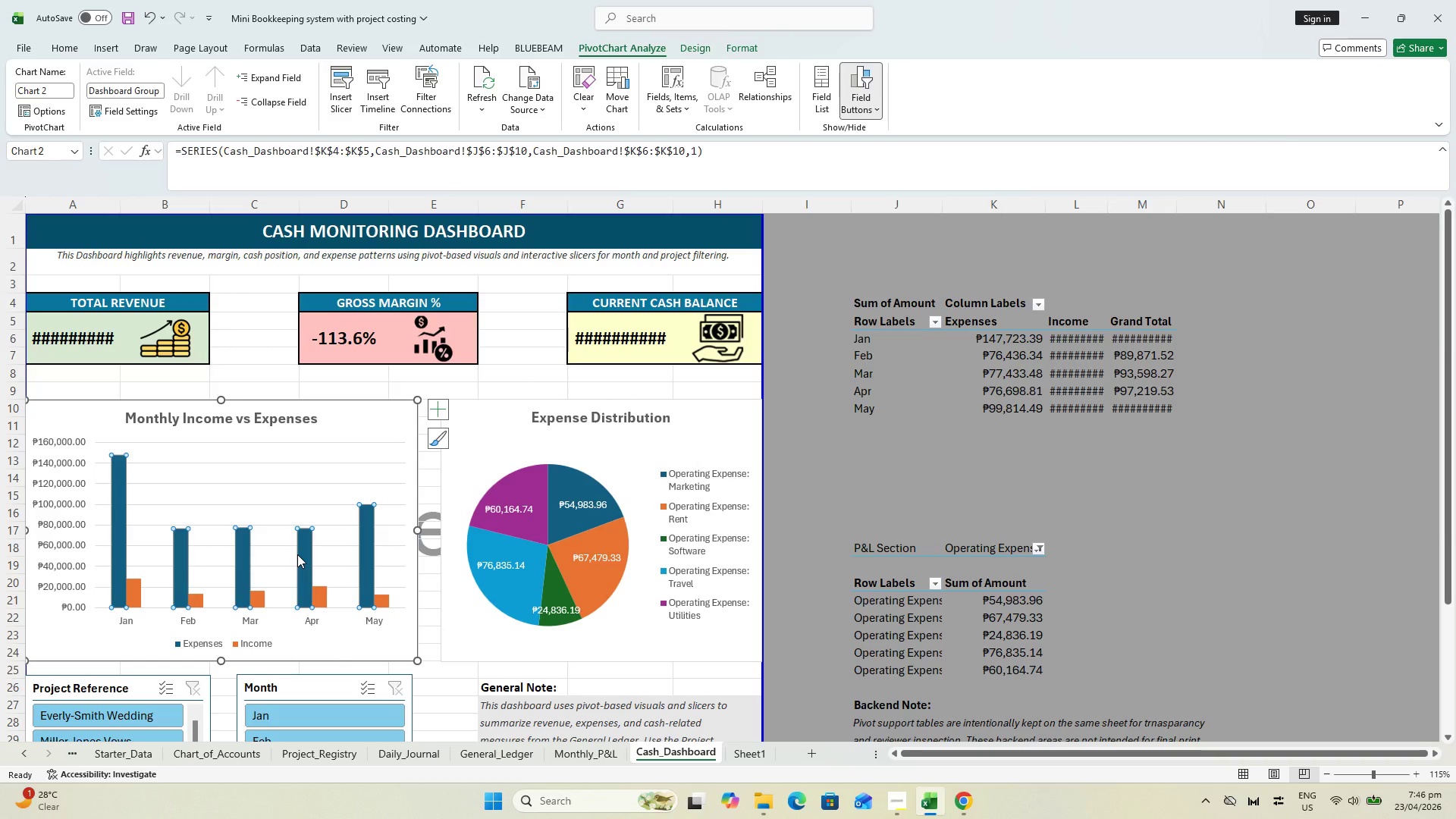 
left_click([297, 554])
 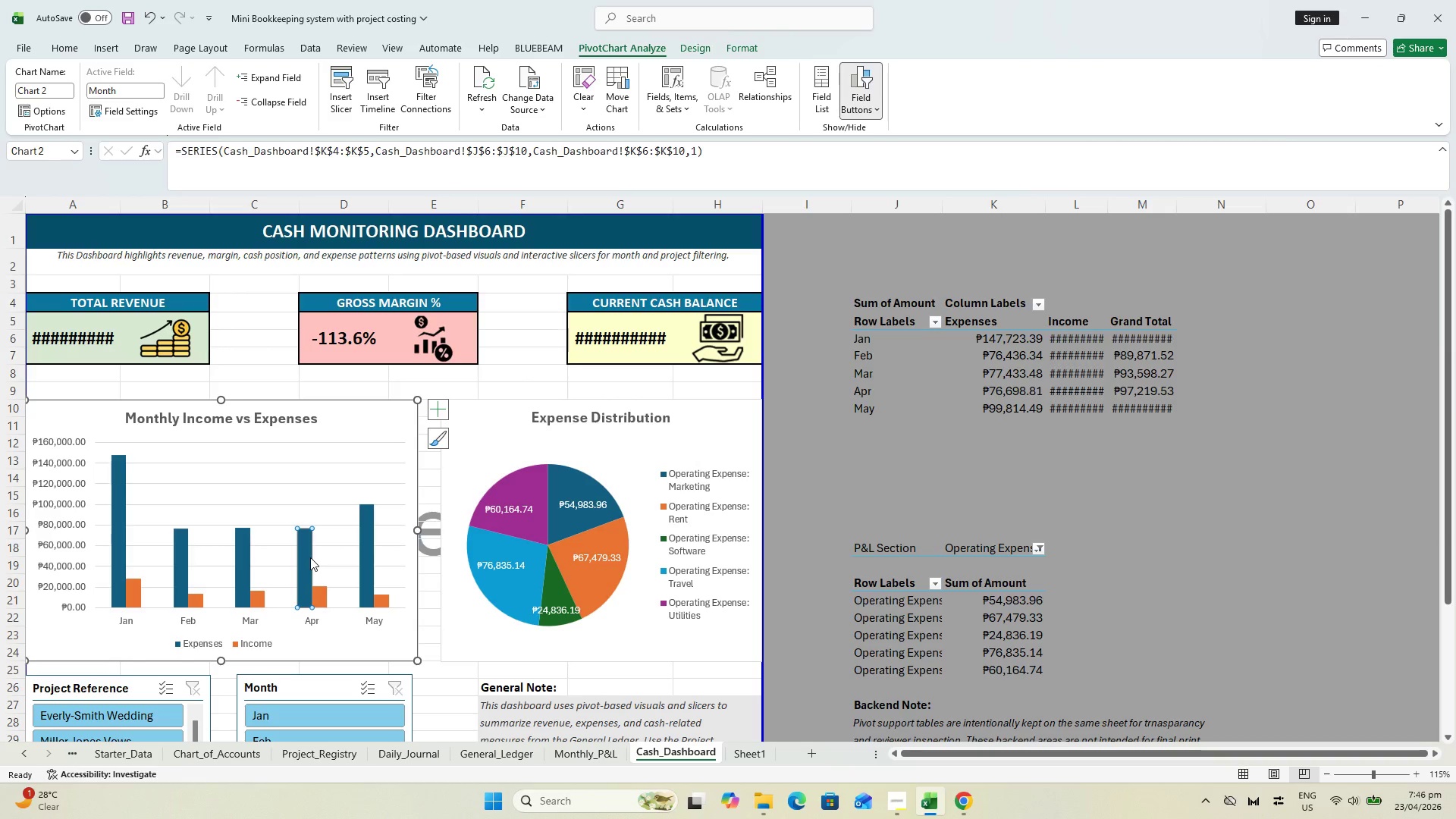 
double_click([310, 557])
 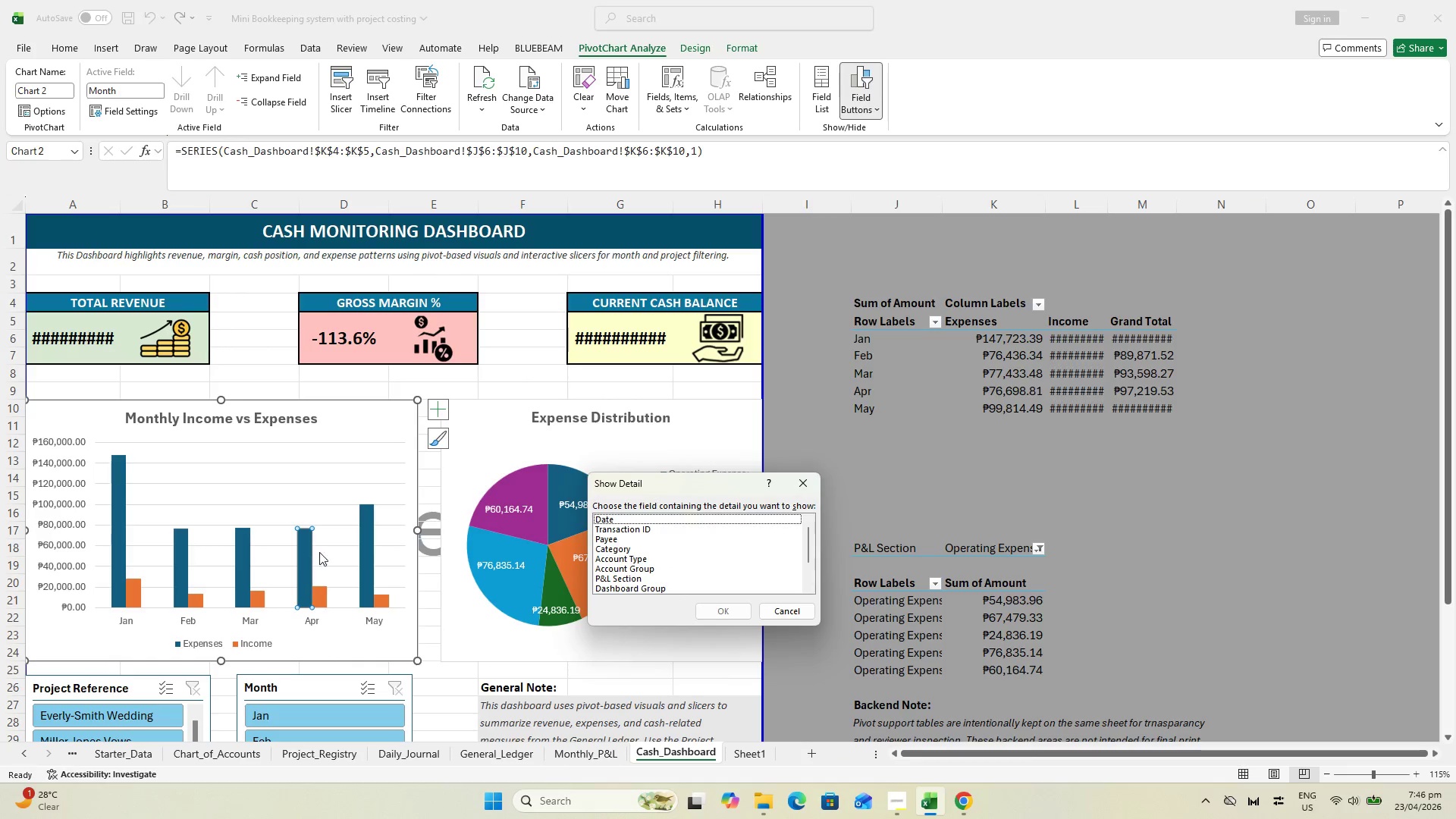 
key(Escape)
 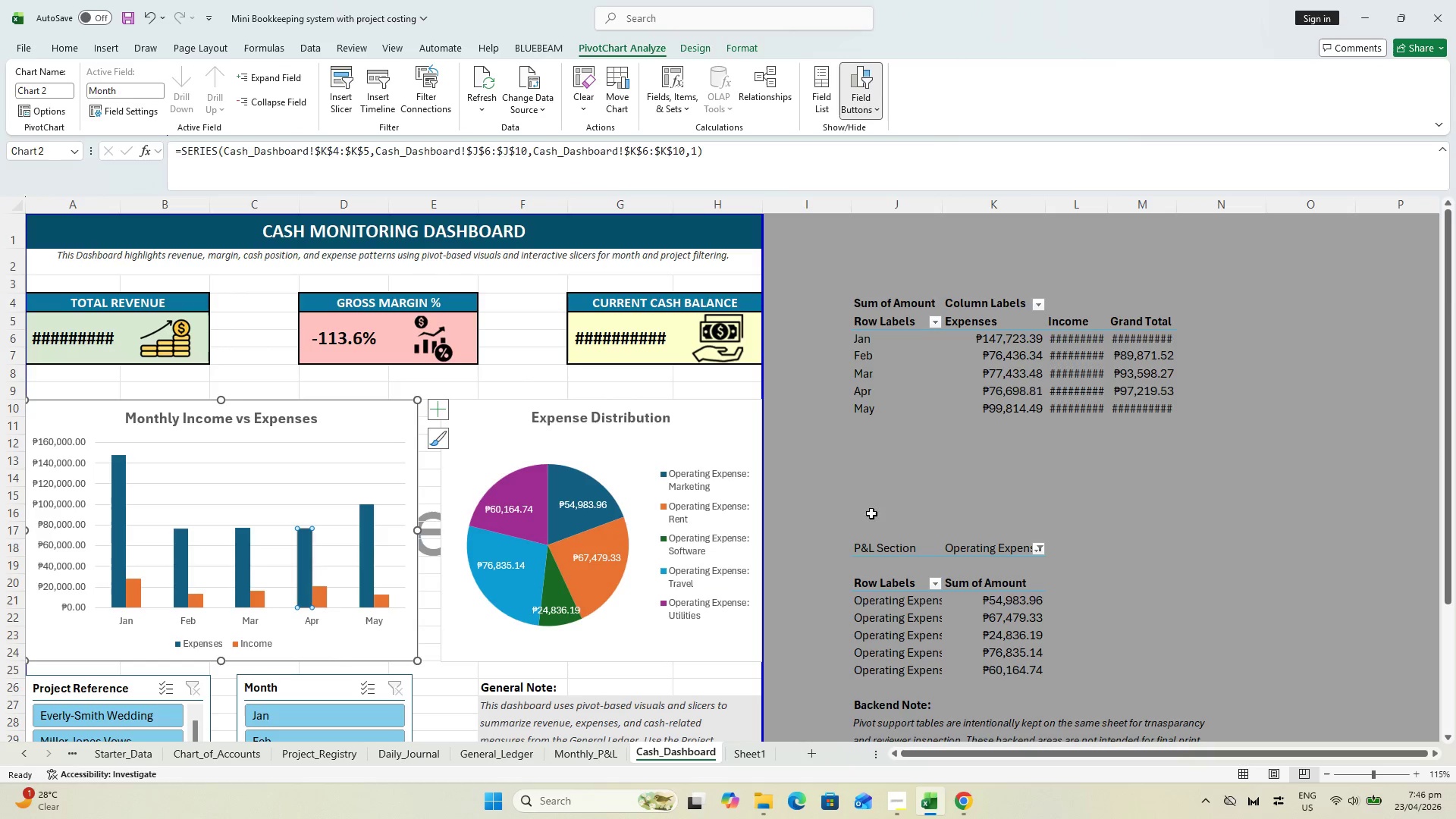 
key(Escape)
 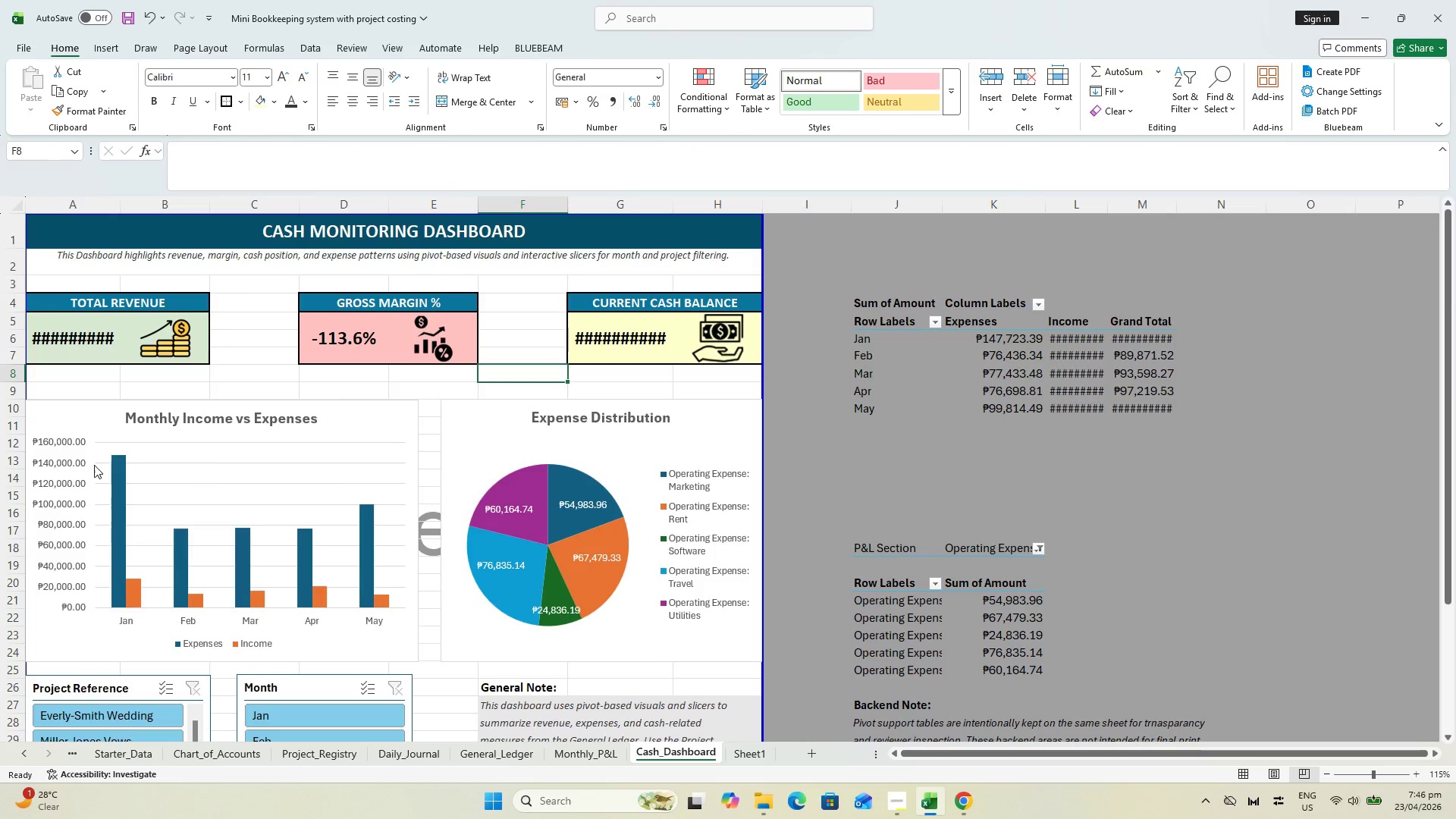 
left_click([111, 487])
 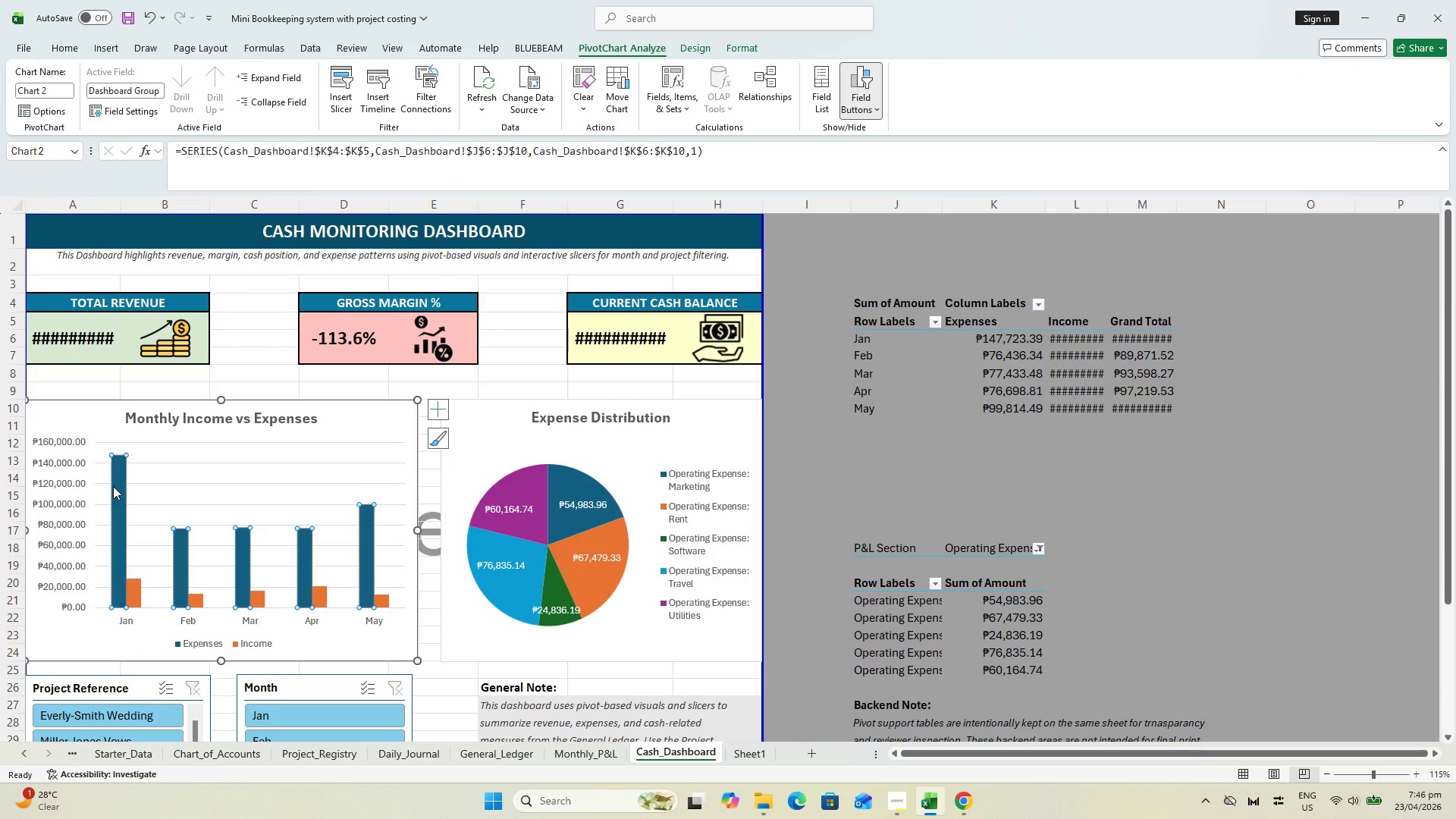 
double_click([113, 485])
 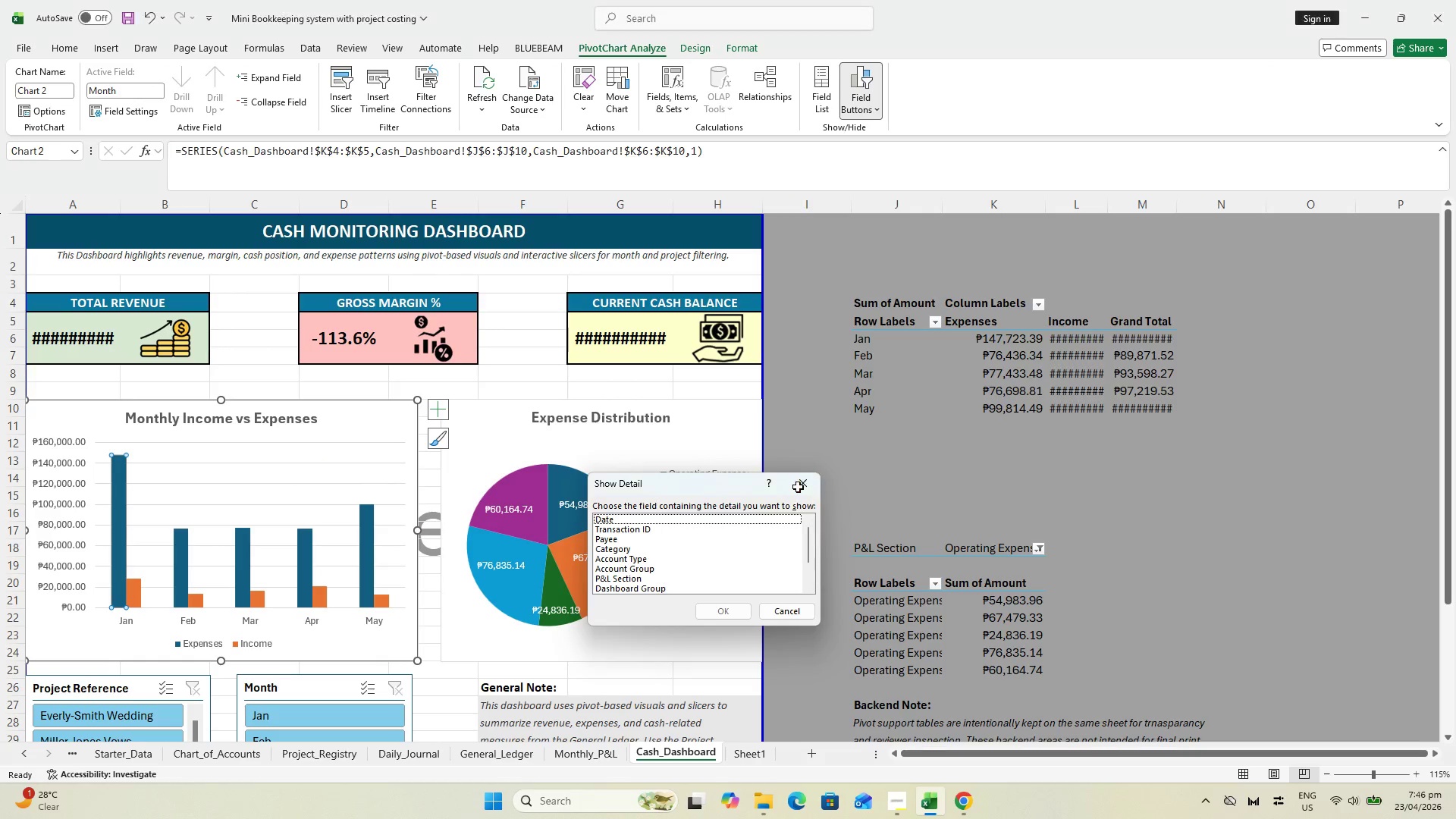 
key(Escape)
 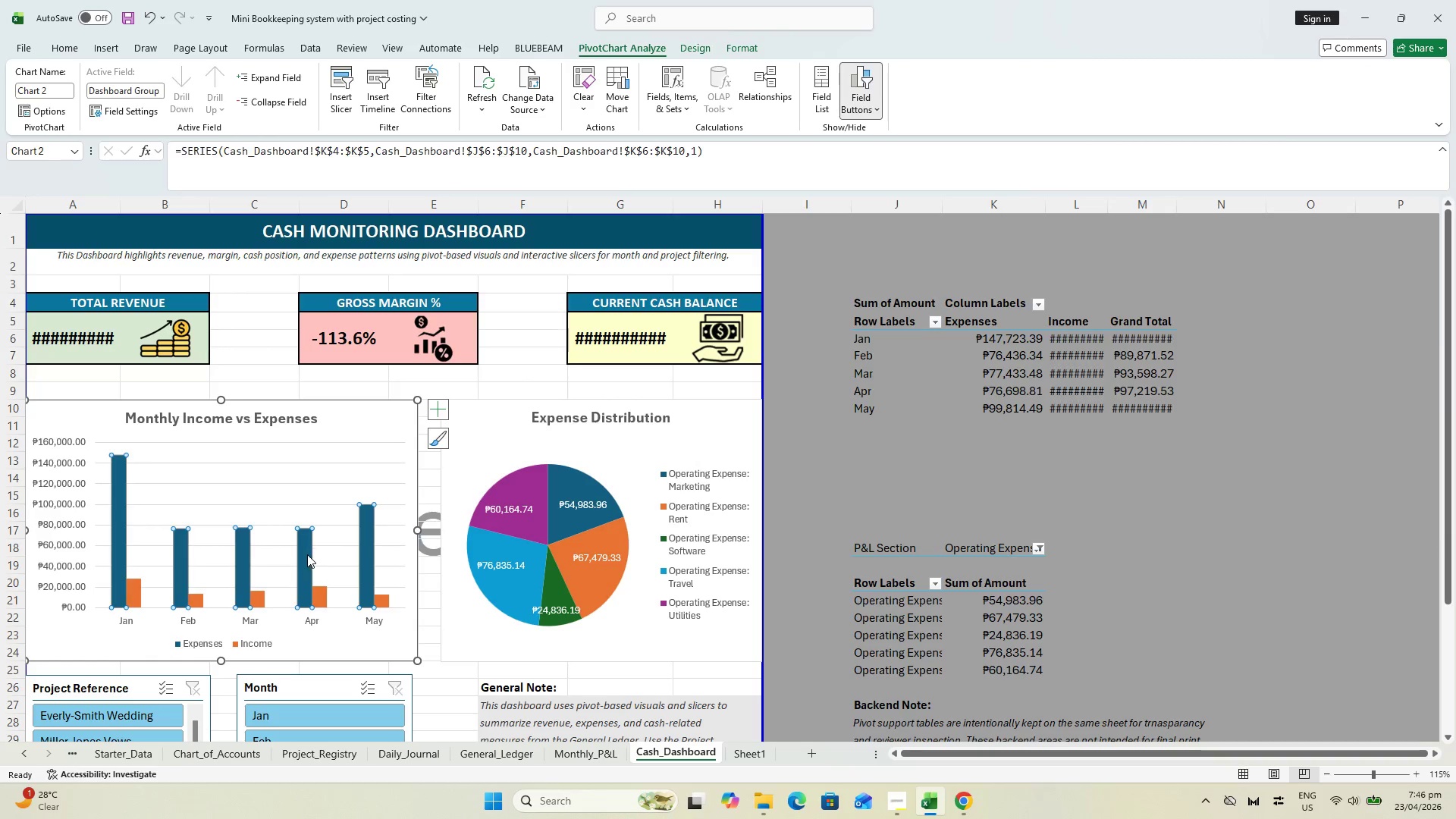 
right_click([307, 554])
 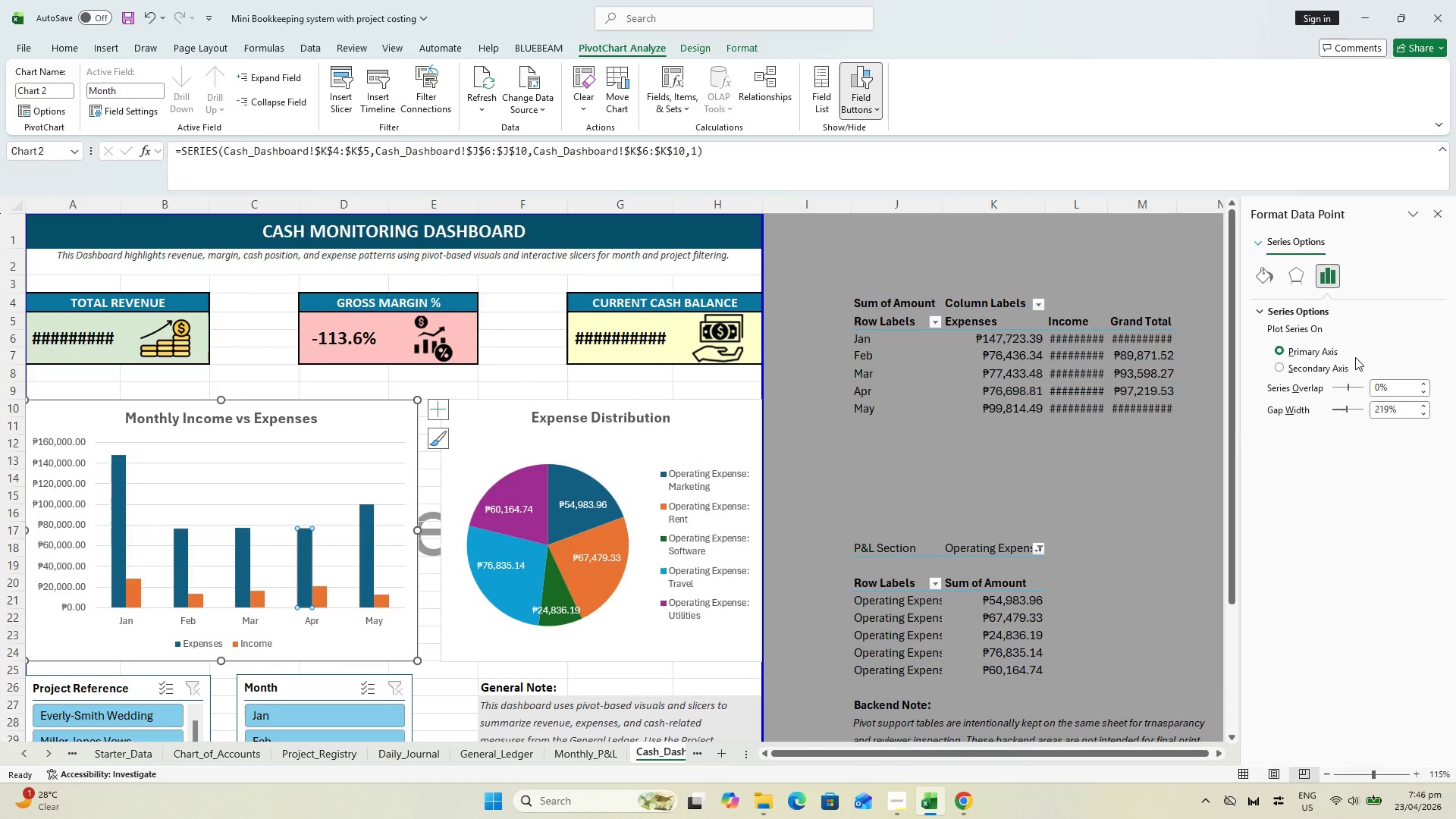 
wait(6.0)
 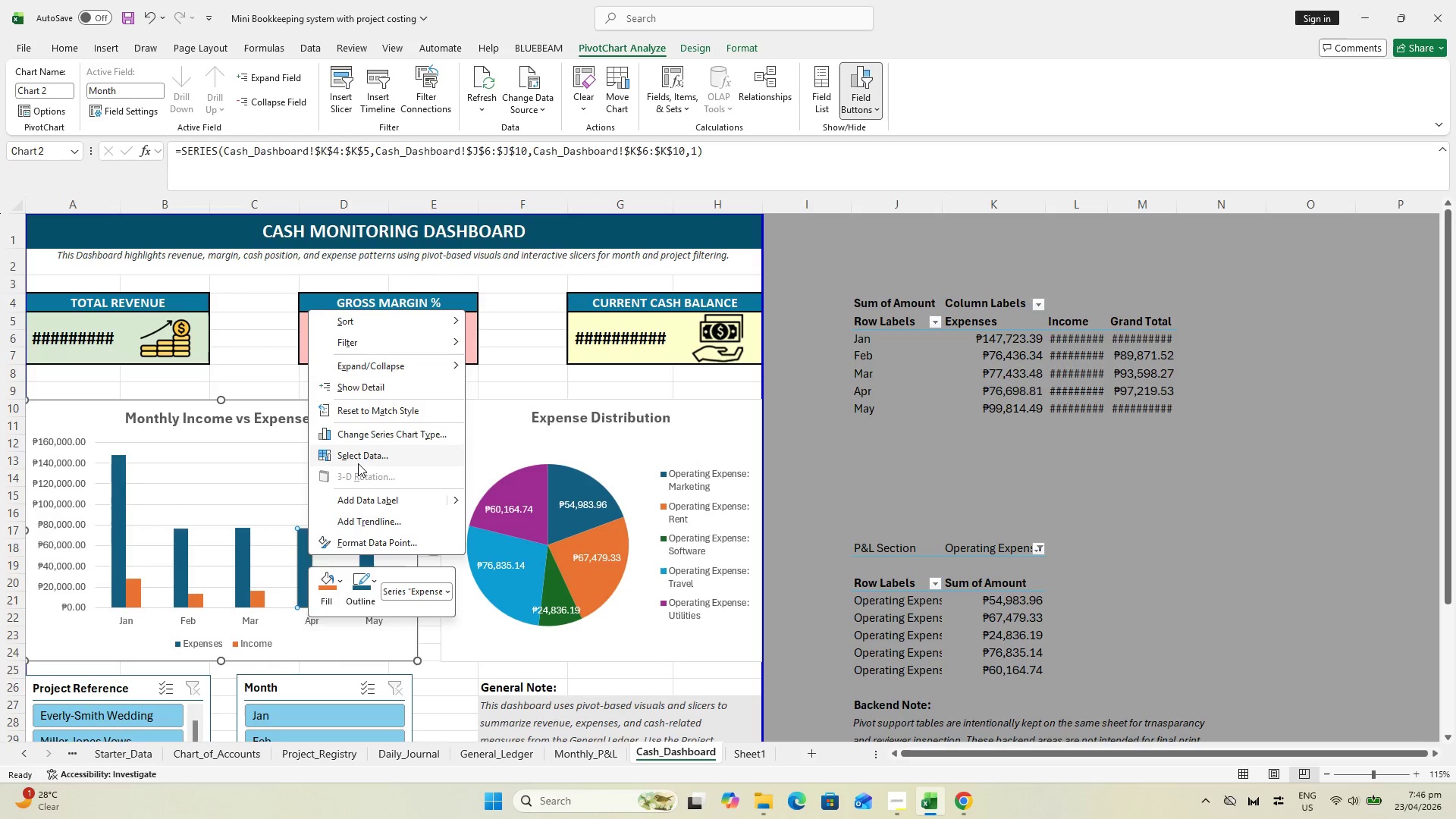 
left_click_drag(start_coordinate=[1348, 410], to_coordinate=[1338, 408])
 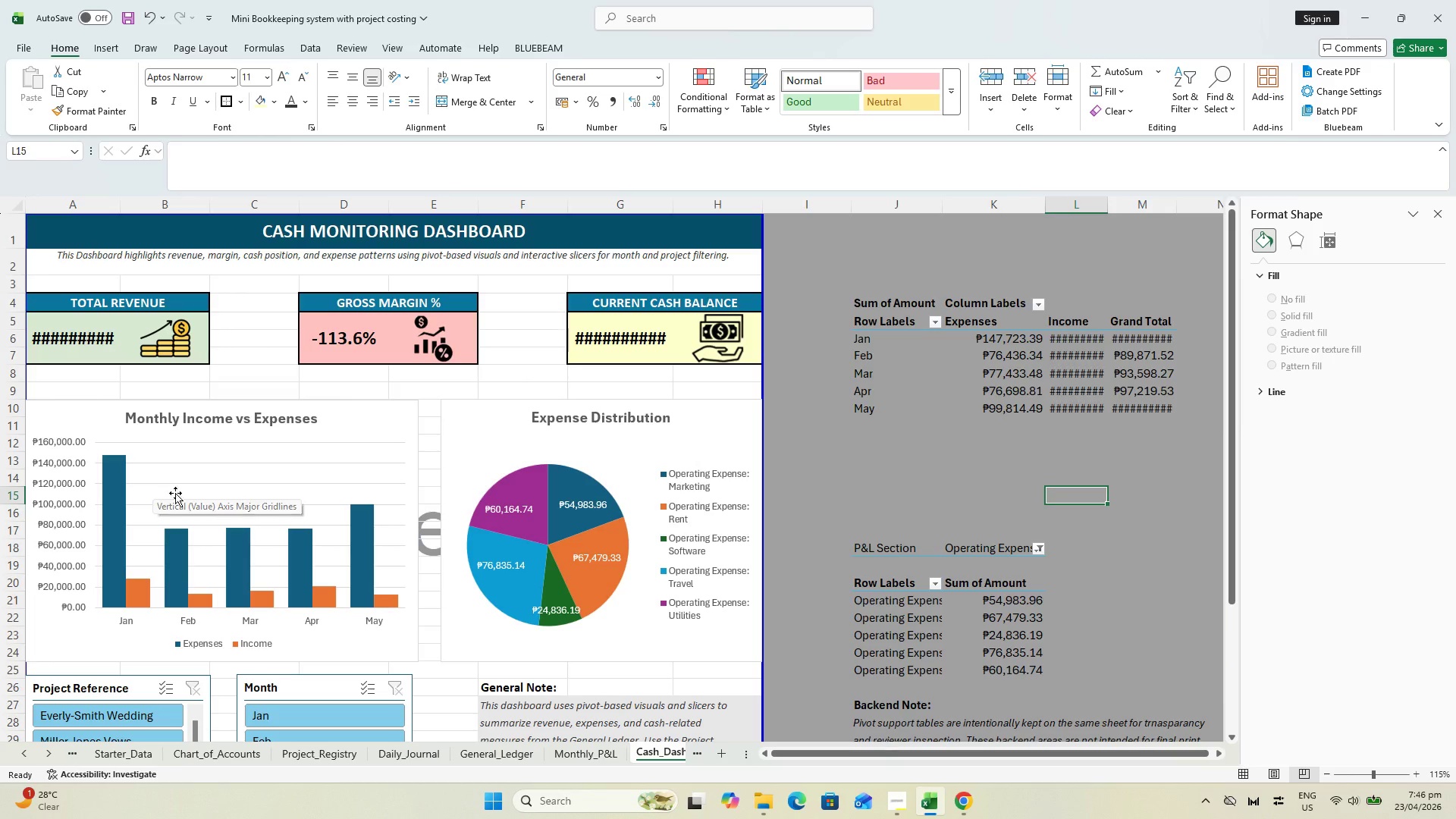 
wait(8.92)
 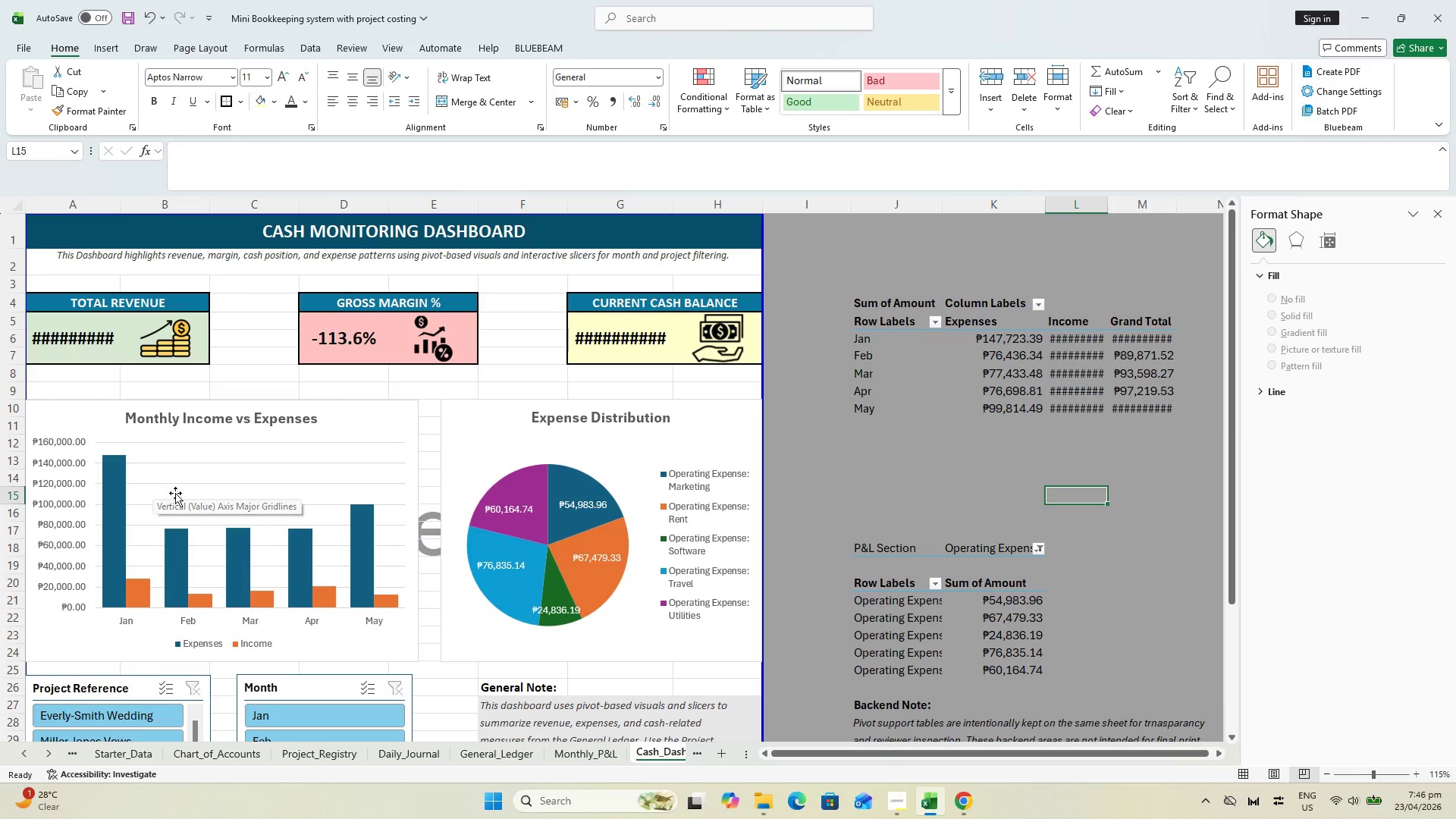 
left_click([529, 482])
 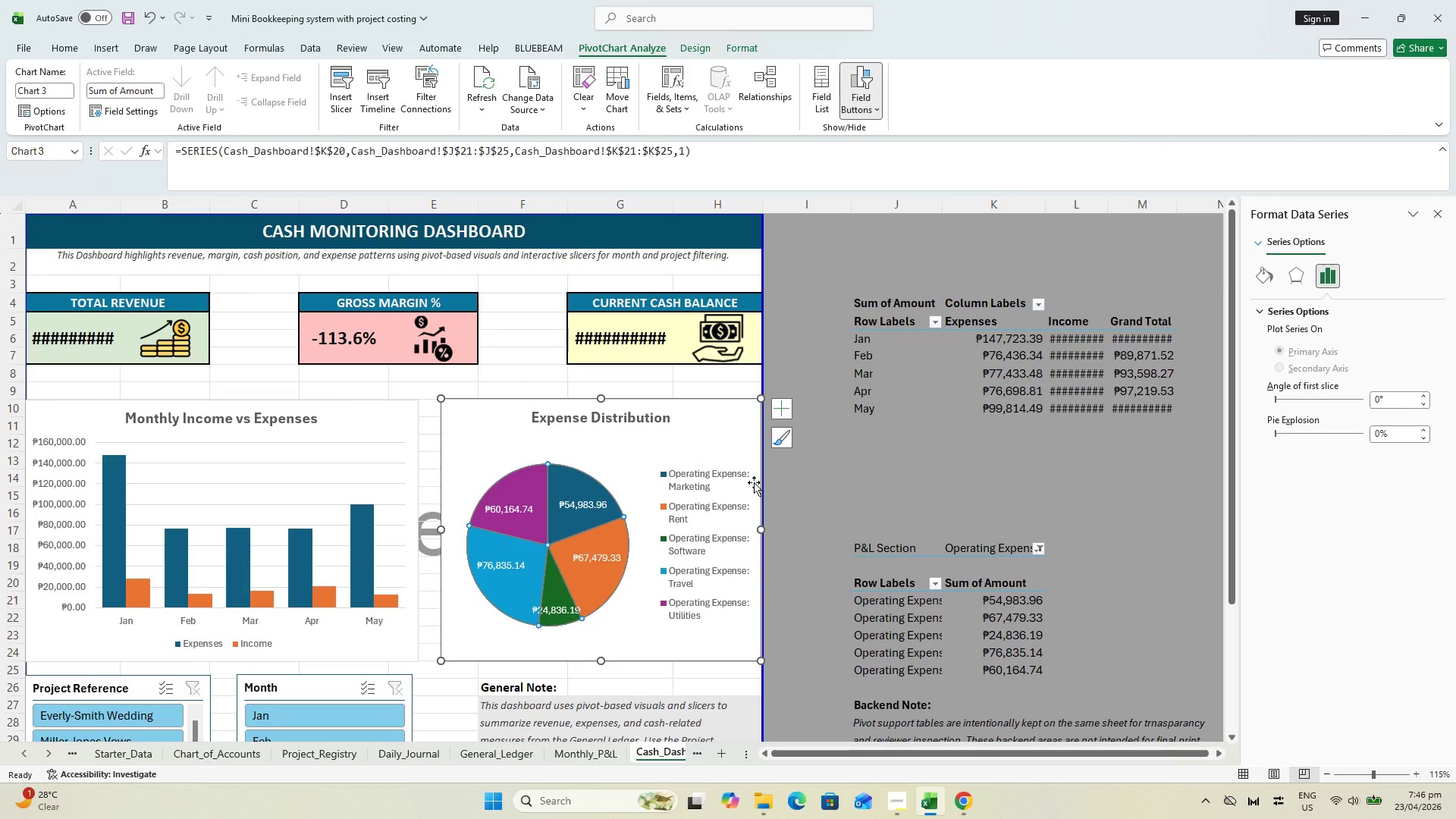 
left_click([818, 459])
 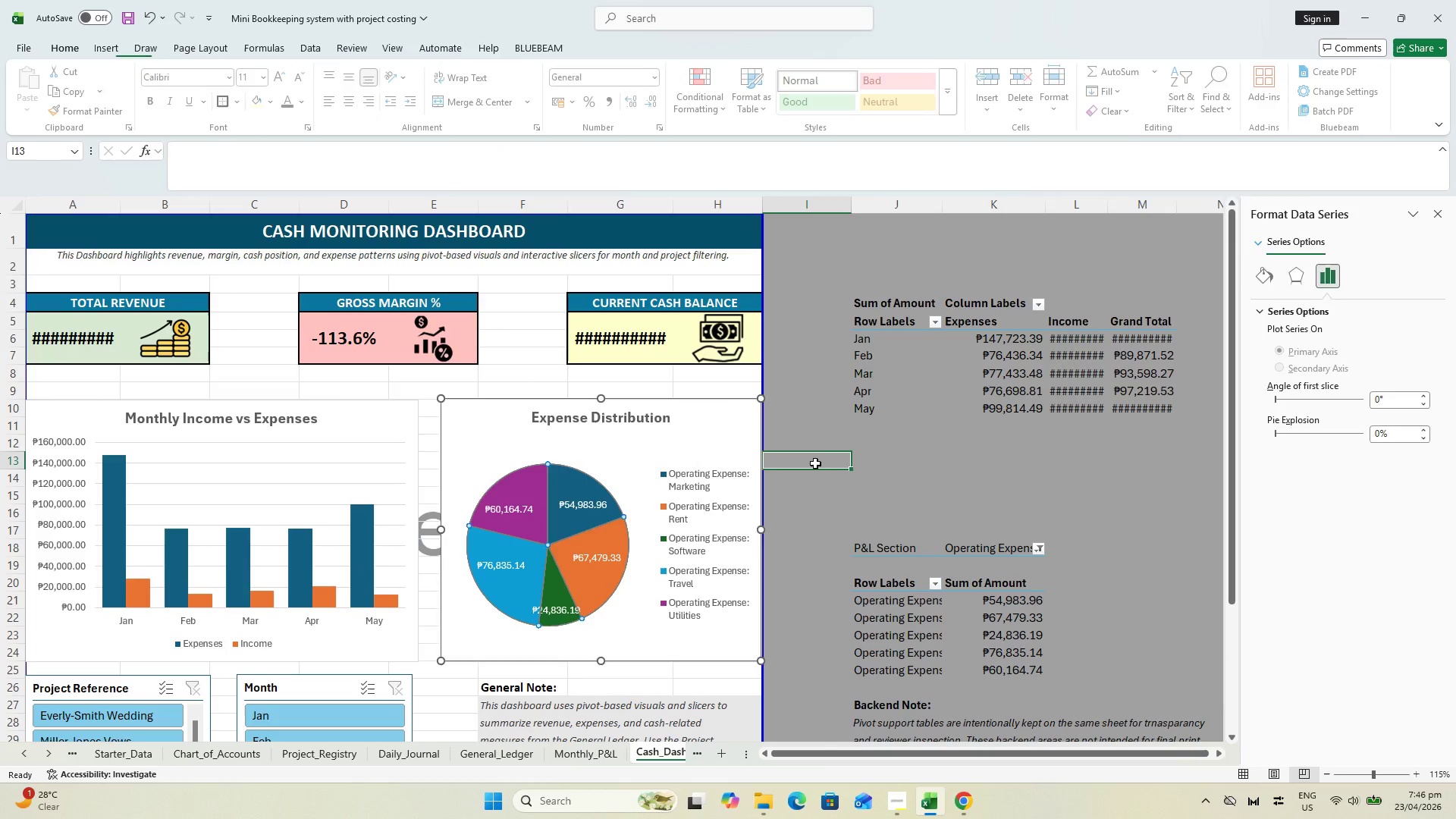 
key(Escape)
 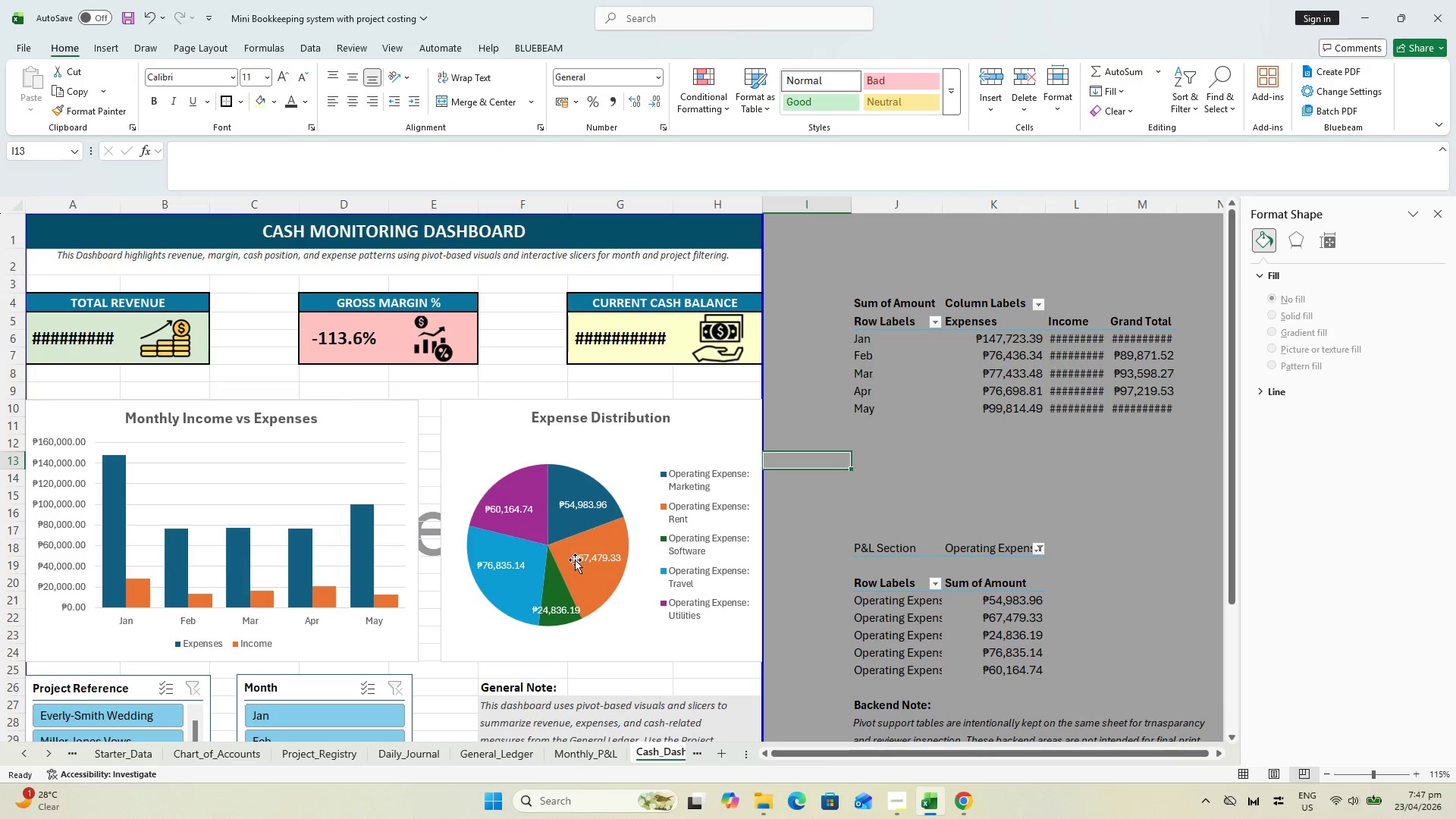 
hold_key(key=ControlLeft, duration=1.41)
scroll: coordinate [566, 554], scroll_direction: down, amount: 2.0
 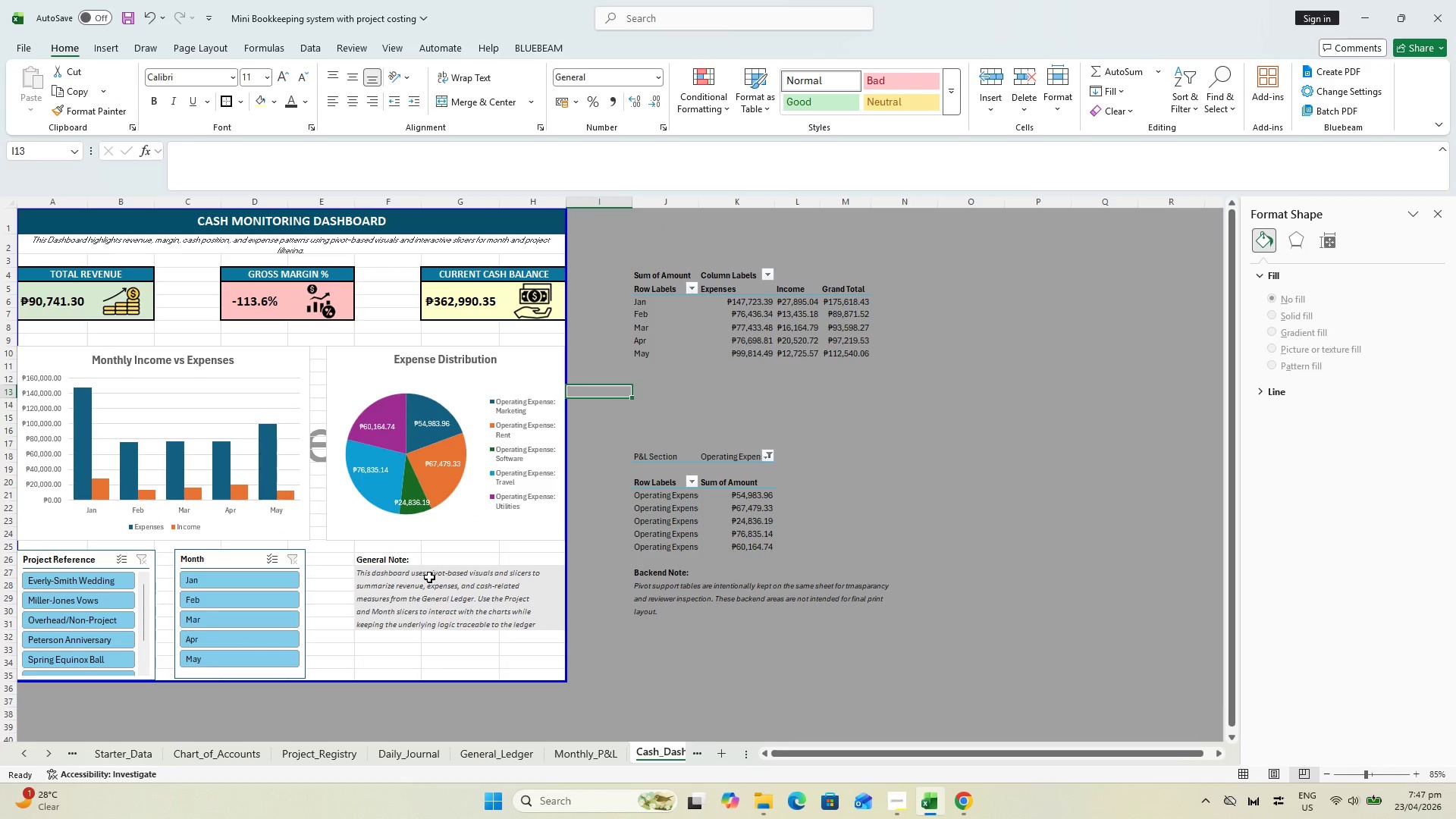 
key(Control+P)
 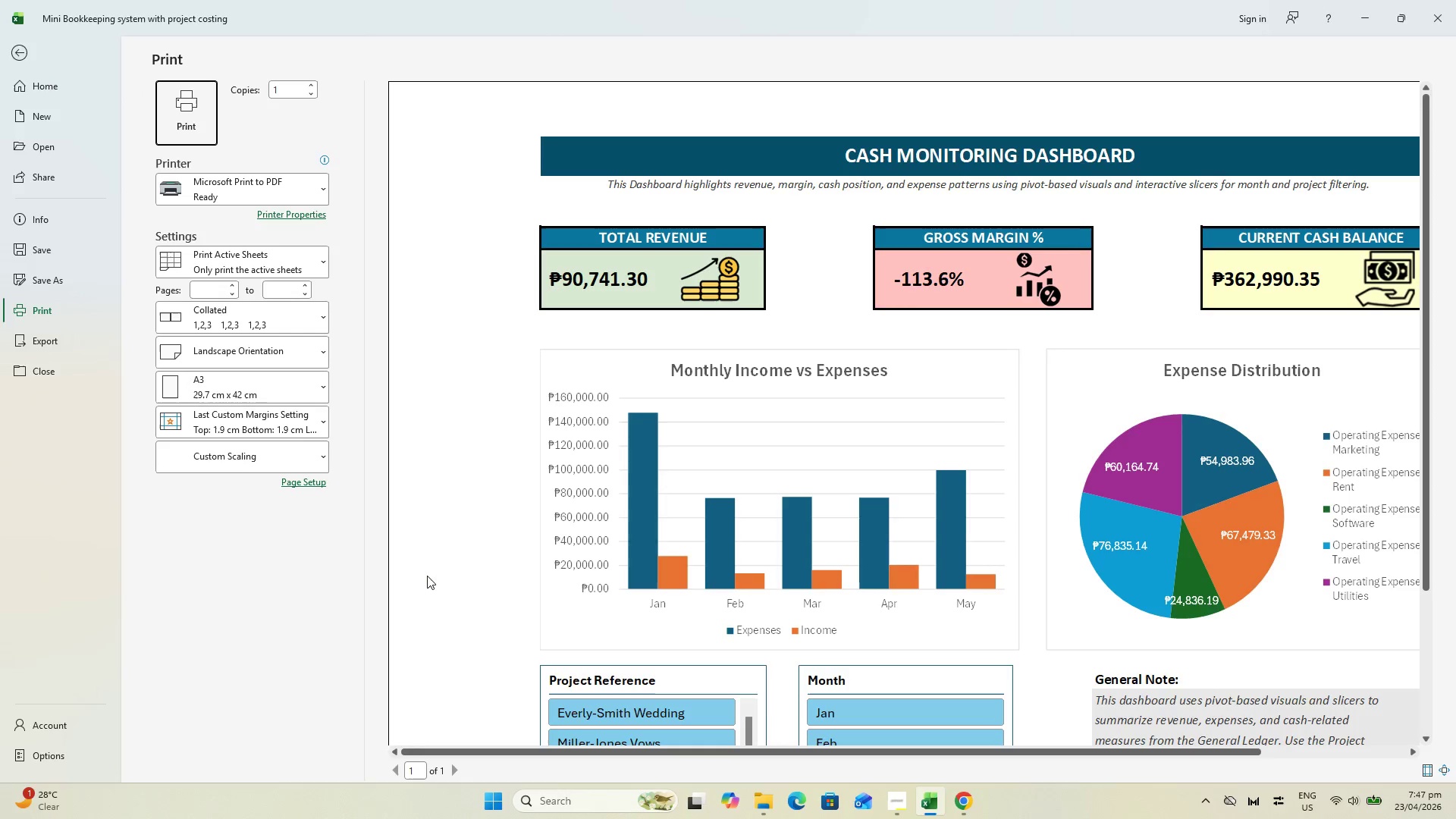 
hold_key(key=ControlLeft, duration=0.83)
scroll: coordinate [521, 476], scroll_direction: down, amount: 2.0
 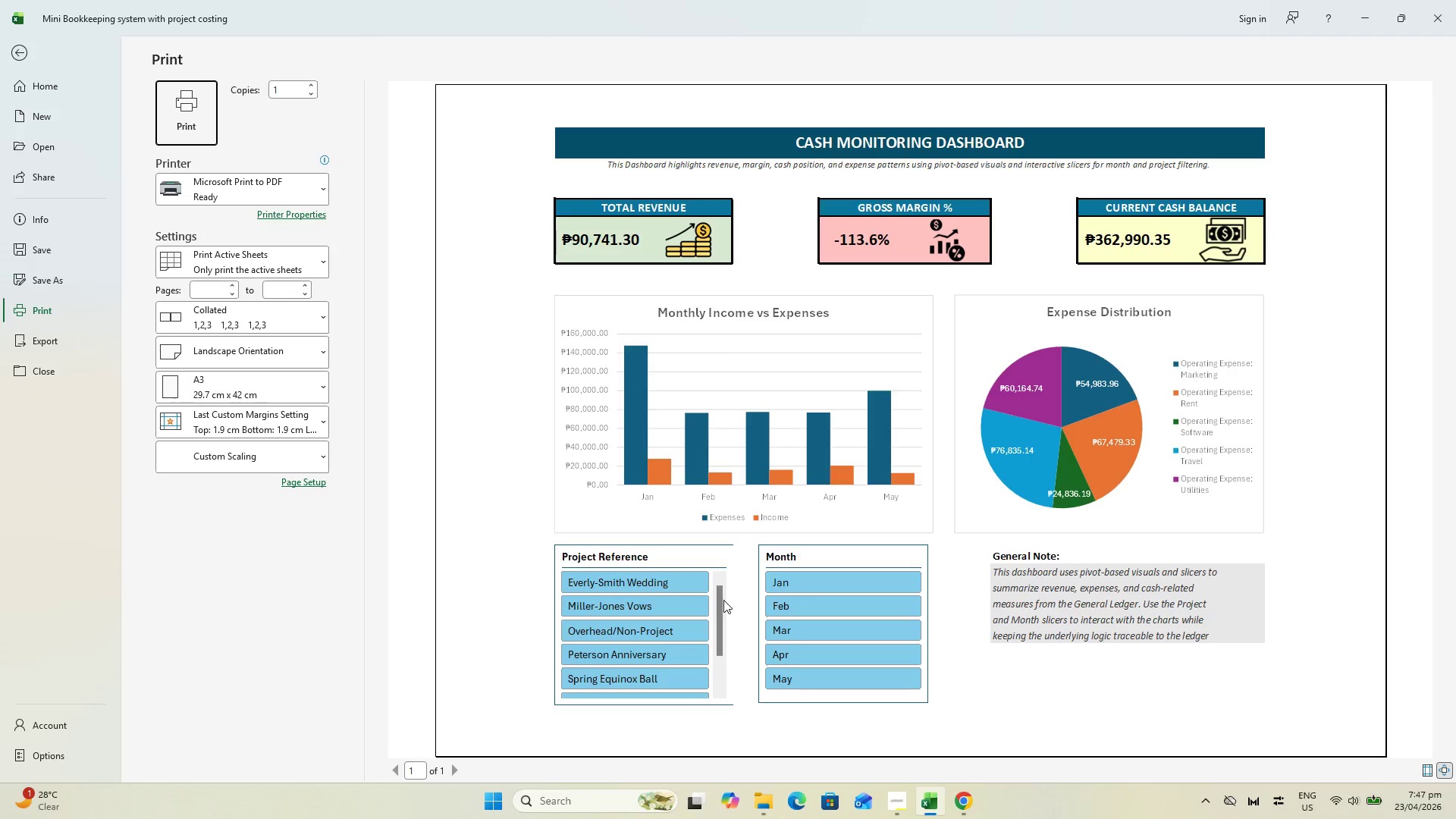 
left_click_drag(start_coordinate=[719, 605], to_coordinate=[721, 610])
 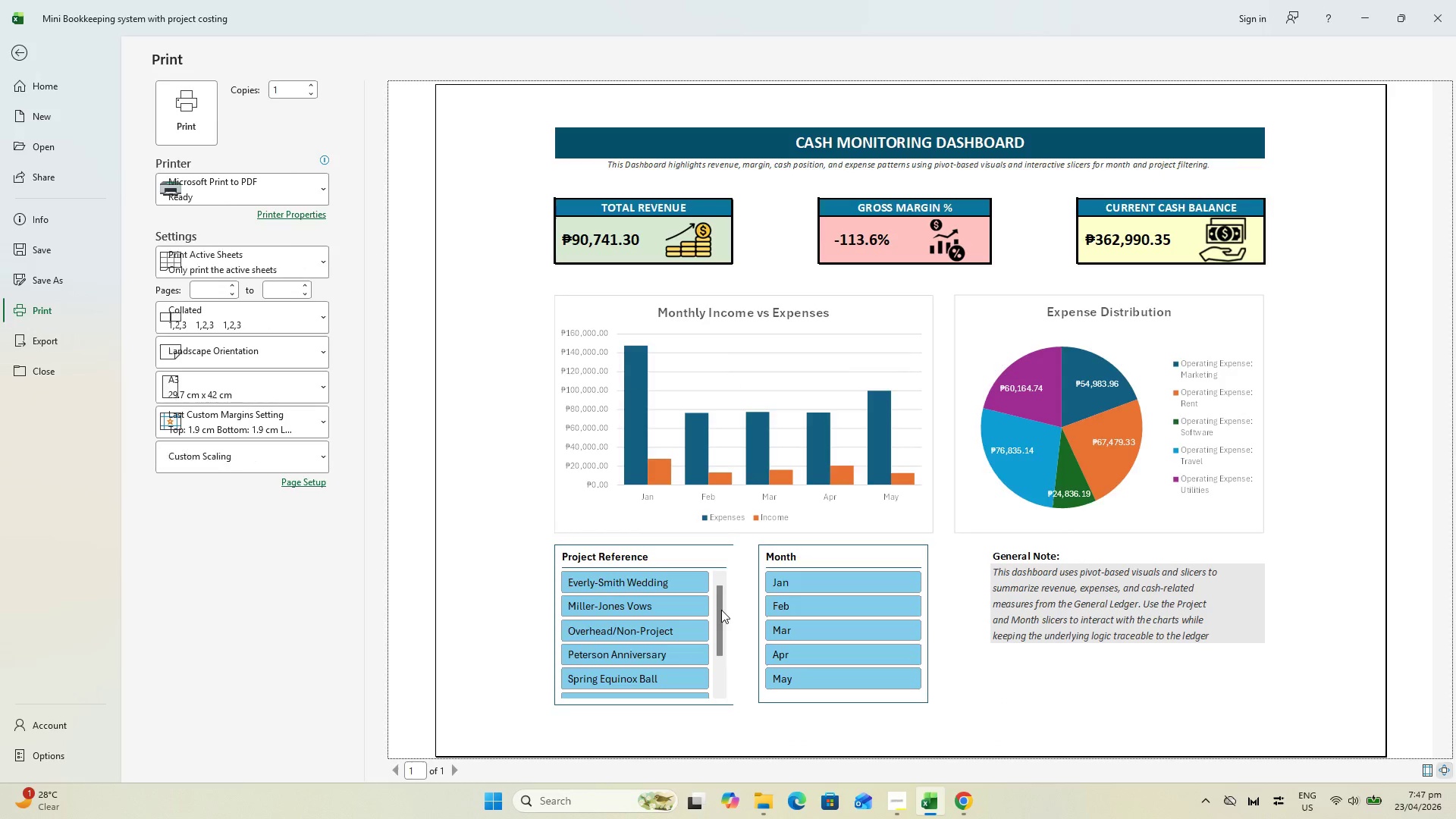 
key(Escape)
 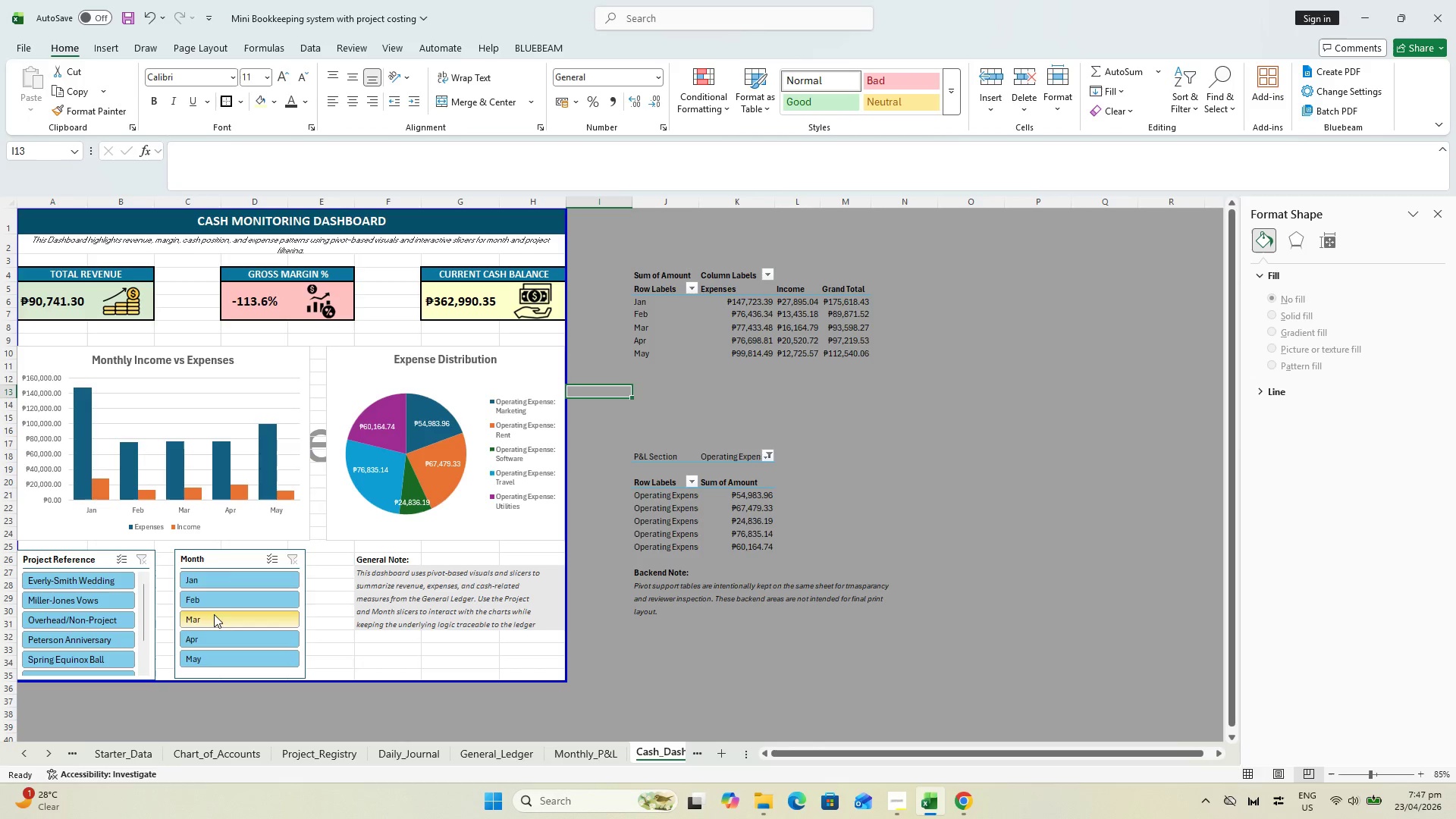 
hold_key(key=ControlLeft, duration=0.31)
 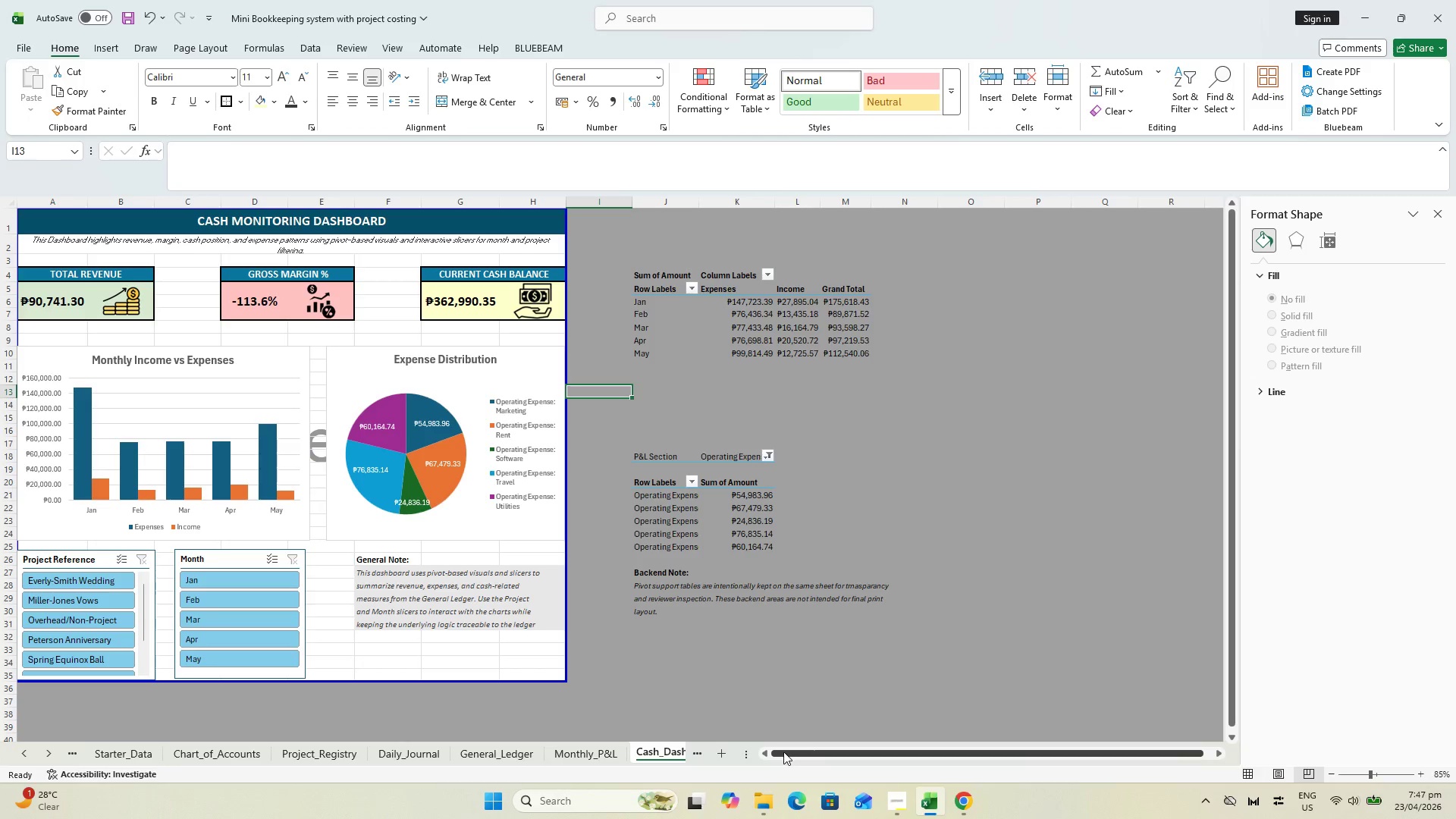 
left_click_drag(start_coordinate=[783, 752], to_coordinate=[531, 755])
 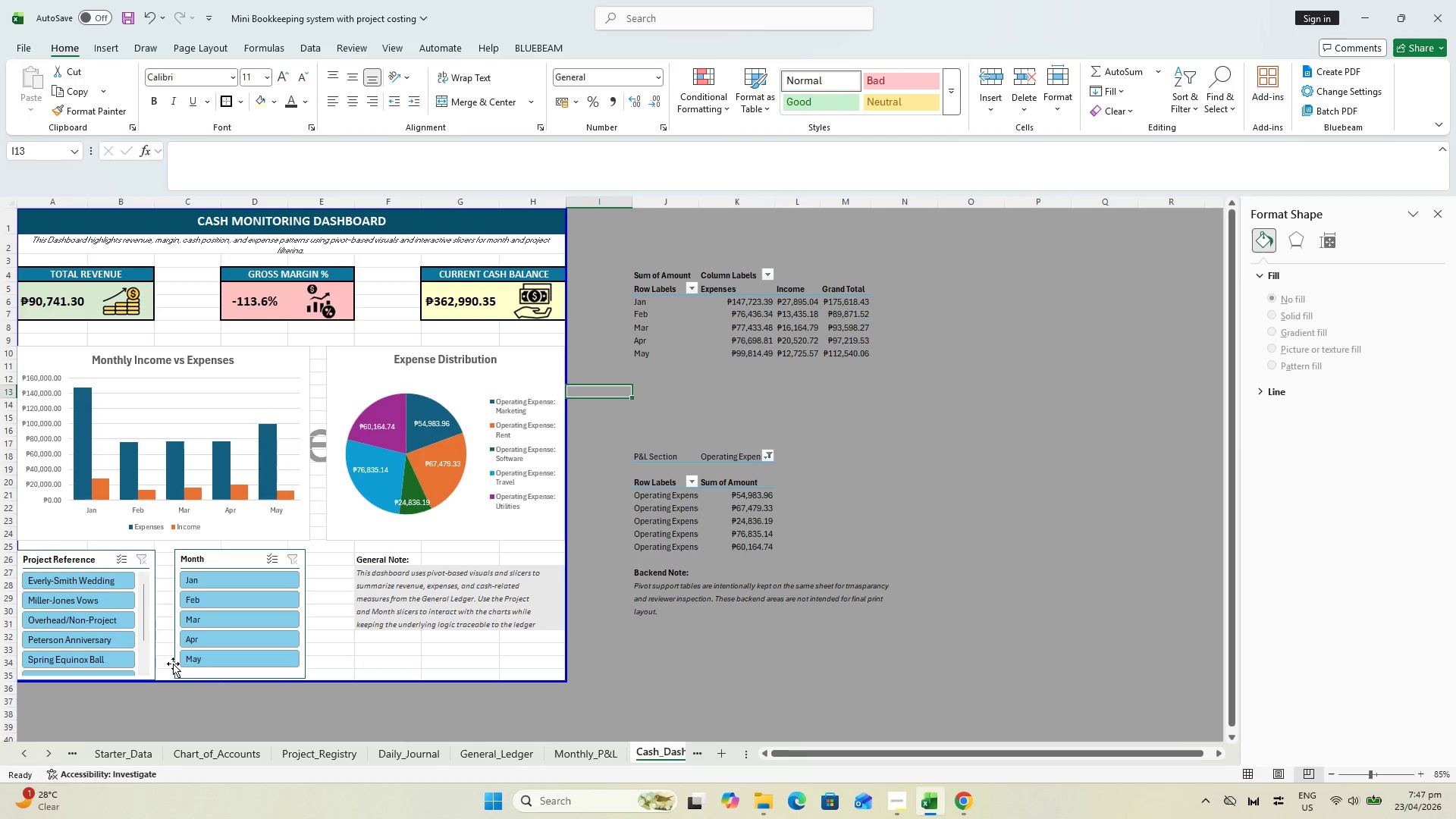 
hold_key(key=ControlLeft, duration=0.8)
scroll: coordinate [125, 610], scroll_direction: up, amount: 2.0
 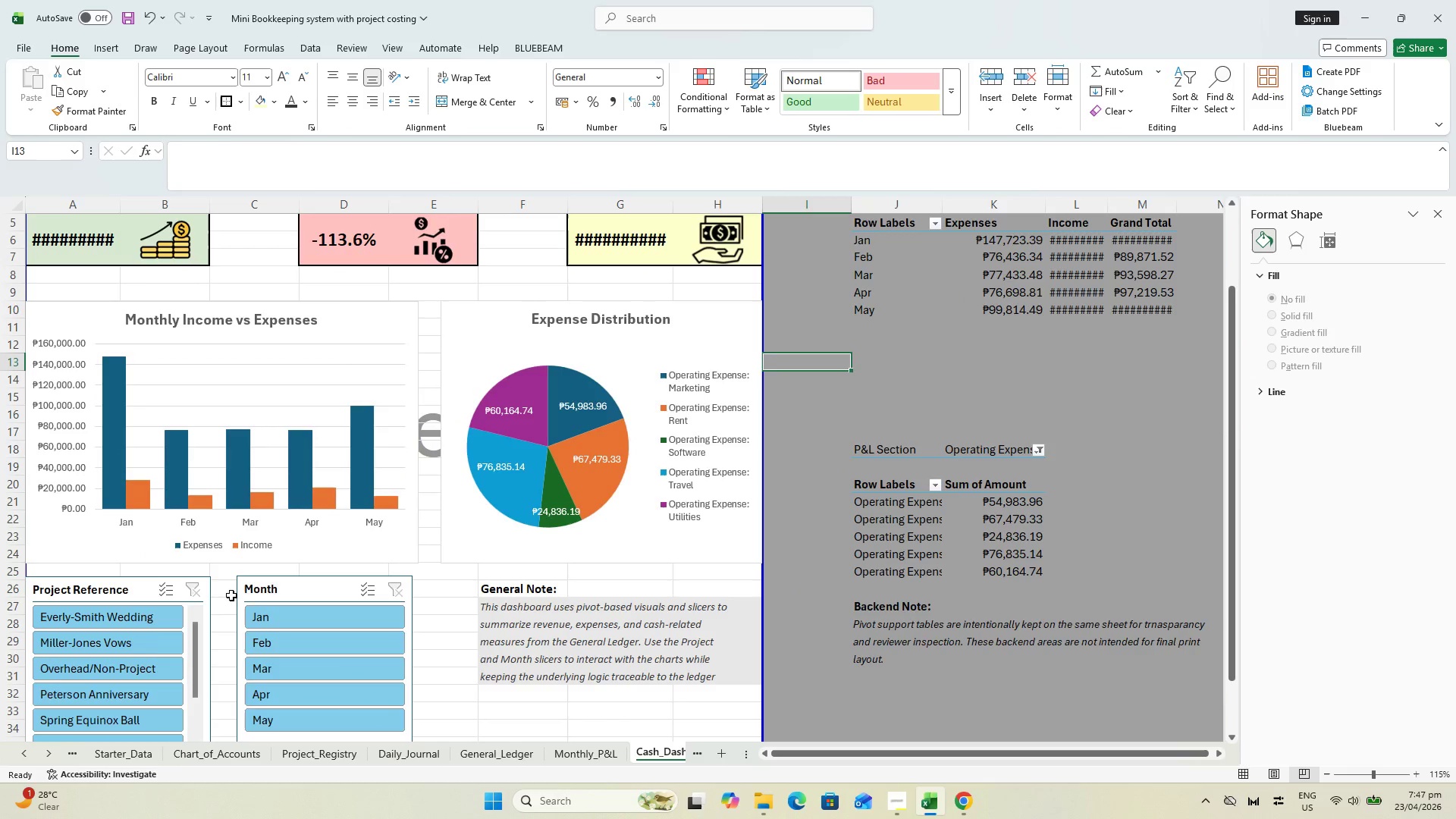 
scroll: coordinate [239, 592], scroll_direction: down, amount: 2.0
 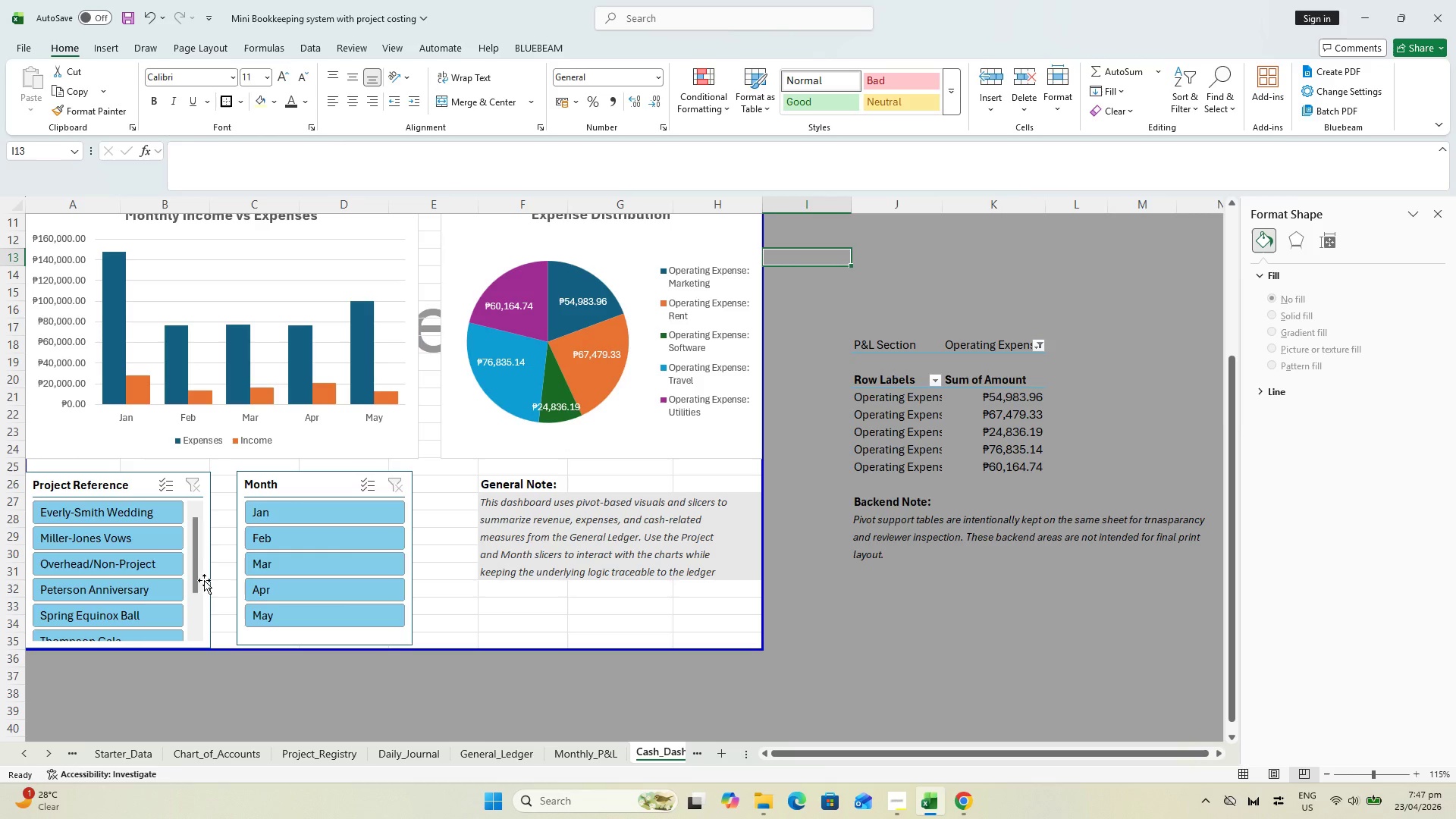 
left_click_drag(start_coordinate=[198, 574], to_coordinate=[193, 588])
 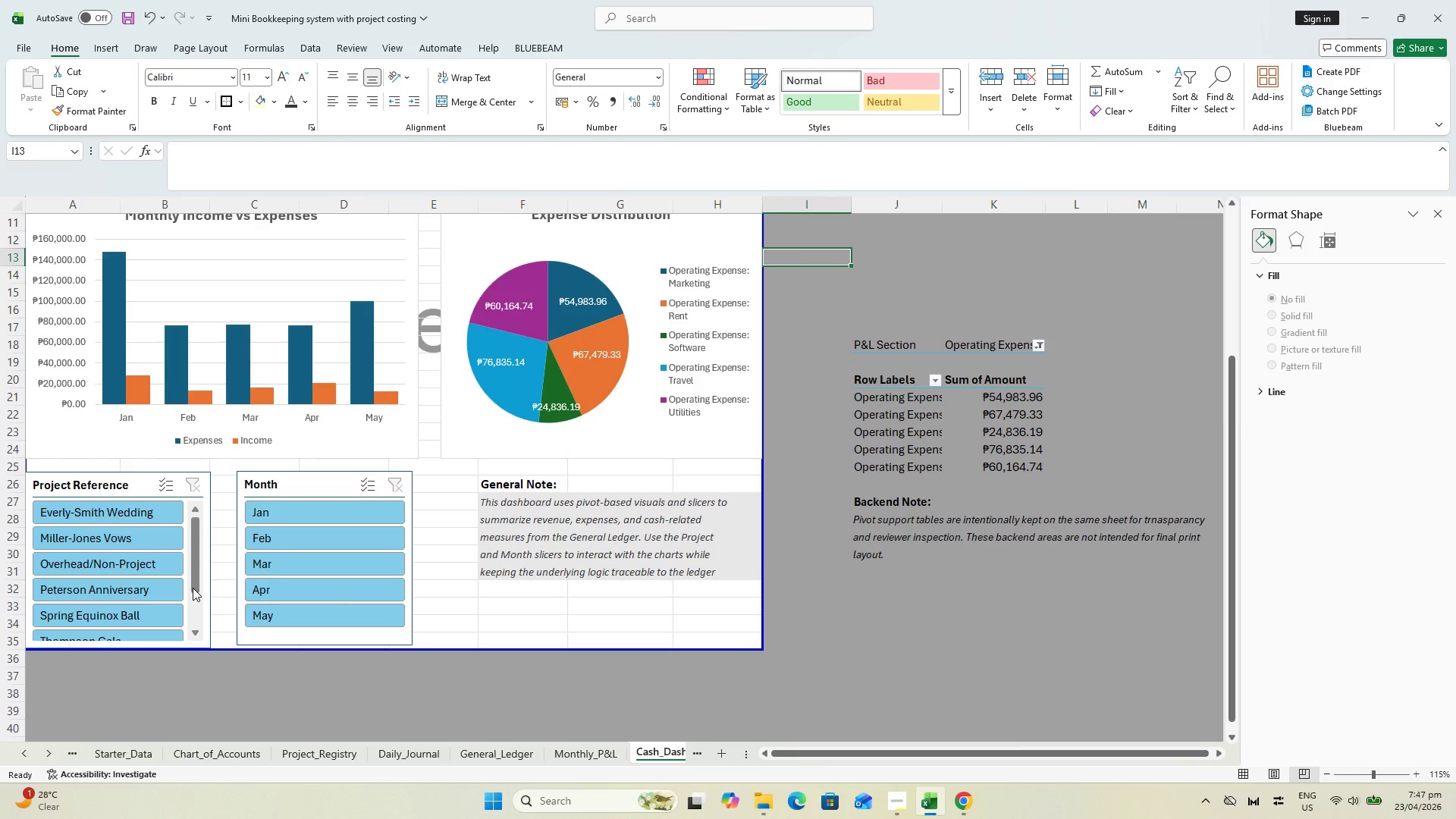 
left_click_drag(start_coordinate=[193, 588], to_coordinate=[190, 597])
 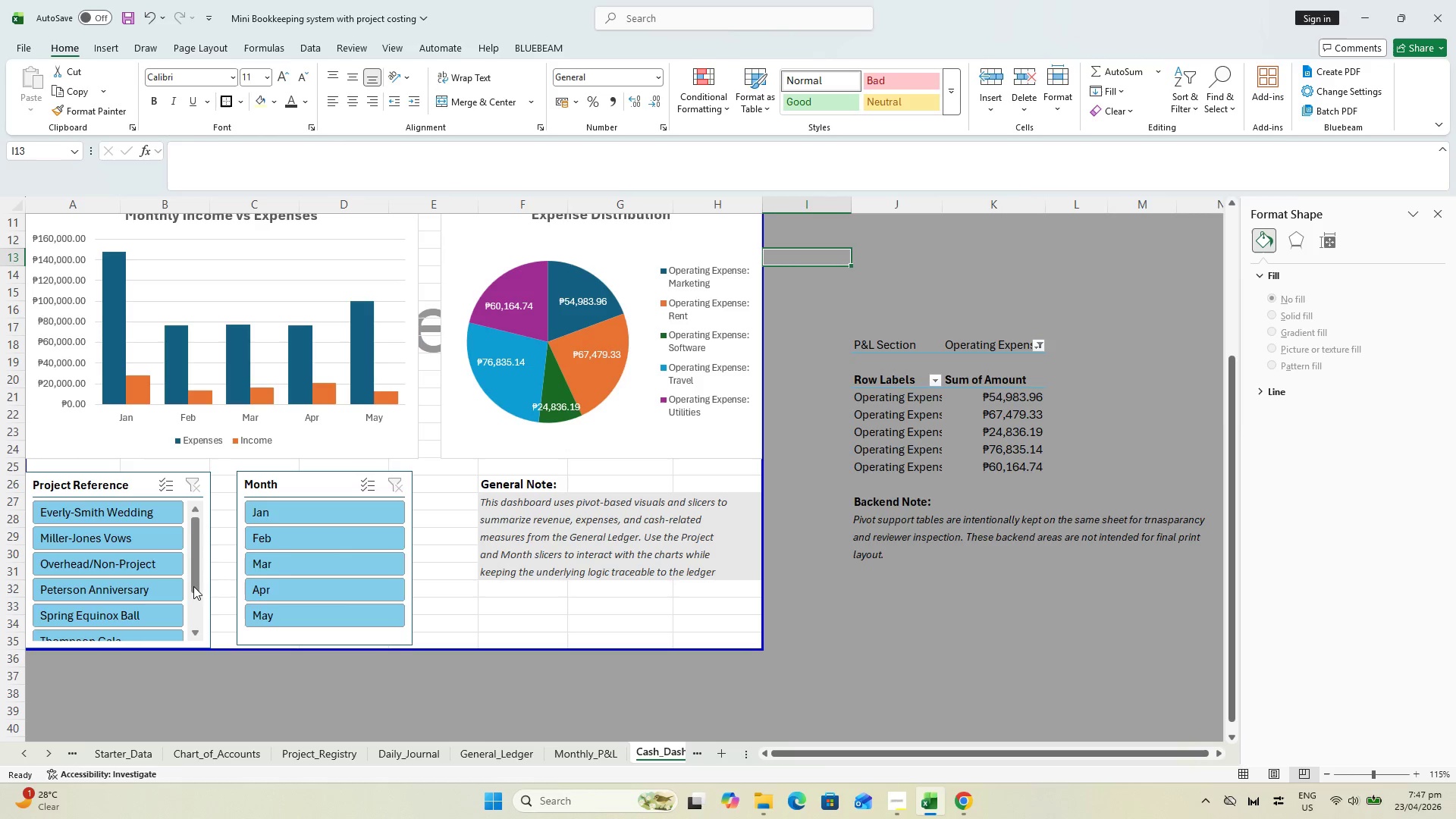 
left_click_drag(start_coordinate=[193, 585], to_coordinate=[196, 623])
 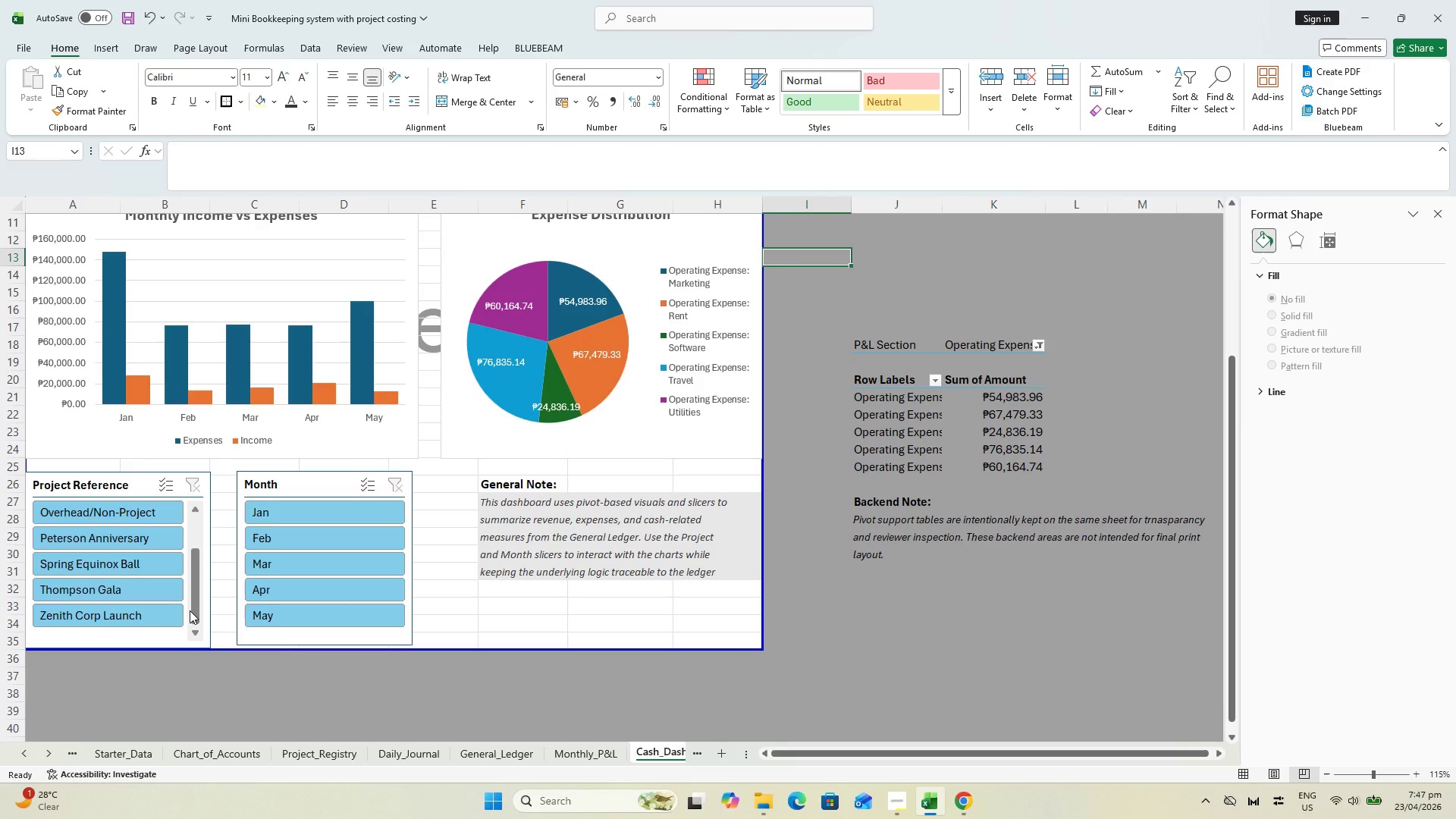 
left_click_drag(start_coordinate=[190, 610], to_coordinate=[202, 538])
 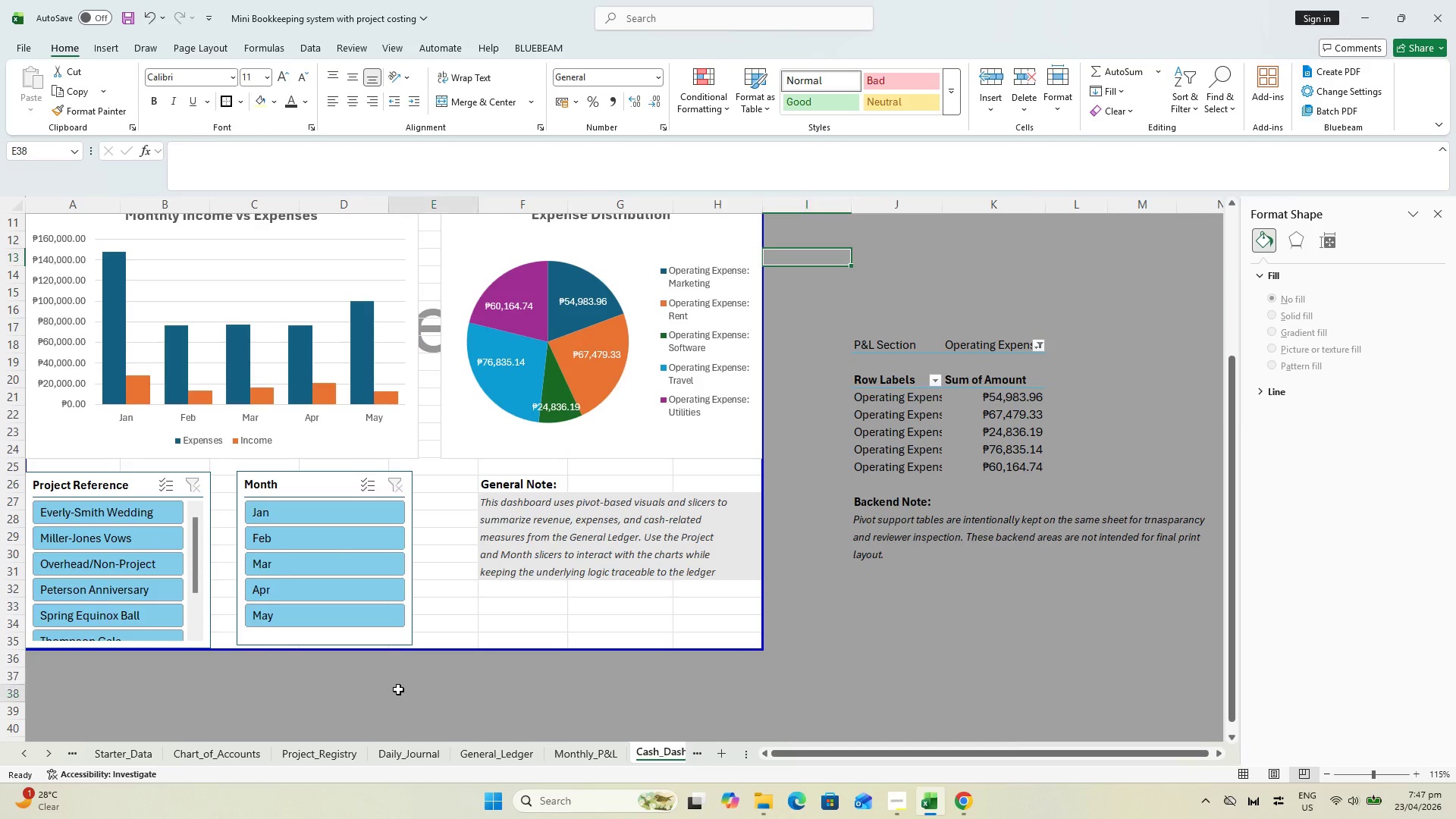 
left_click([398, 689])
 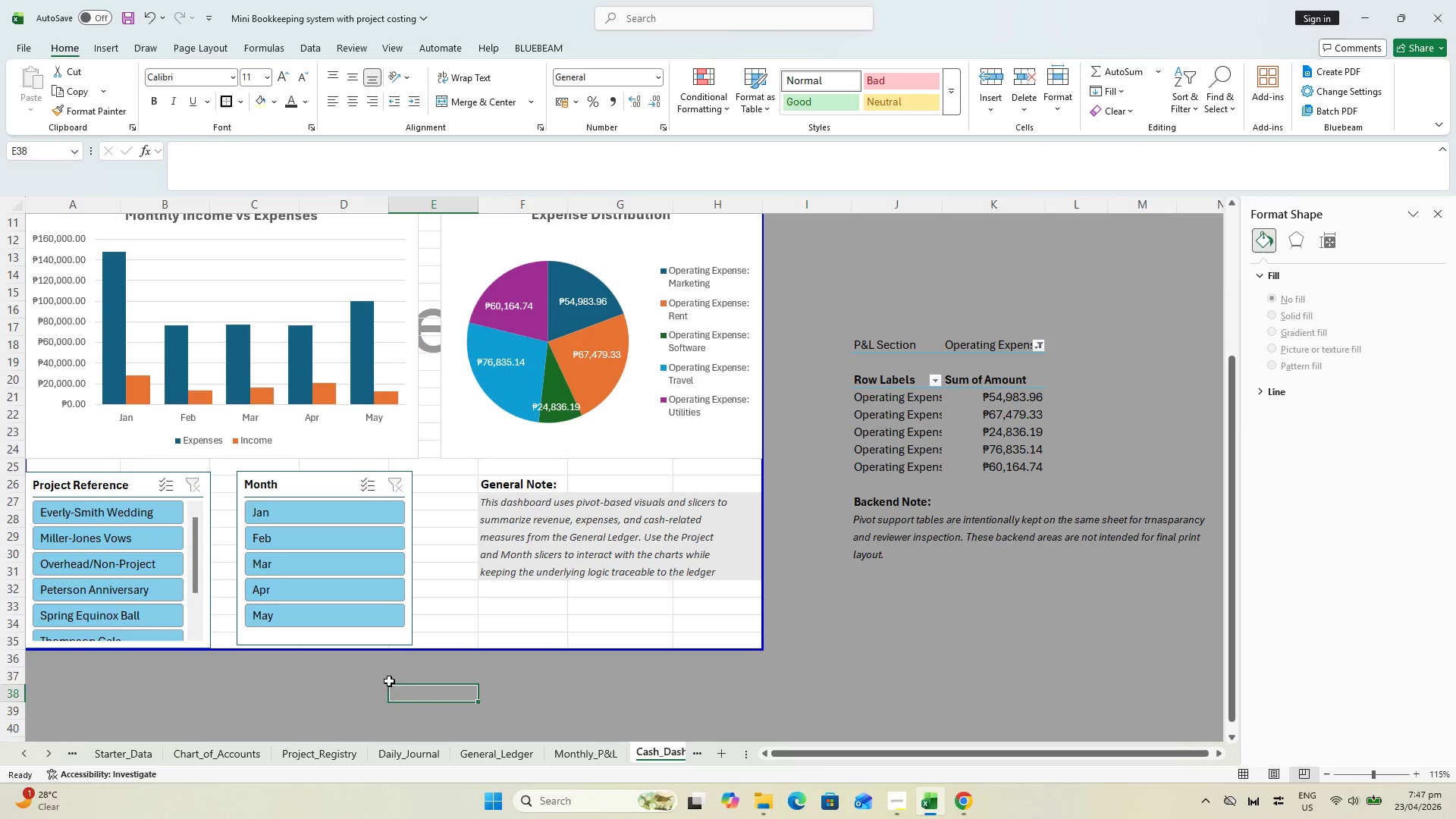 
key(Escape)
 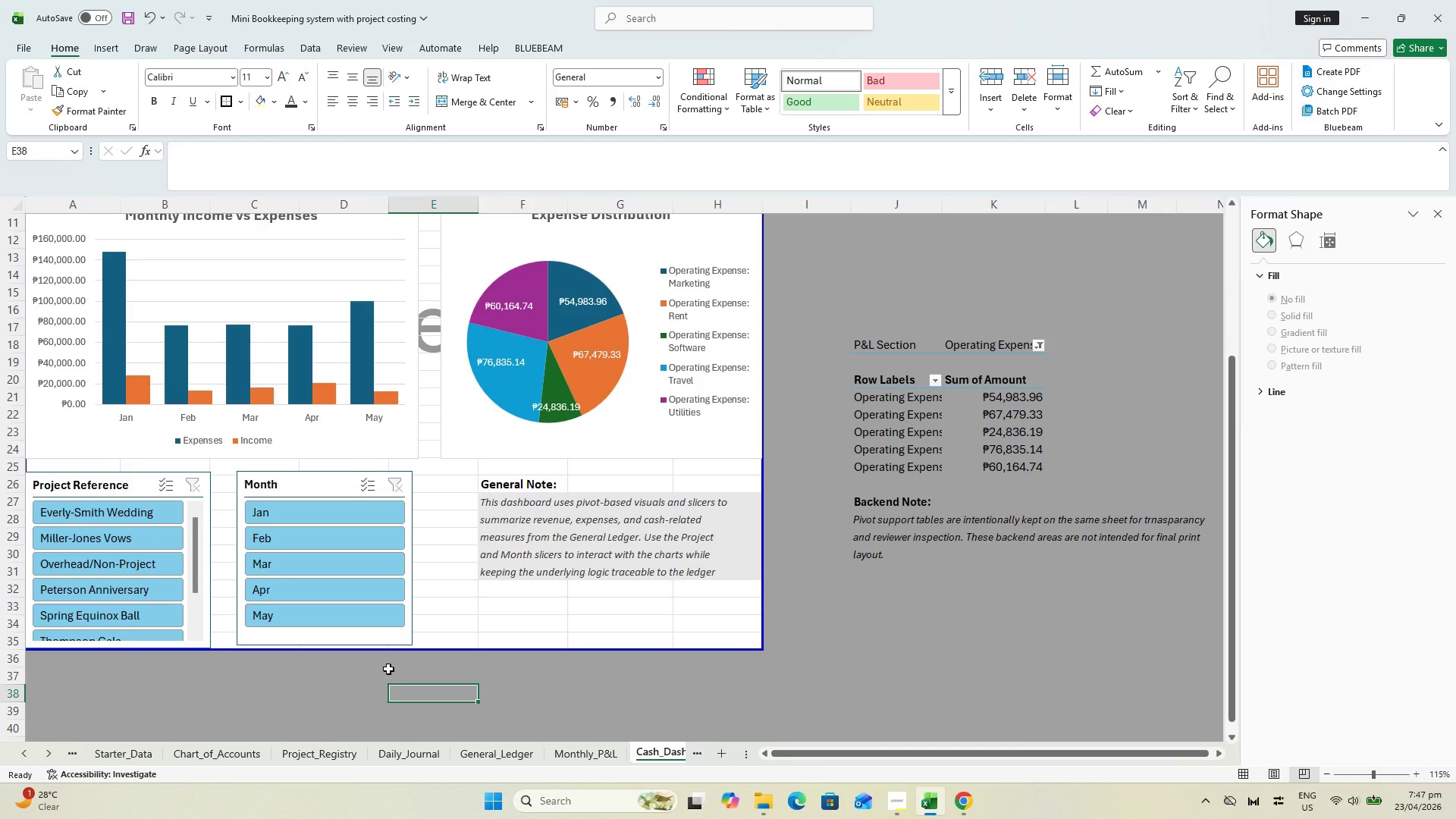 
key(Control+S)
 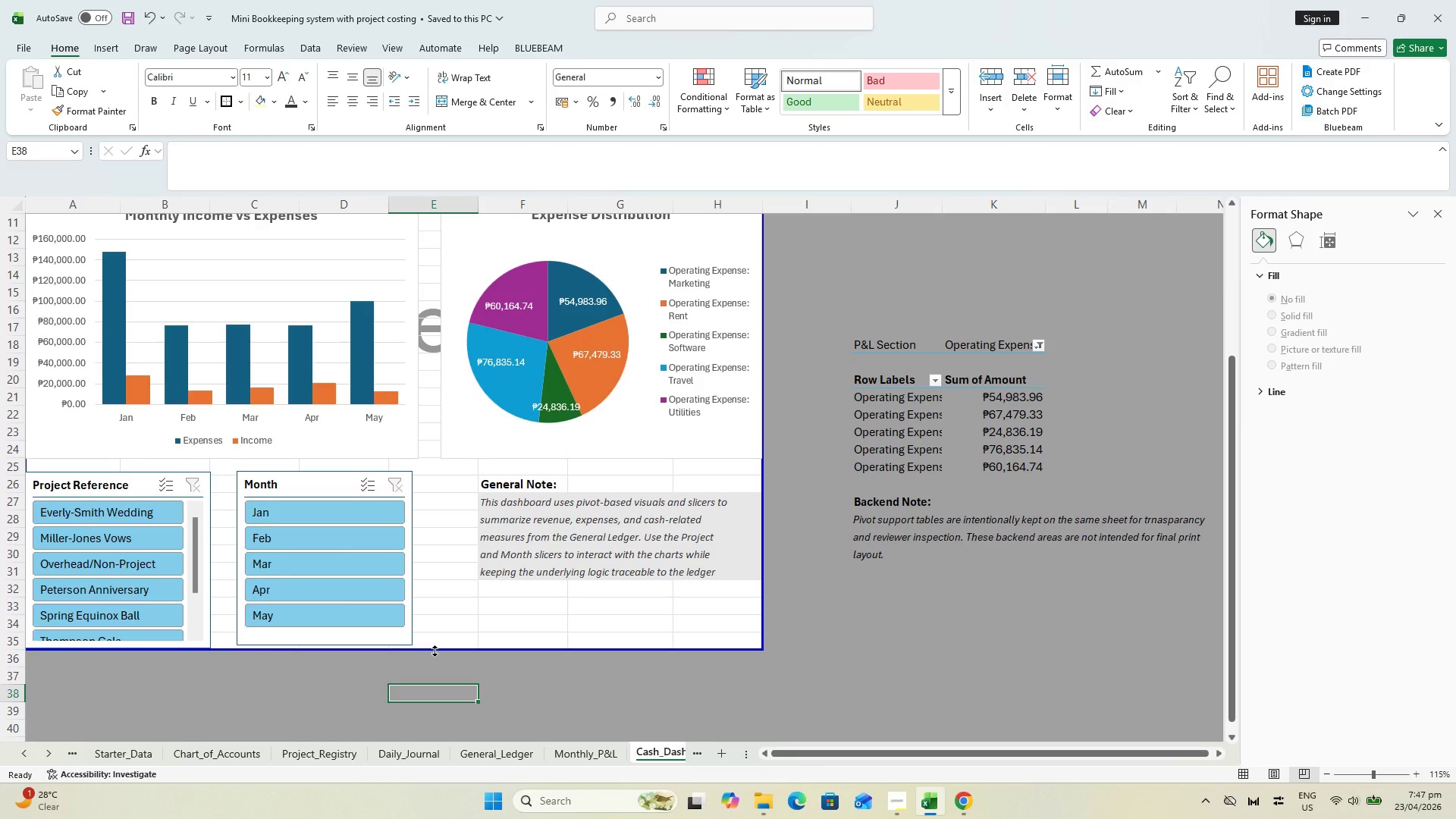 
left_click_drag(start_coordinate=[435, 651], to_coordinate=[434, 690])
 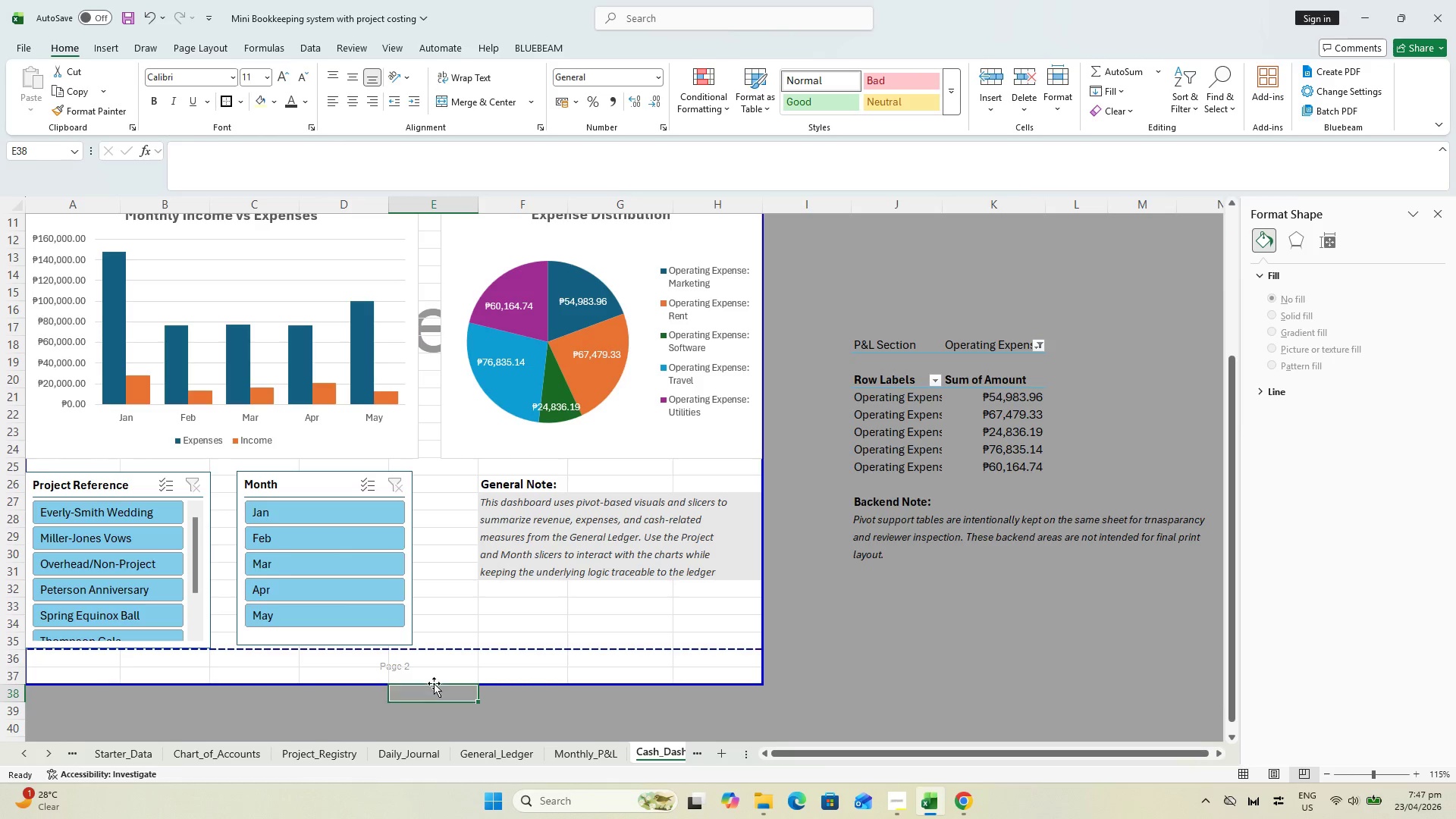 
scroll: coordinate [435, 675], scroll_direction: up, amount: 5.0
 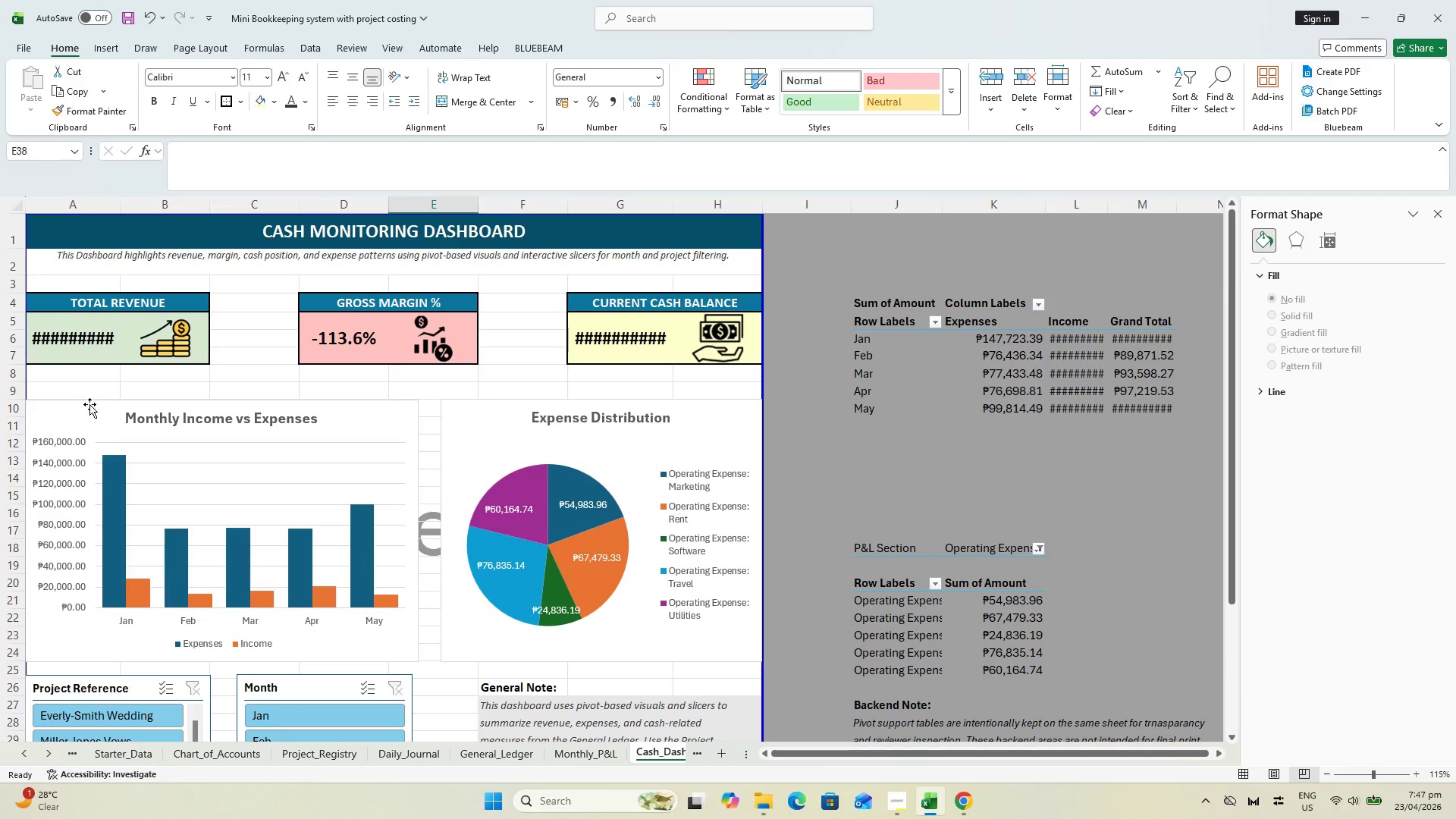 
scroll: coordinate [318, 479], scroll_direction: down, amount: 1.0
 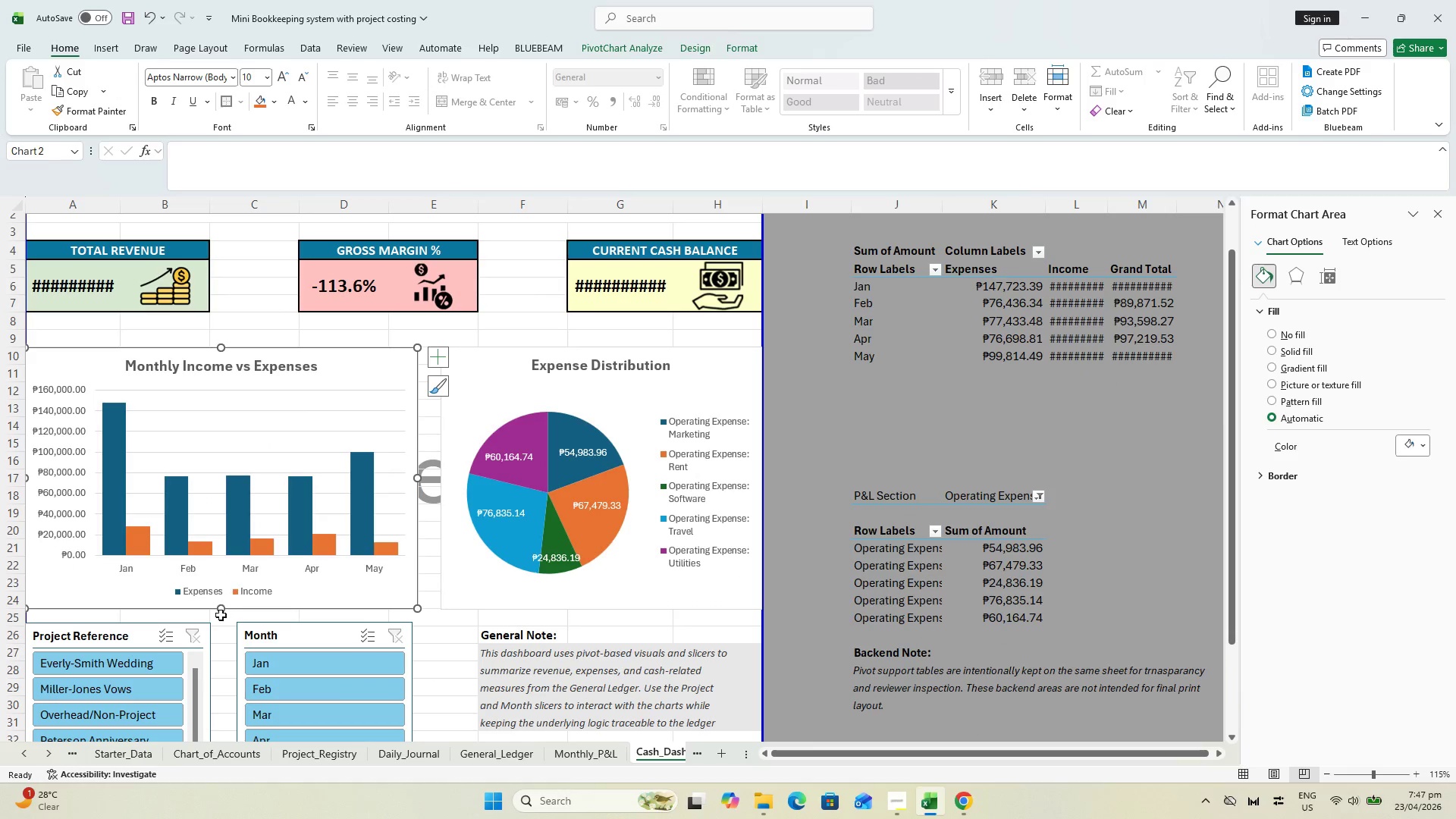 
left_click_drag(start_coordinate=[219, 609], to_coordinate=[230, 576])
 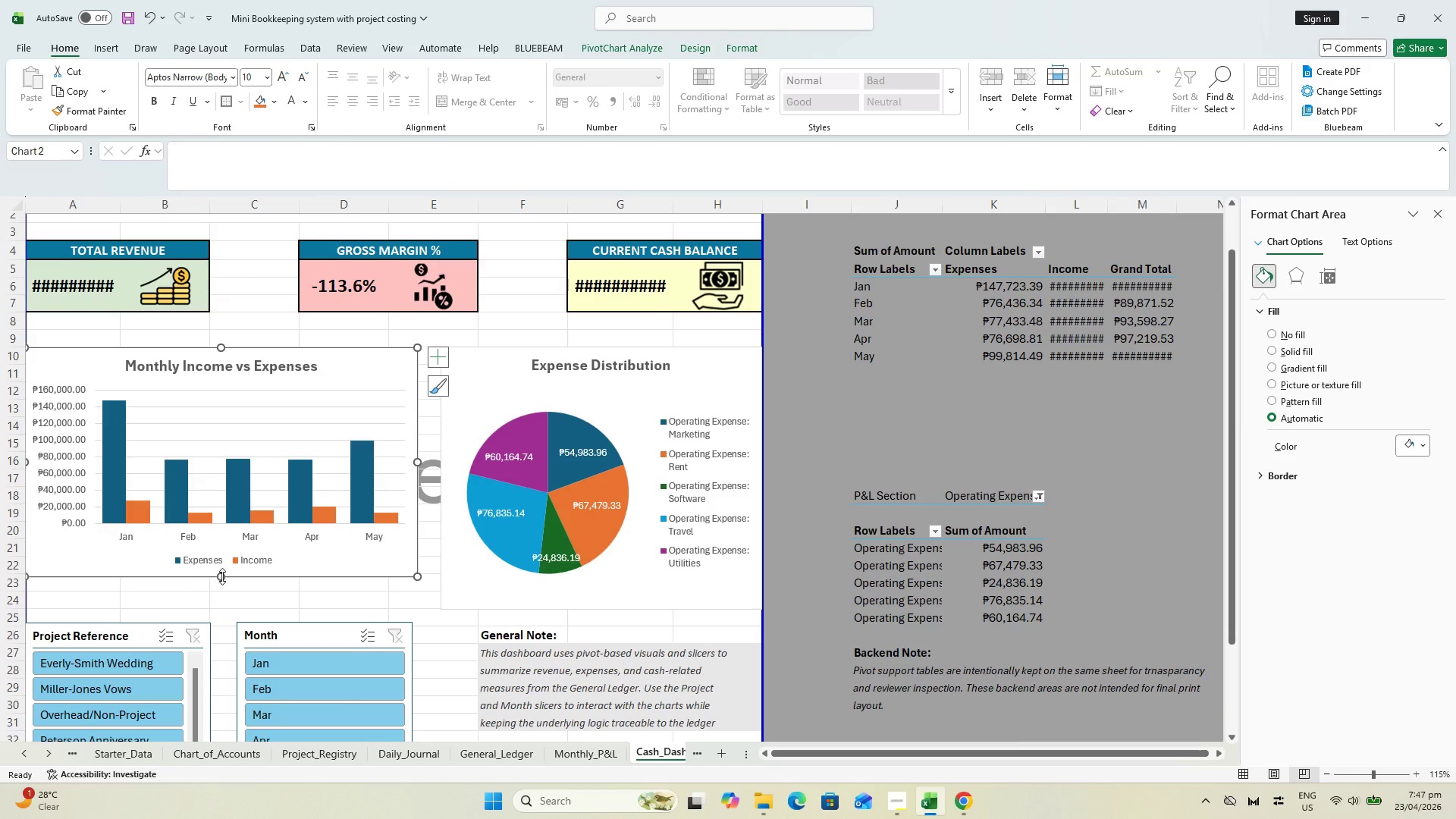 
left_click([603, 588])
 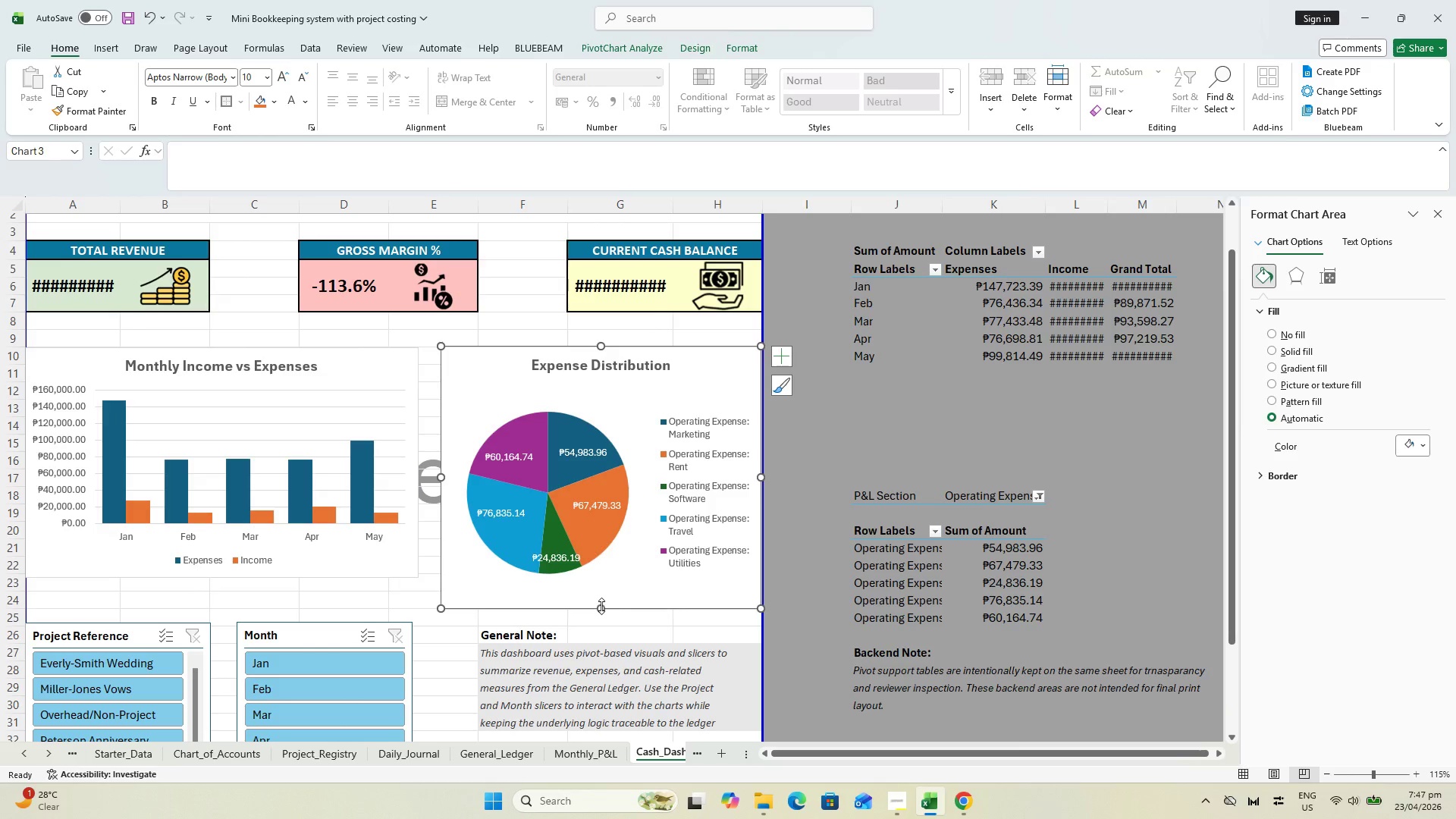 
left_click_drag(start_coordinate=[601, 606], to_coordinate=[600, 579])
 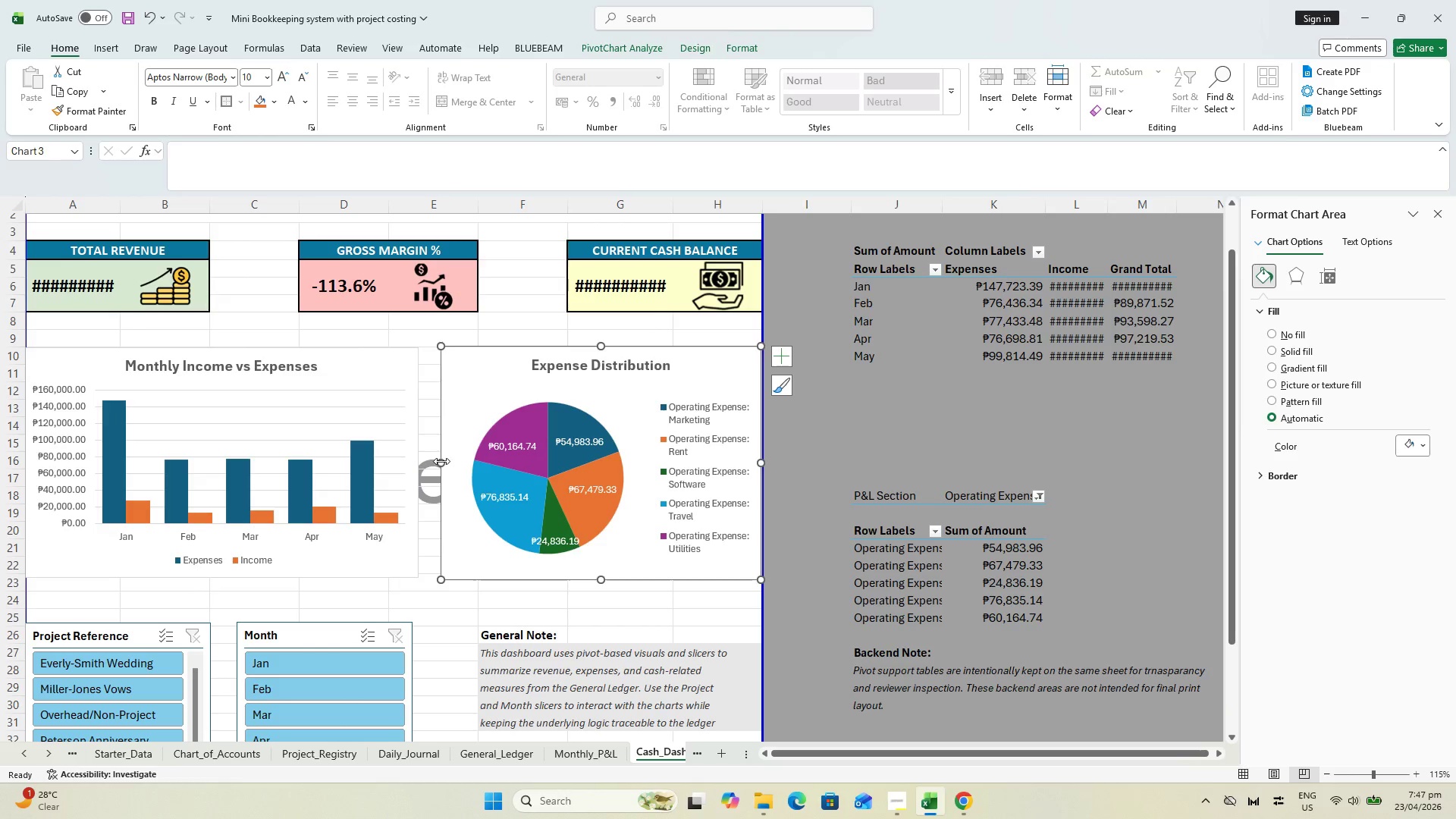 
left_click_drag(start_coordinate=[438, 460], to_coordinate=[431, 457])
 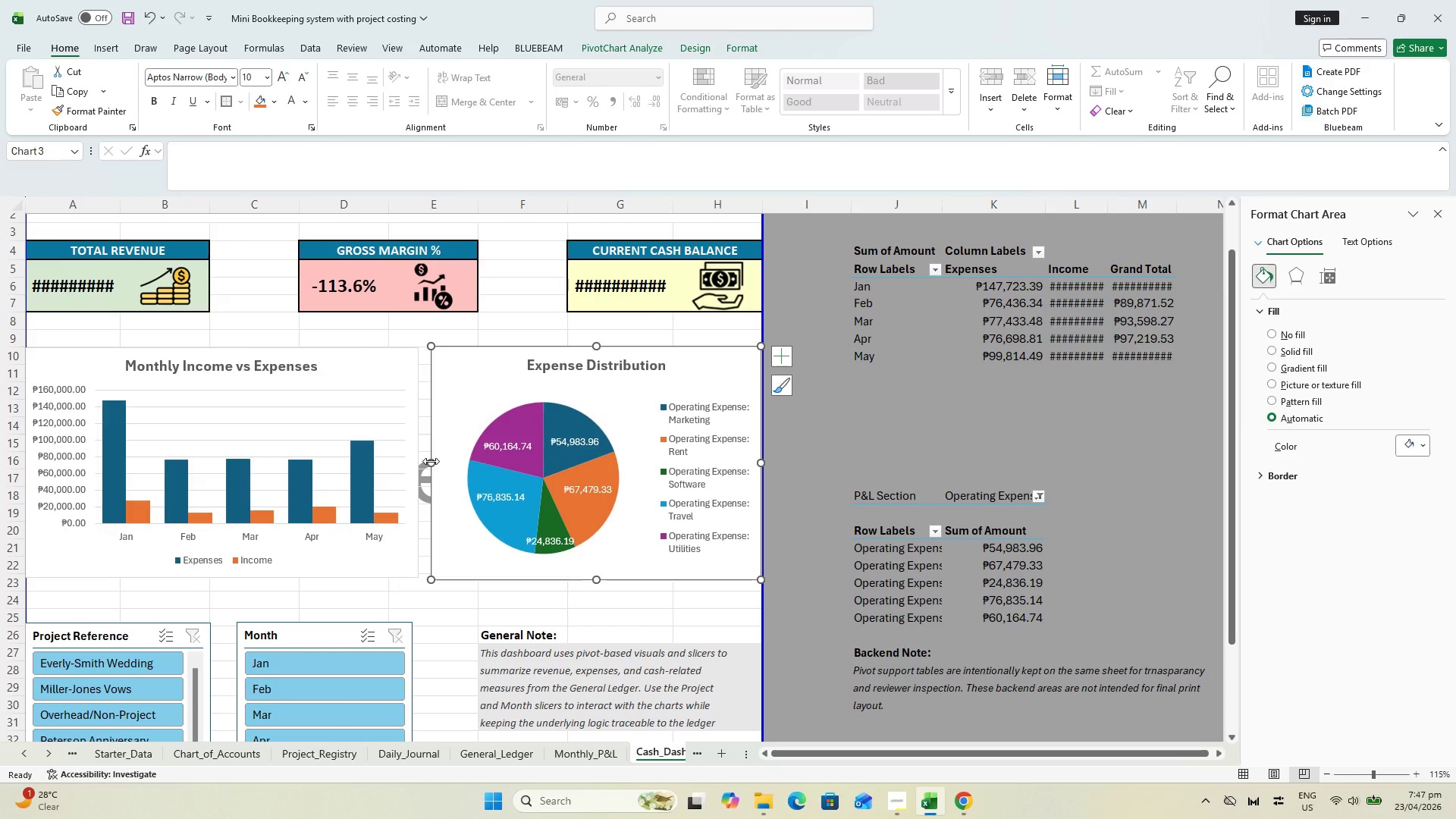 
left_click_drag(start_coordinate=[431, 461], to_coordinate=[419, 460])
 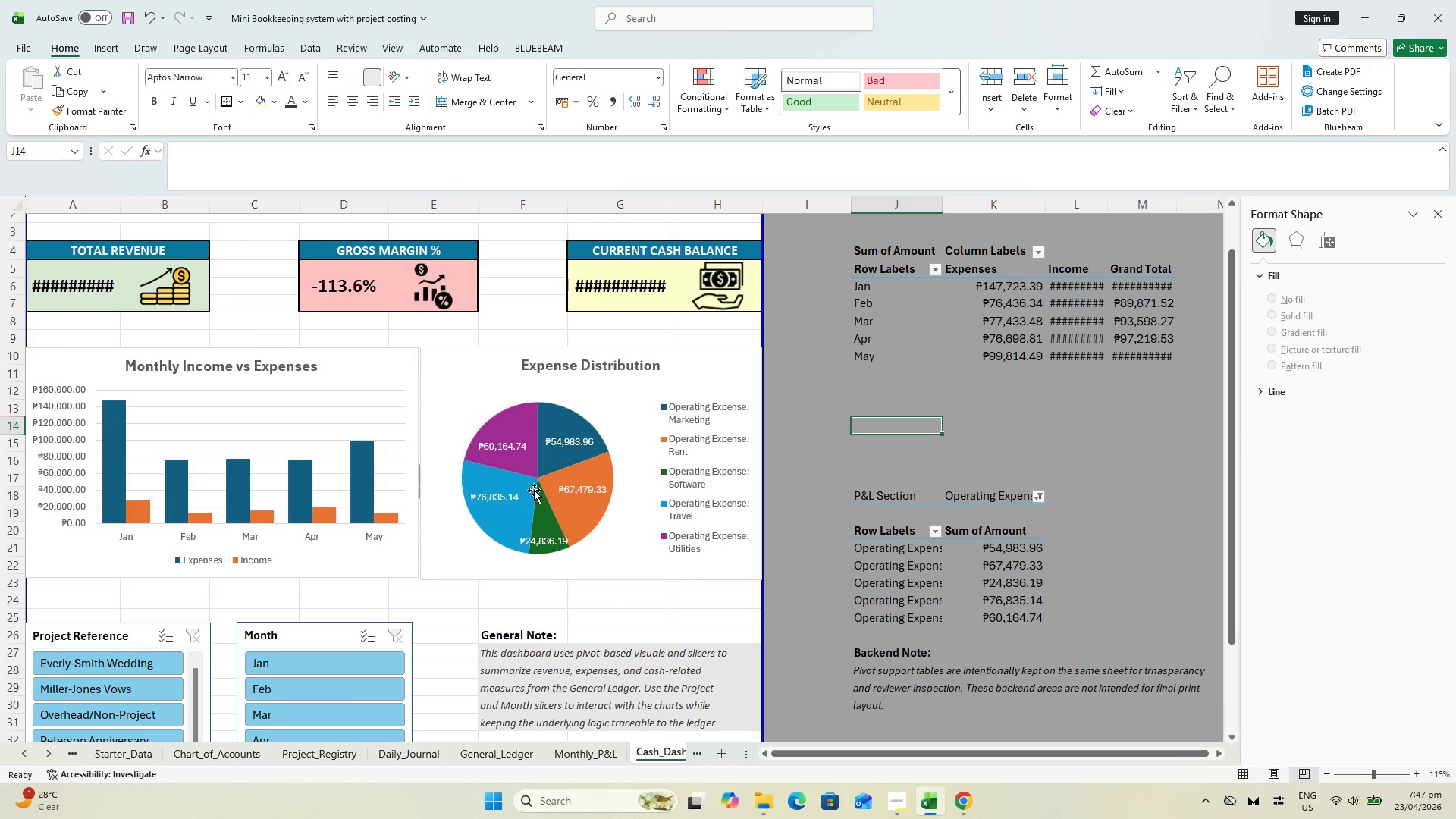 
wait(5.06)
 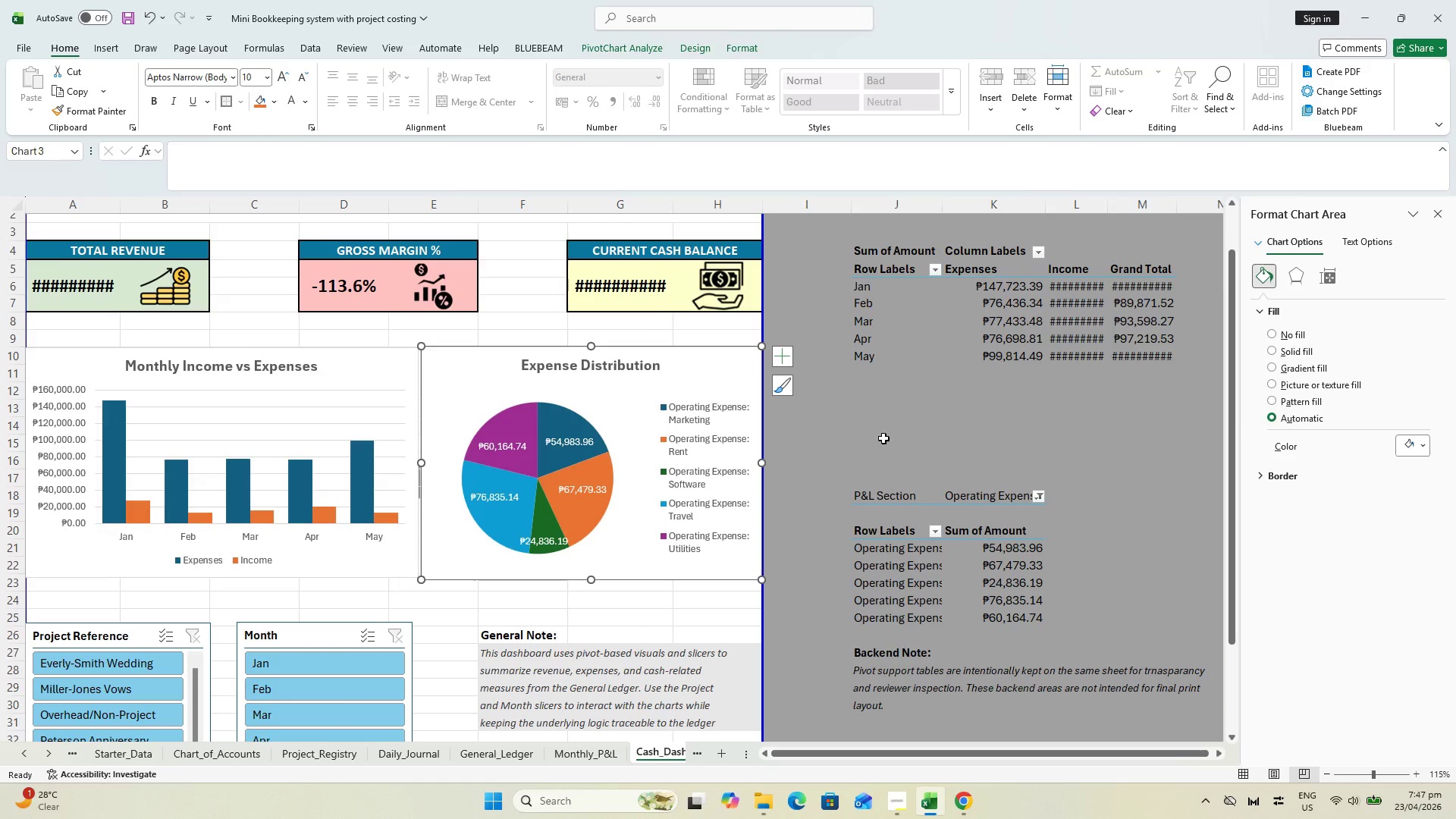 
scroll: coordinate [191, 608], scroll_direction: down, amount: 1.0
 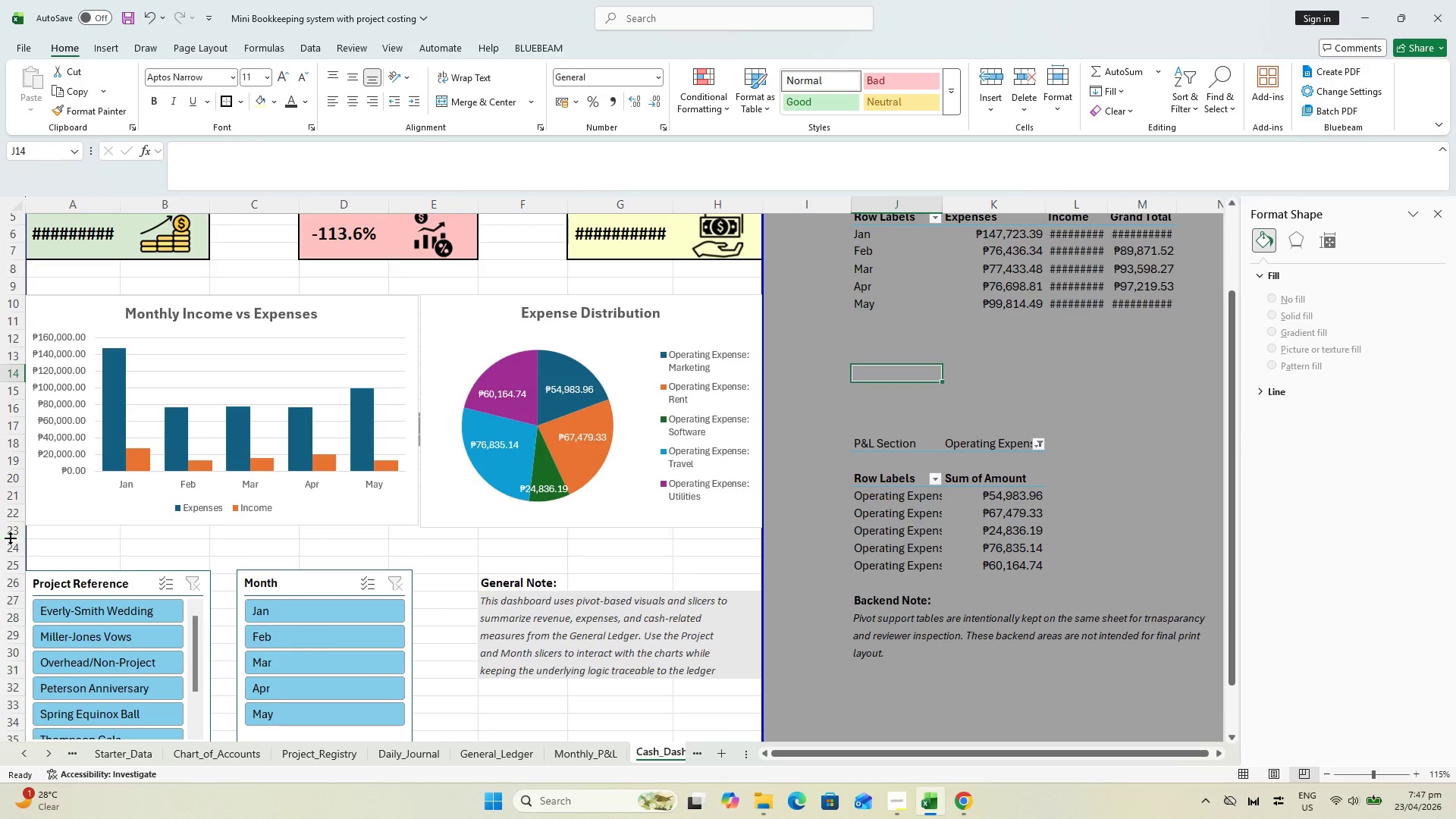 
left_click_drag(start_coordinate=[11, 546], to_coordinate=[11, 535])
 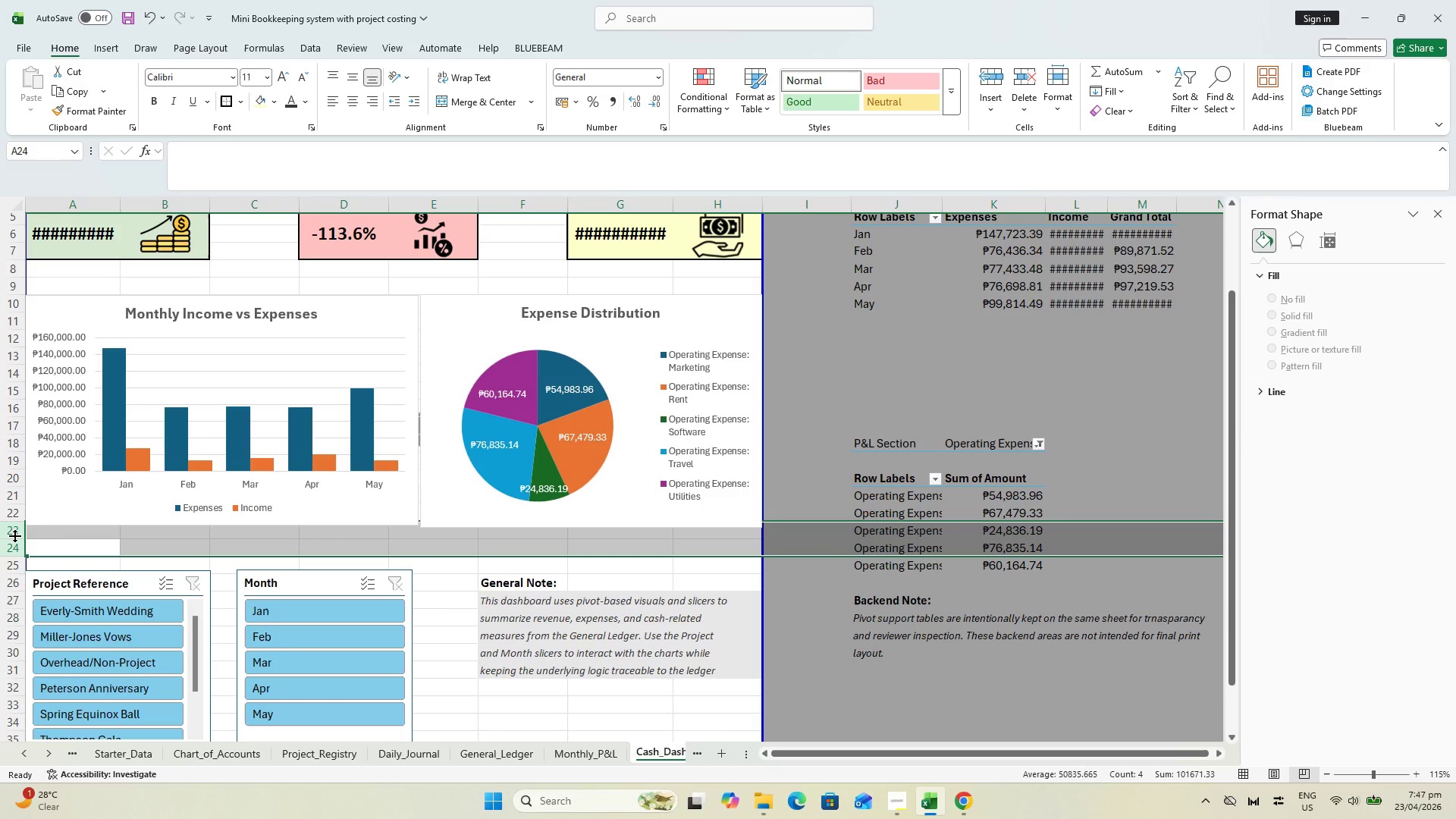 
key(Control+Minus)
 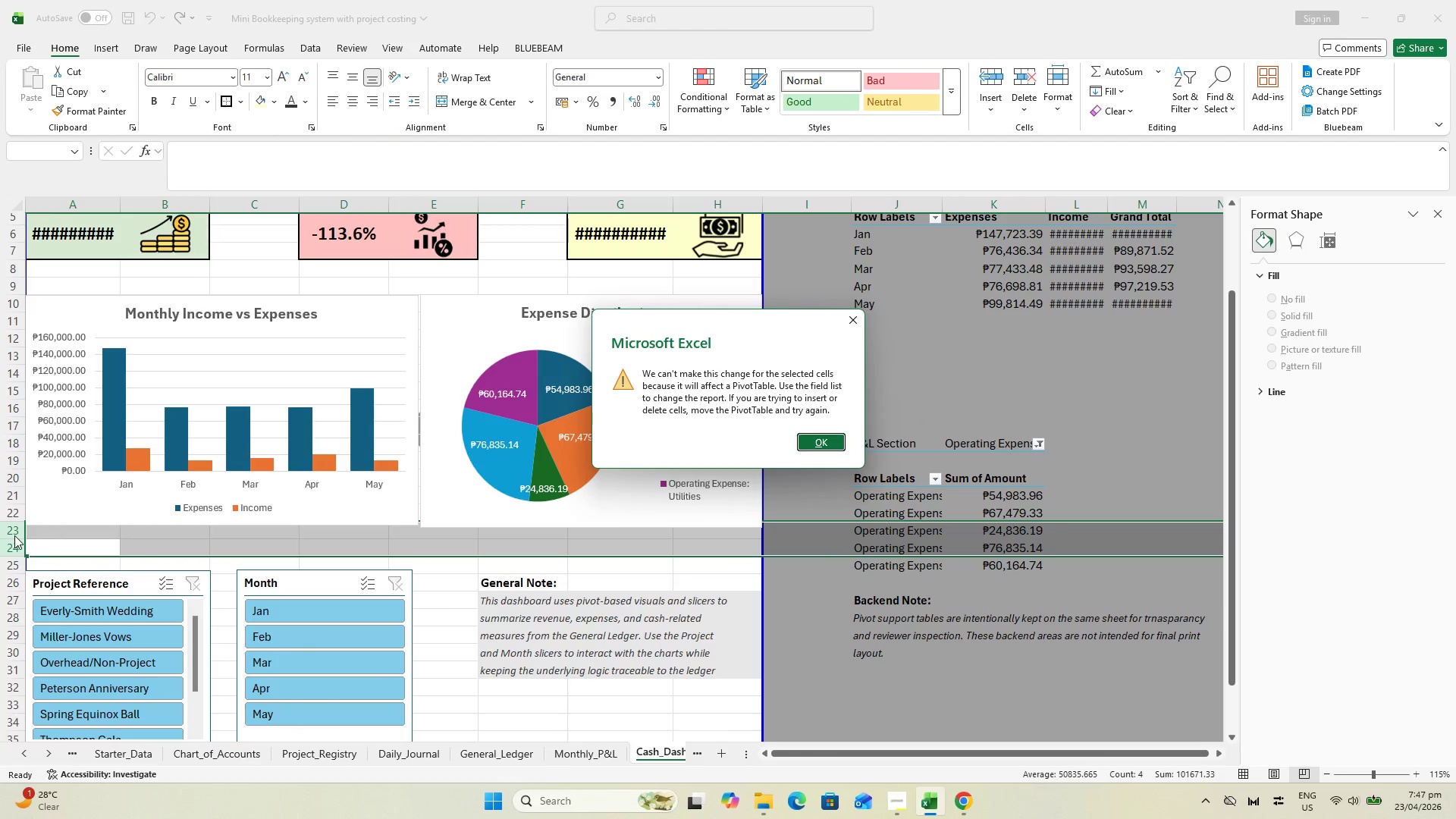 
key(Escape)
 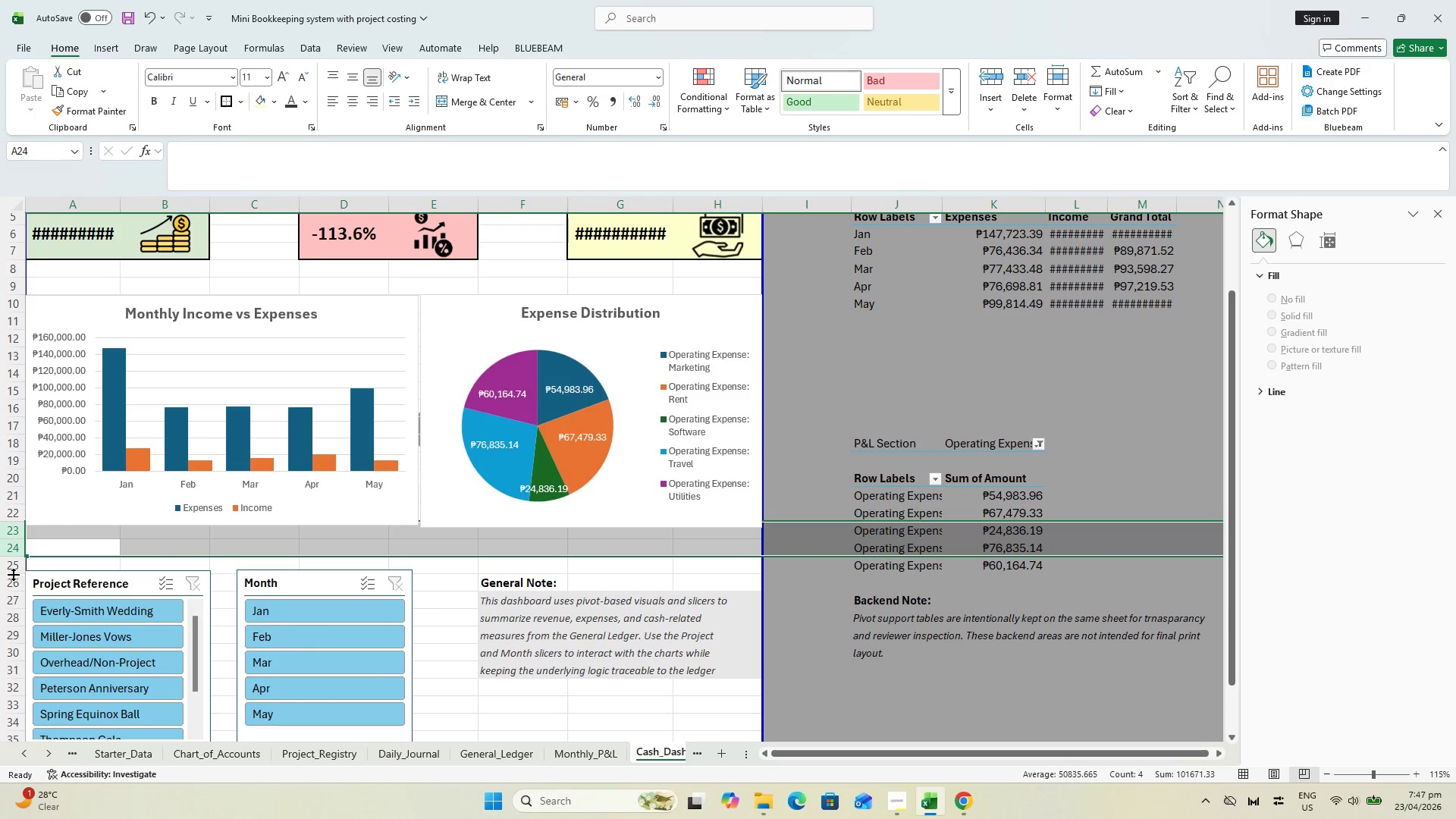 
key(Escape)
 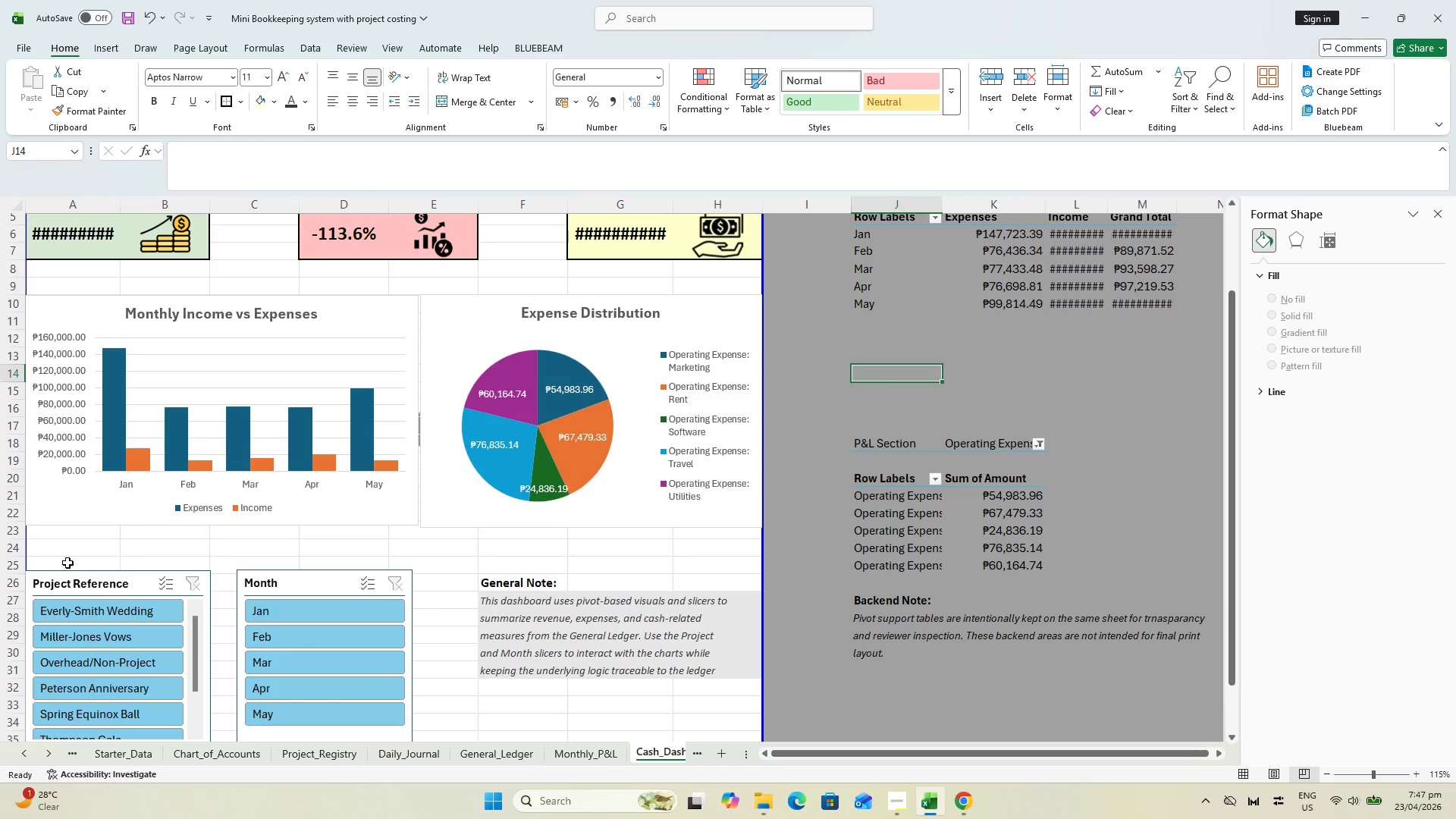 
left_click([30, 548])
 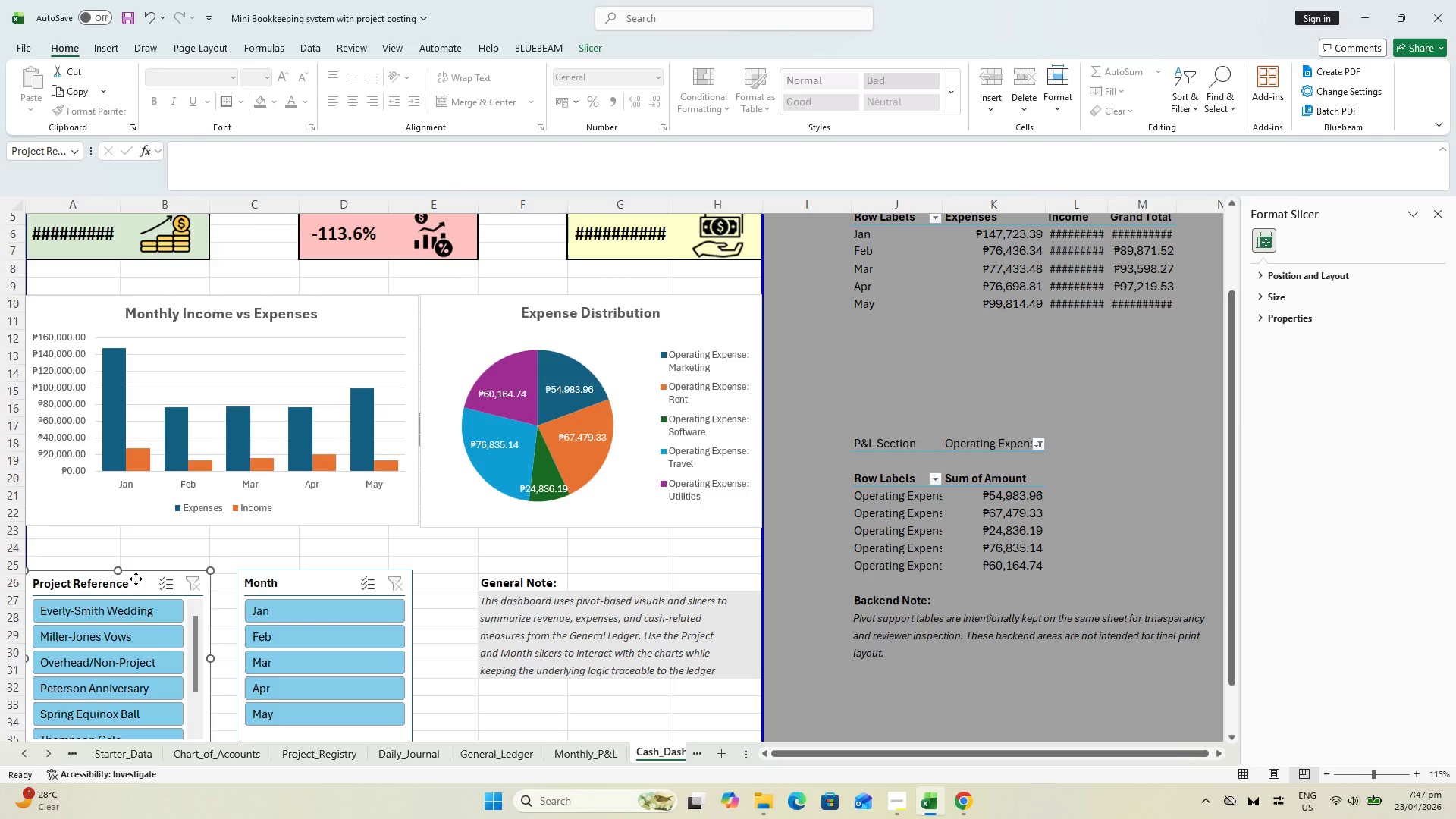 
left_click_drag(start_coordinate=[140, 587], to_coordinate=[140, 554])
 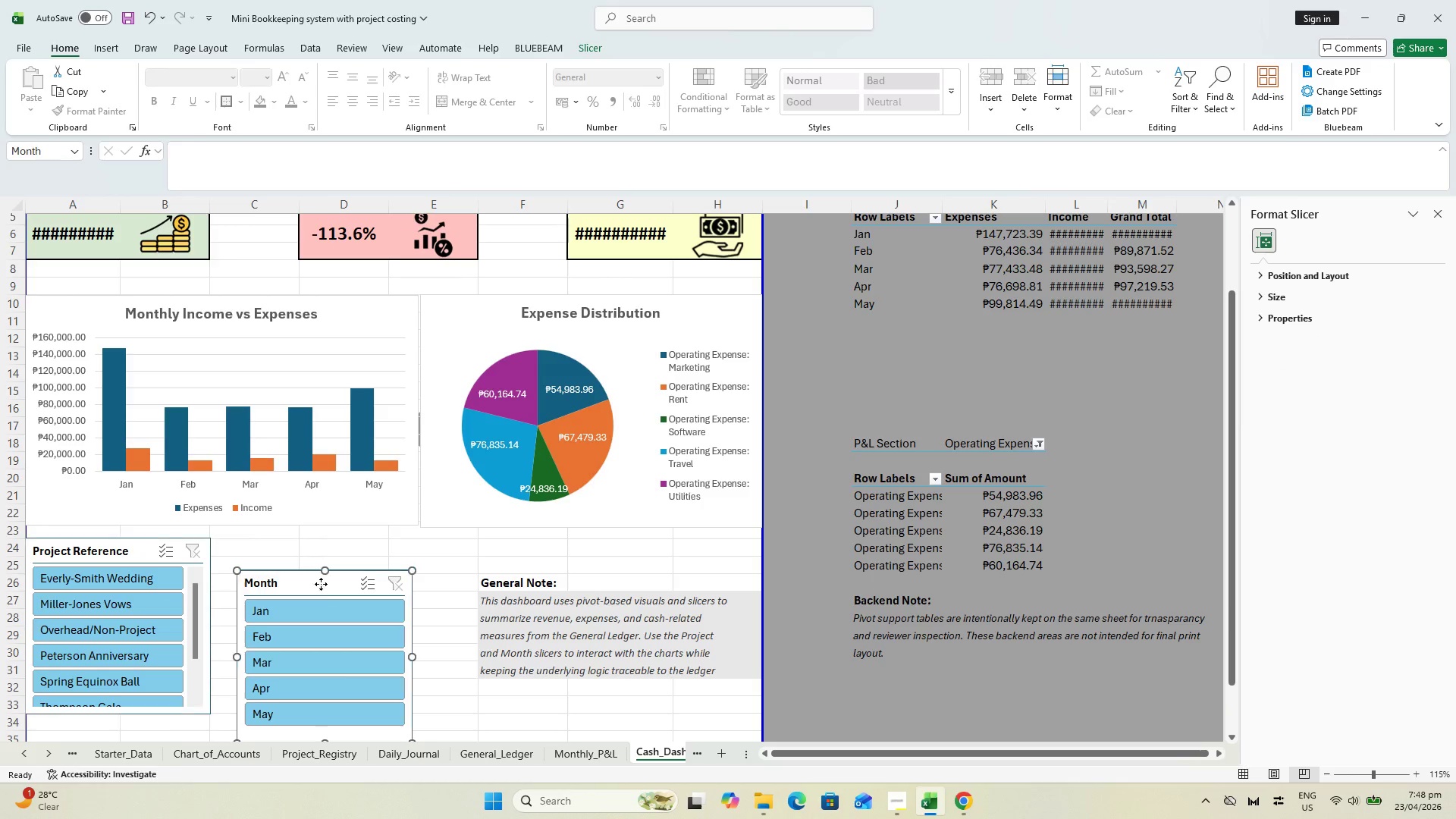 
left_click_drag(start_coordinate=[321, 584], to_coordinate=[323, 552])
 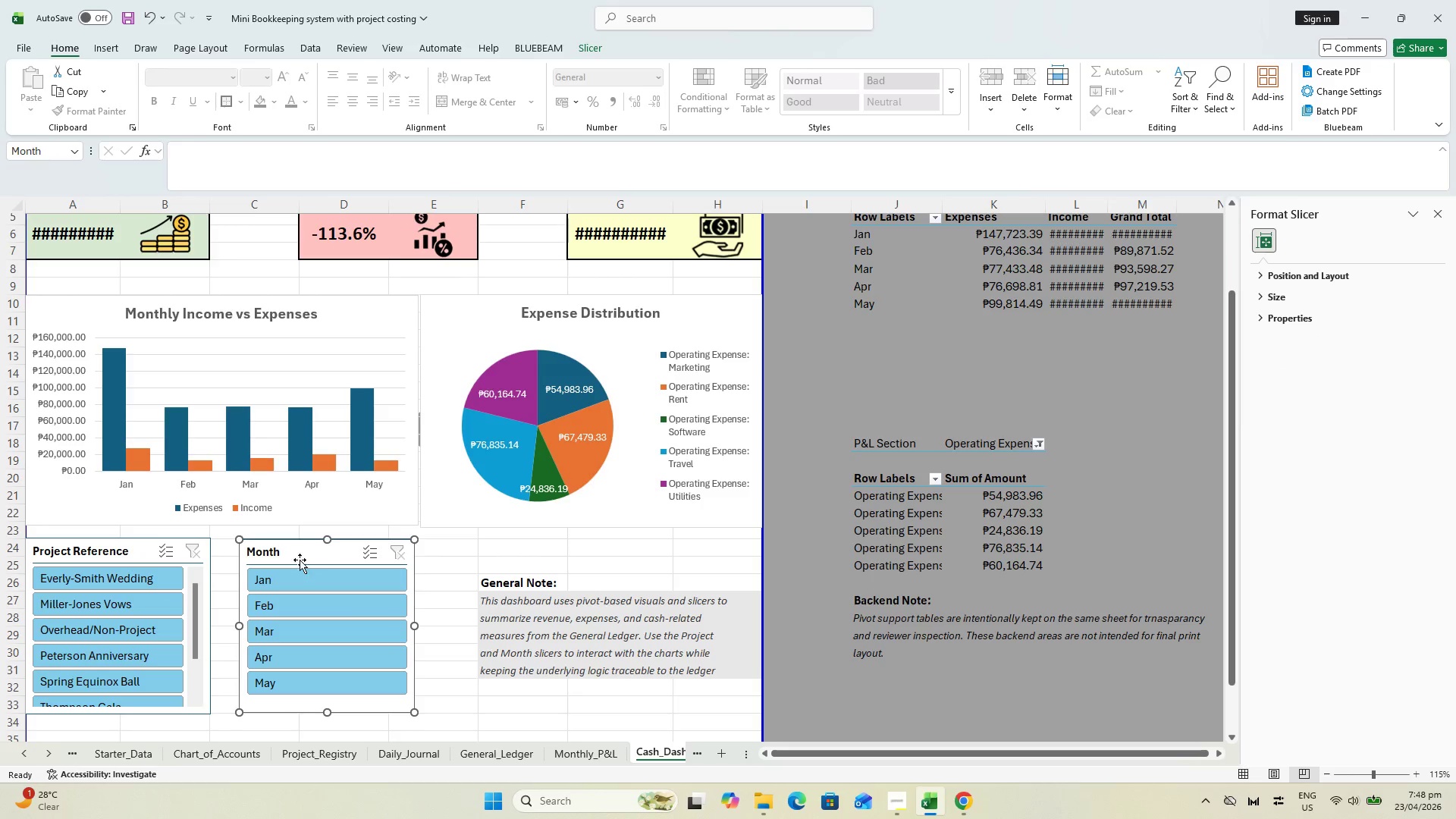 
scroll: coordinate [164, 639], scroll_direction: down, amount: 9.0
 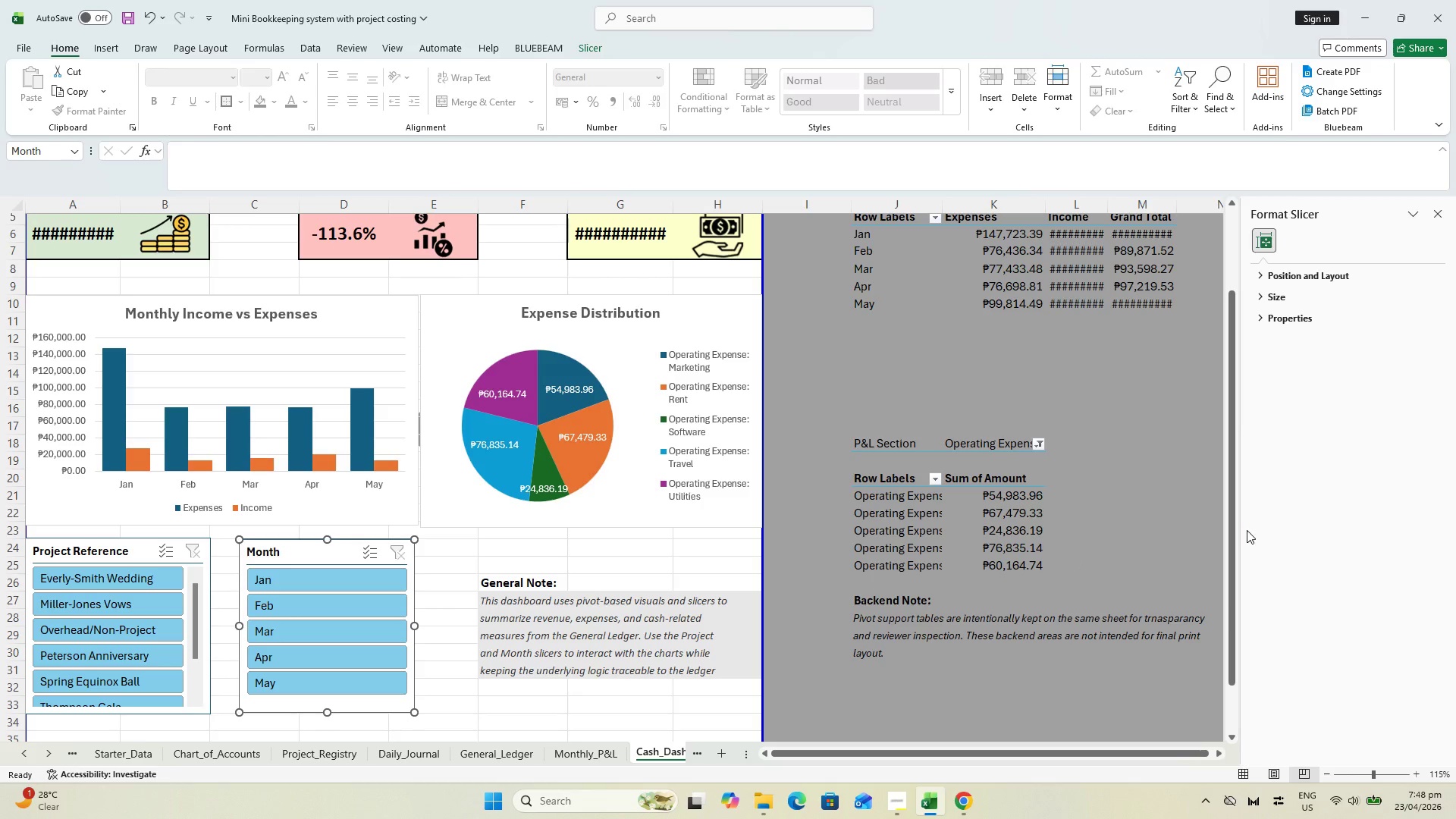 
left_click_drag(start_coordinate=[1231, 530], to_coordinate=[1223, 599])
 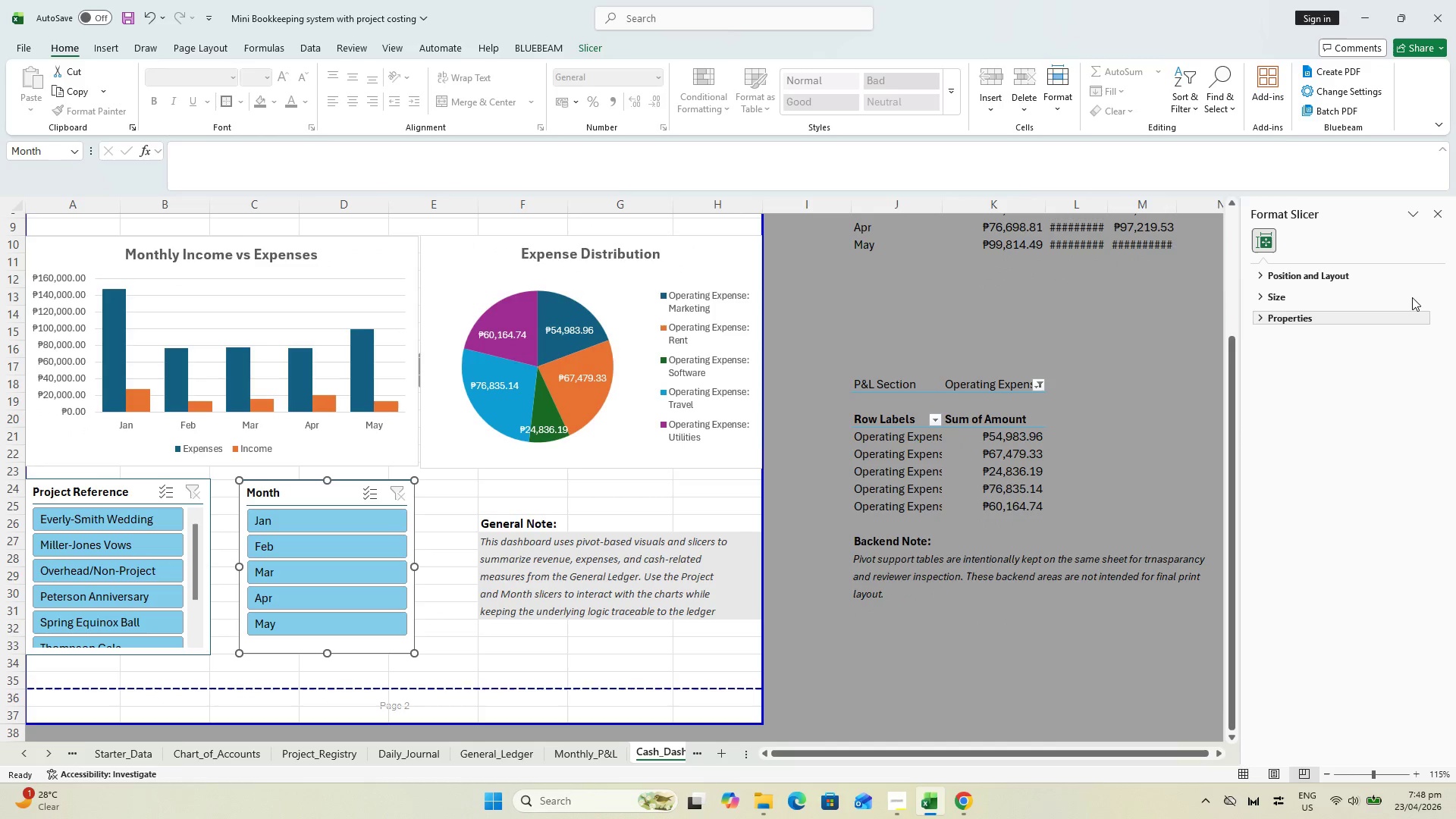 
mouse_move([1439, 218])
 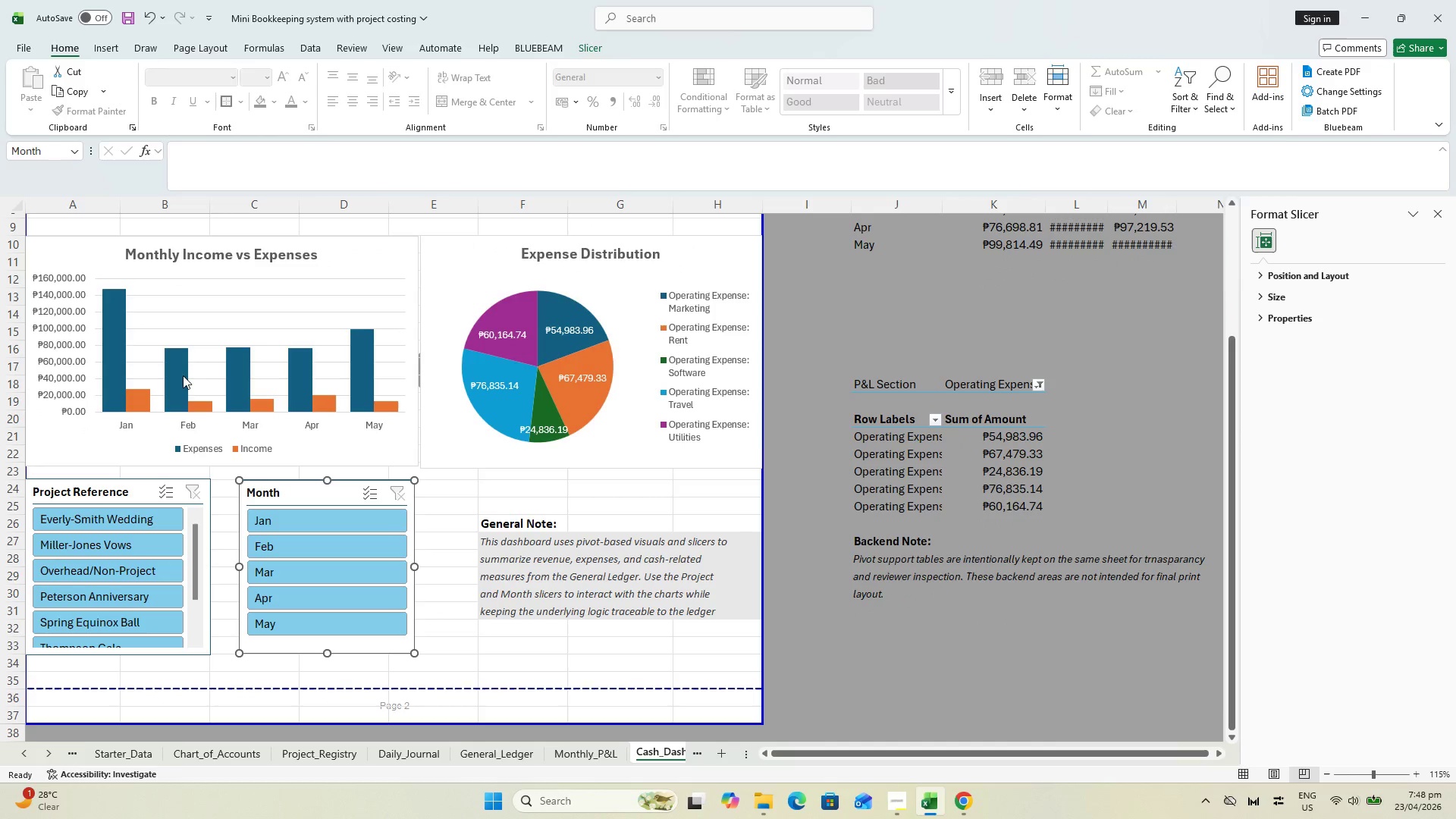 
key(Escape)
 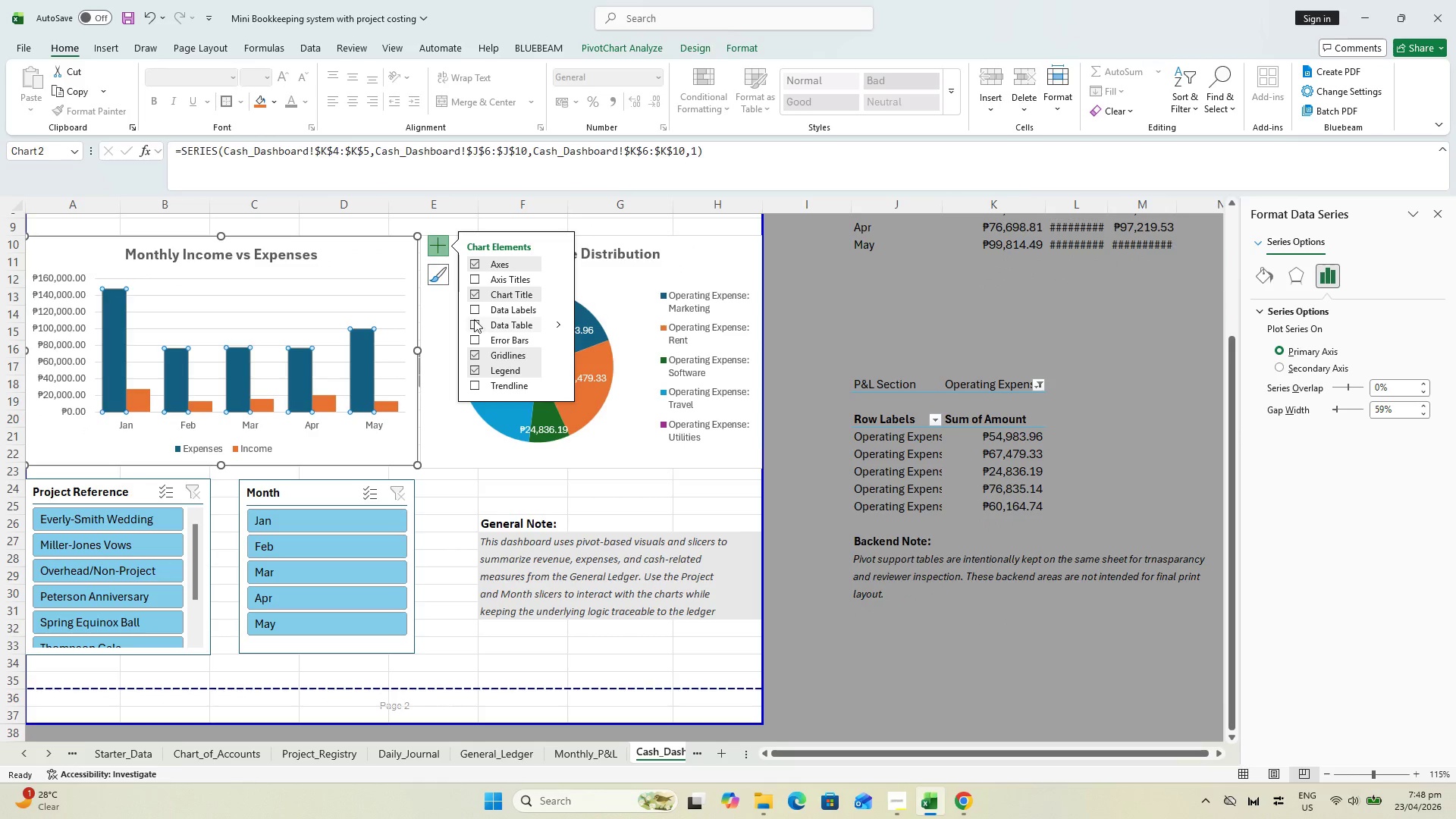 
left_click([477, 308])
 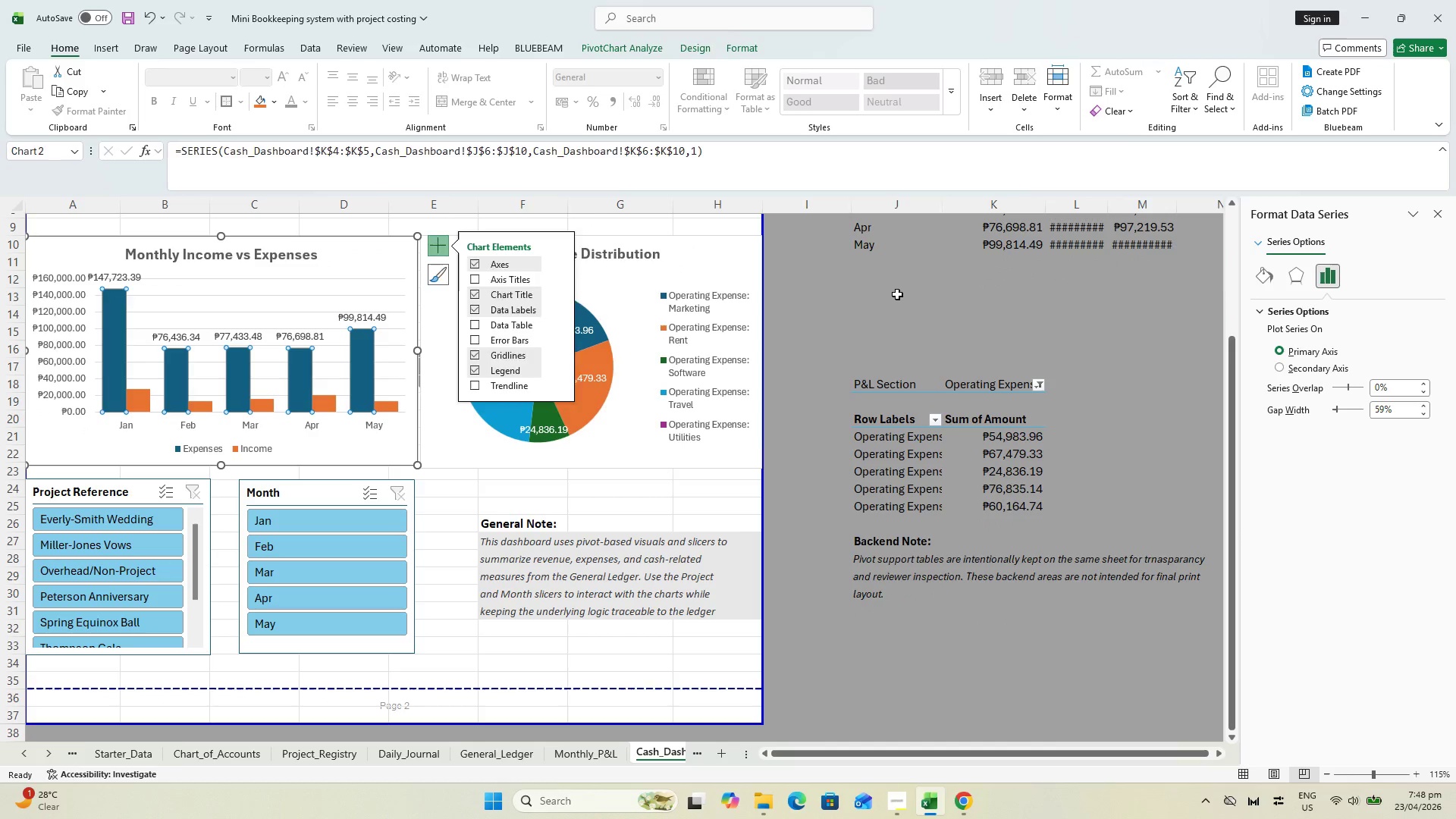 
key(Escape)
 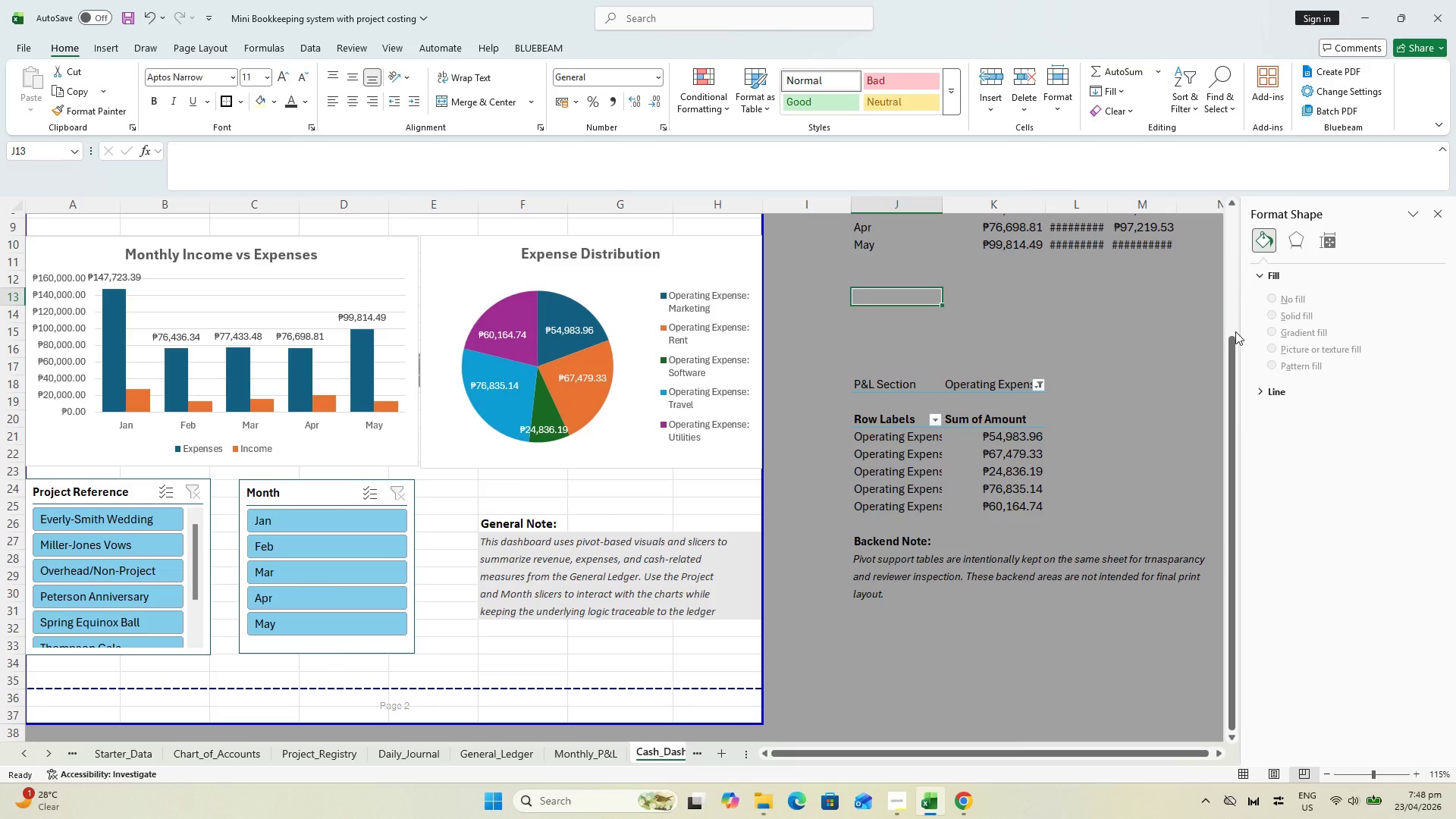 
left_click_drag(start_coordinate=[1231, 345], to_coordinate=[1228, 378])
 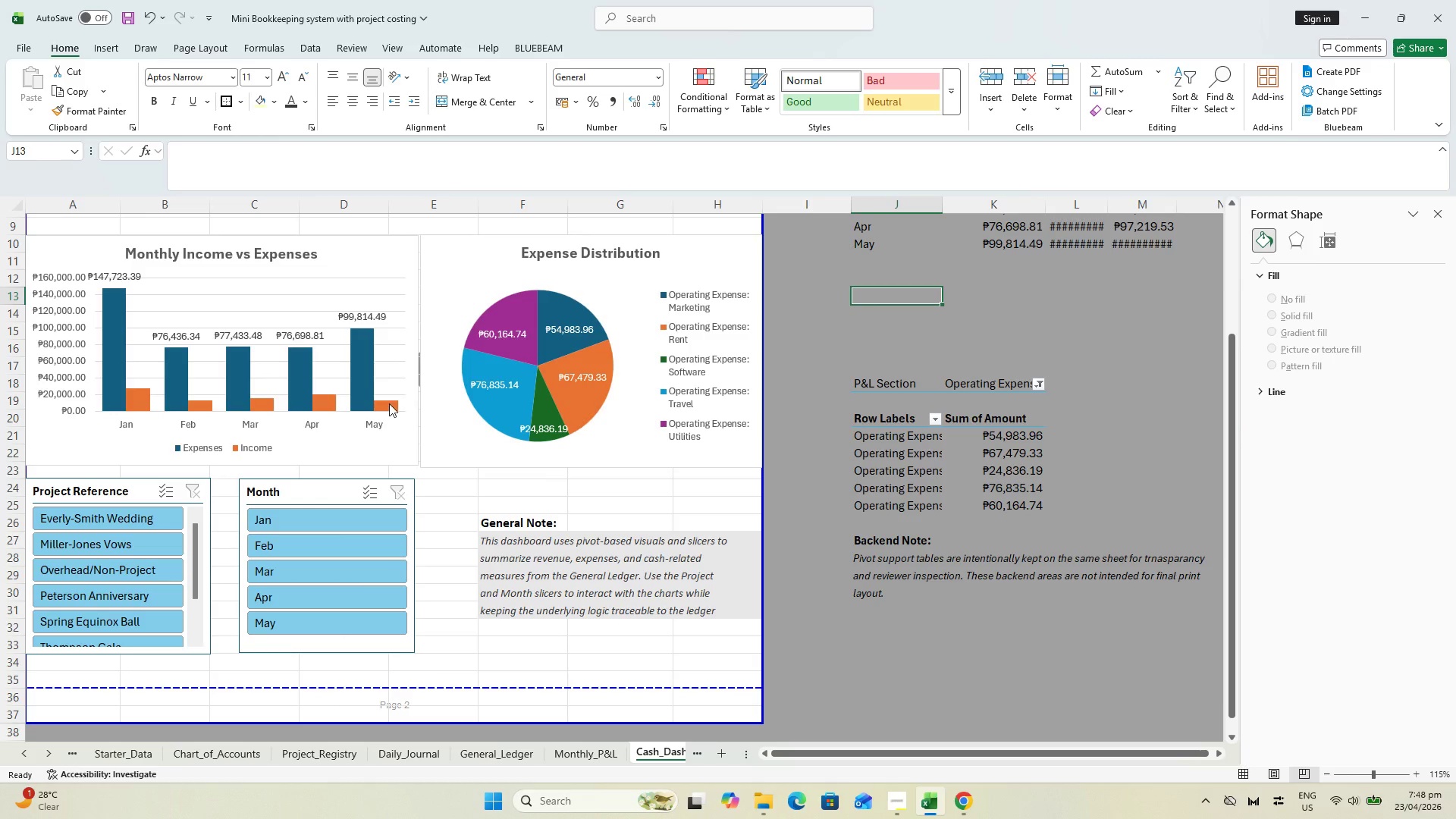 
left_click_drag(start_coordinate=[389, 403], to_coordinate=[444, 262])
 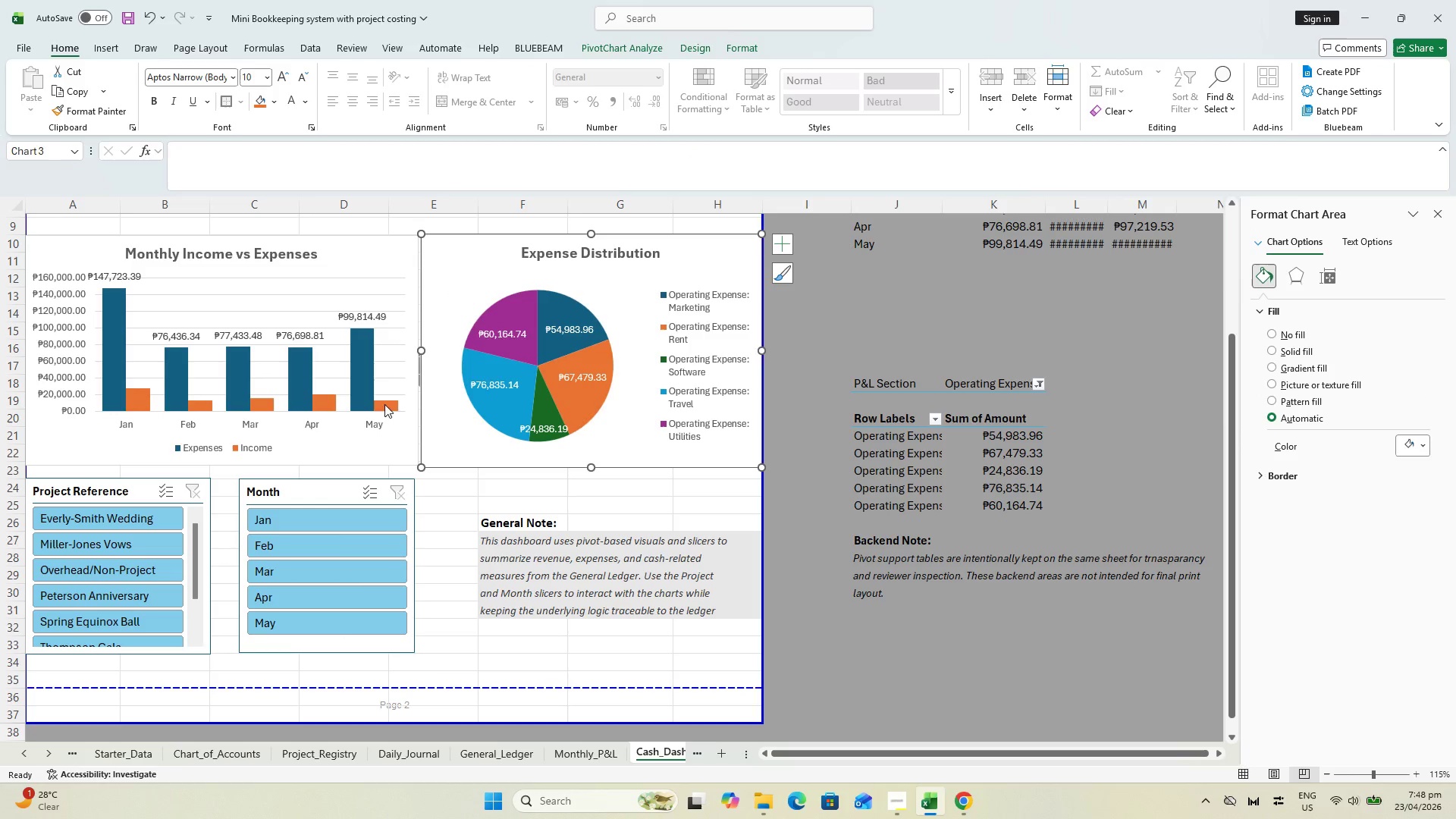 
left_click([444, 262])
 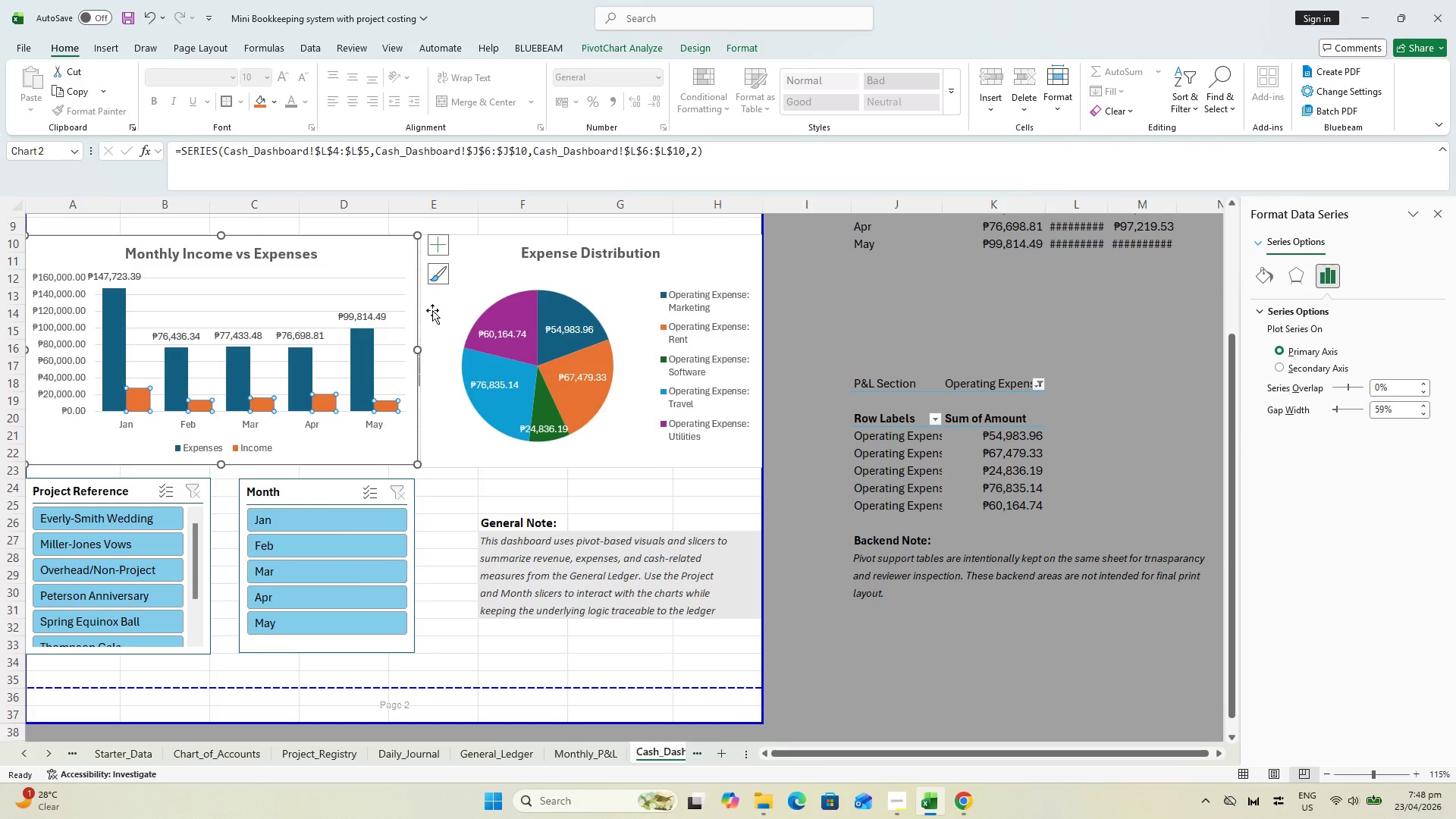 
left_click([442, 251])
 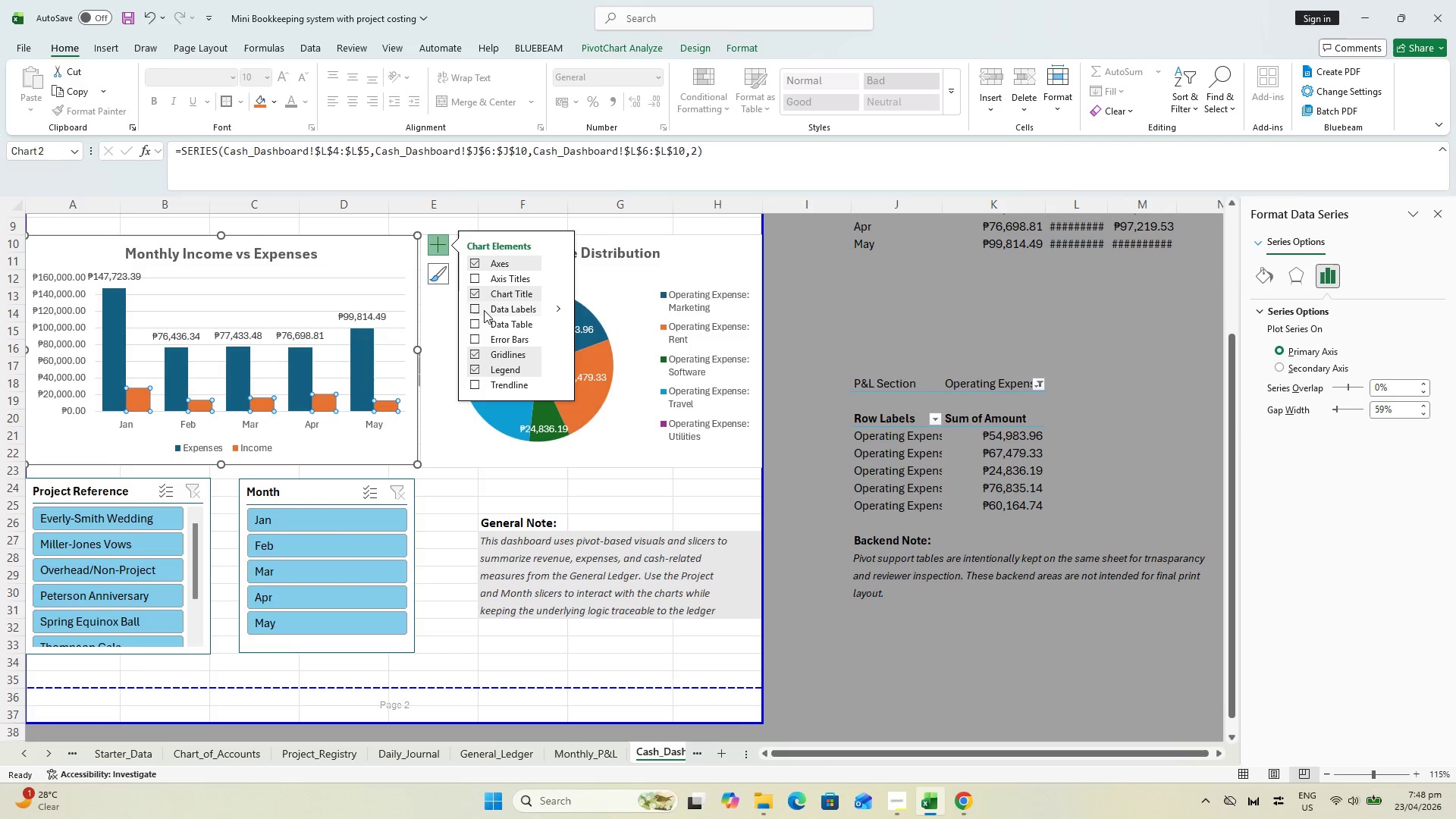 
left_click([478, 312])
 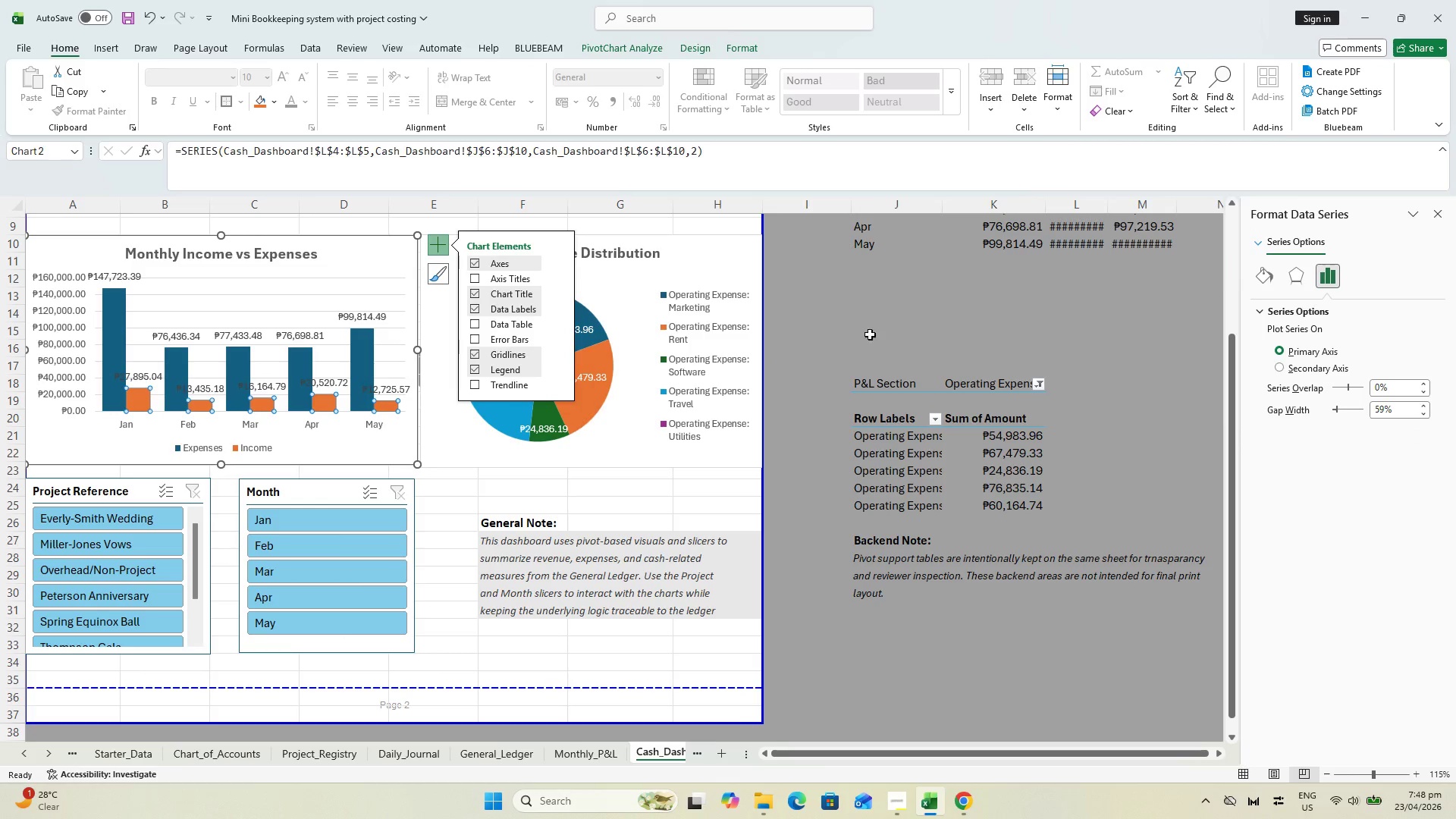 
key(Escape)
 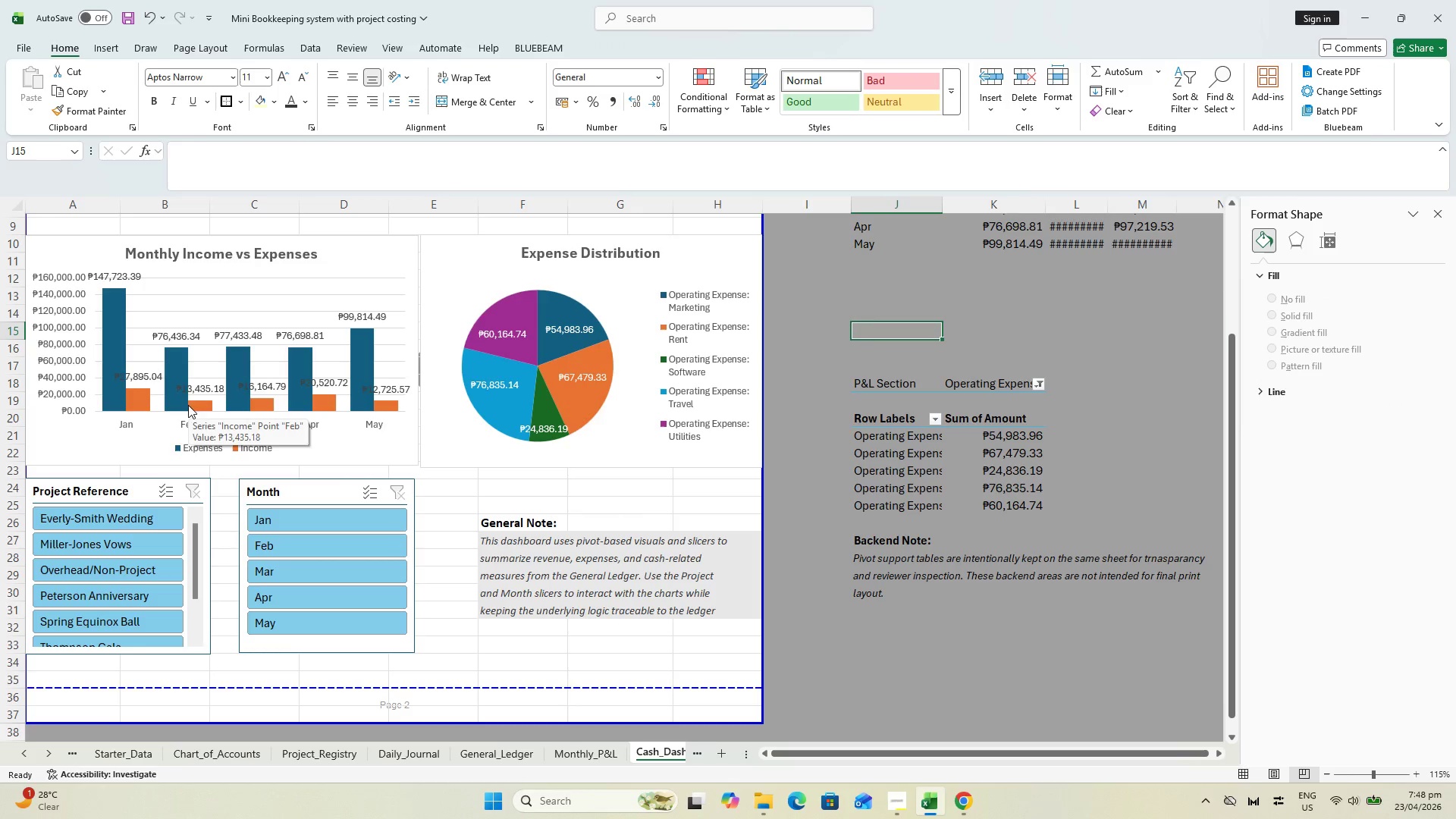 
key(Control+S)
 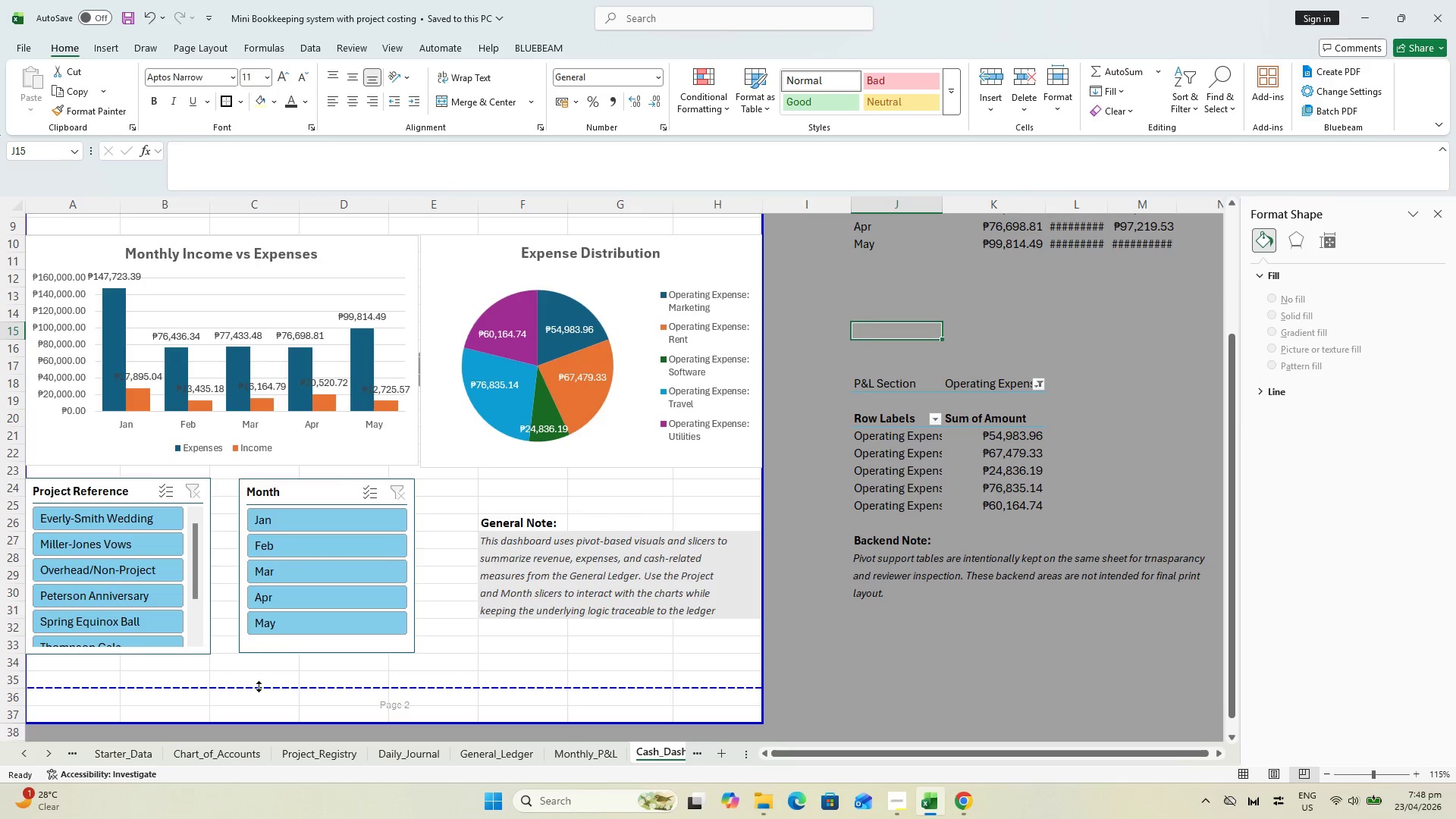 
left_click([176, 649])
 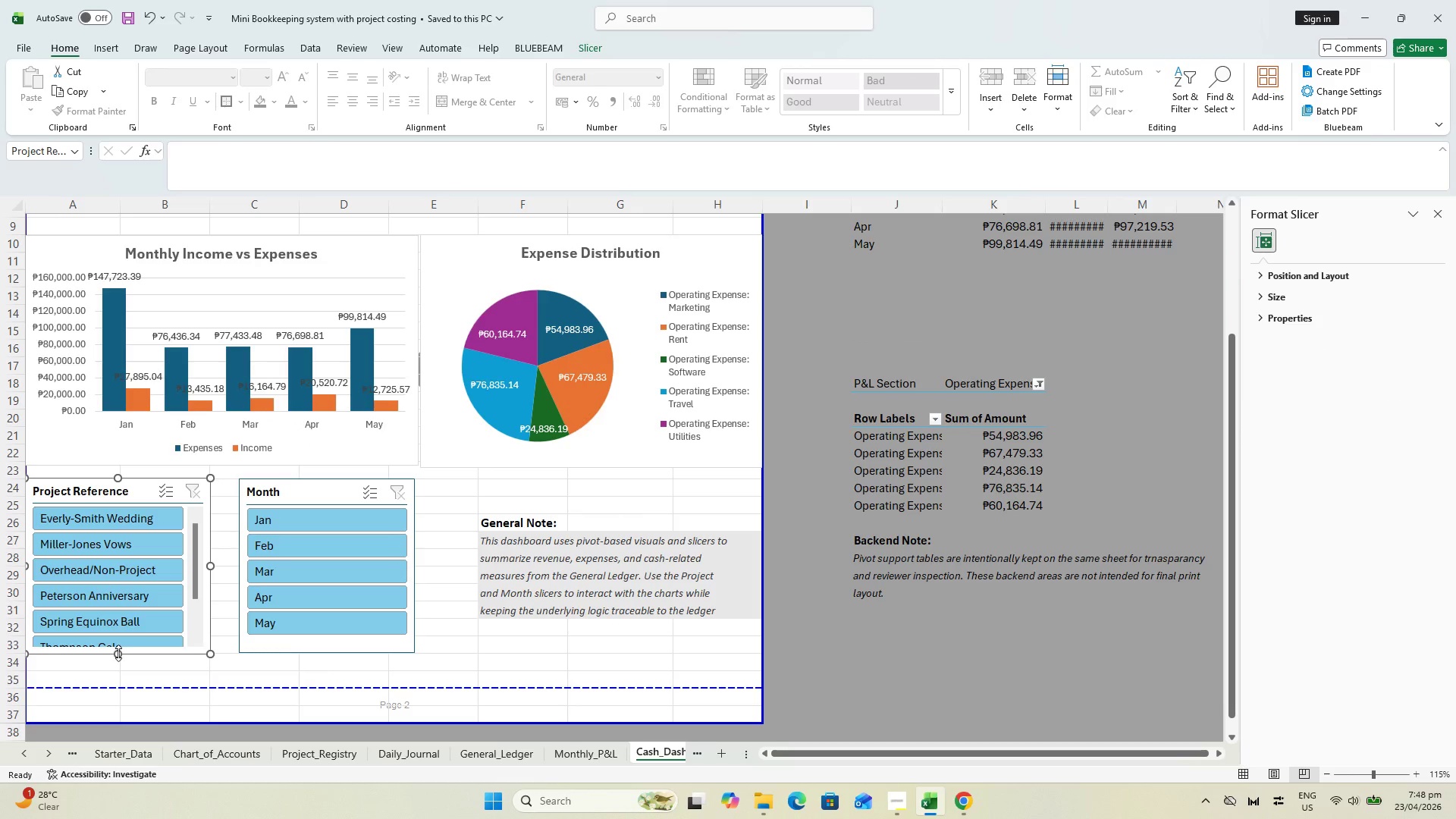 
left_click_drag(start_coordinate=[118, 653], to_coordinate=[124, 689])
 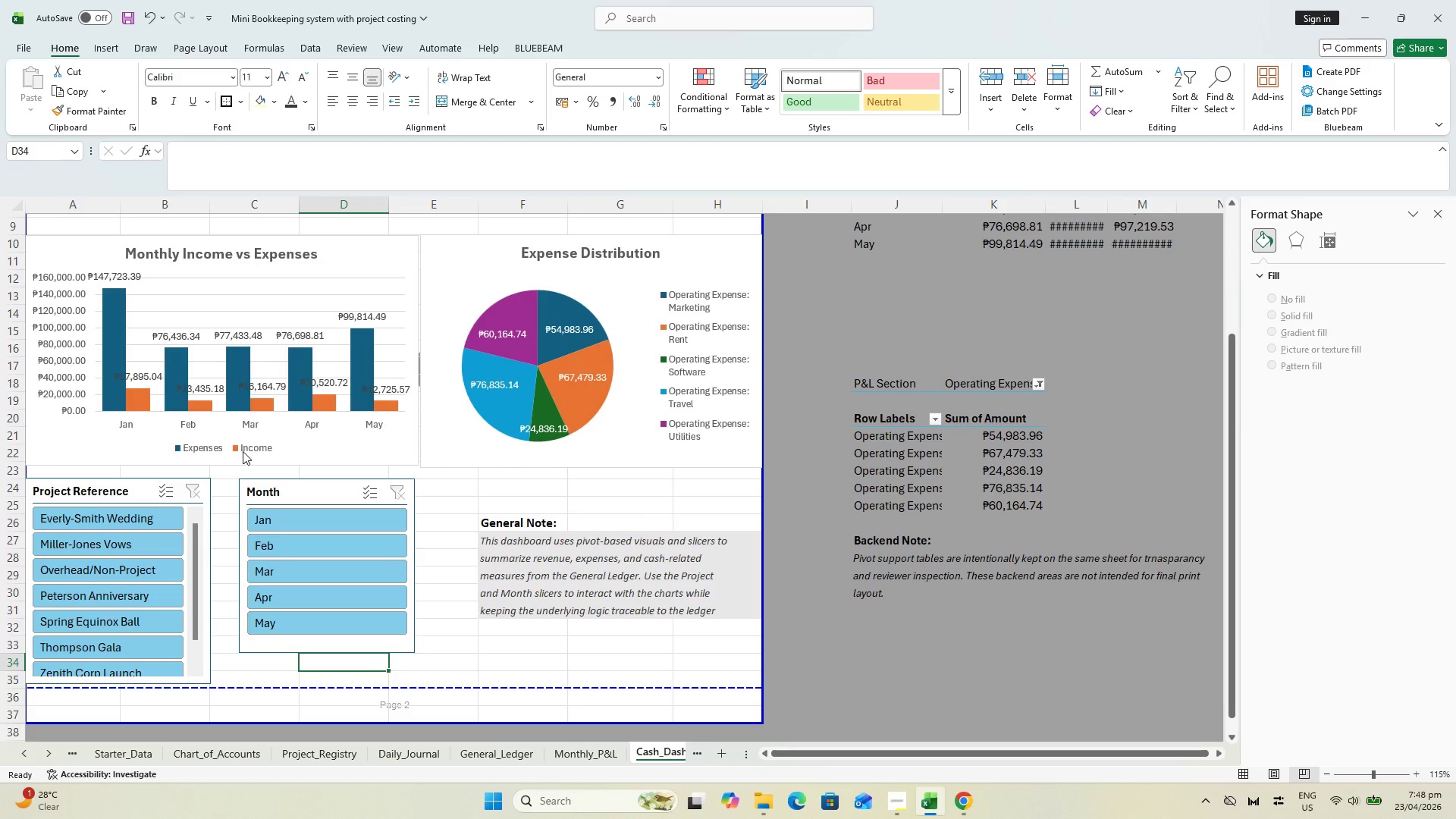 
scroll: coordinate [299, 435], scroll_direction: up, amount: 4.0
 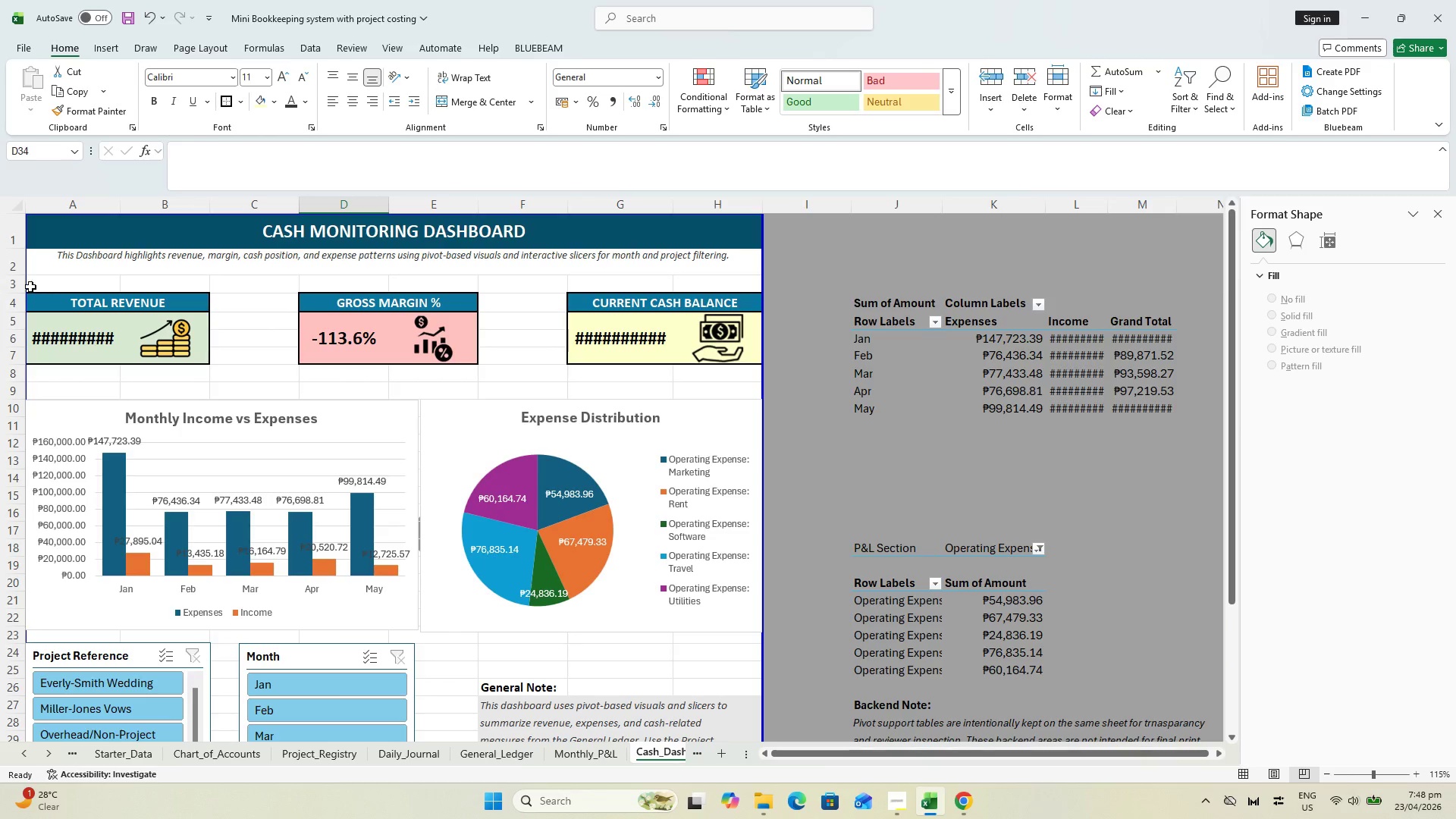 
left_click([0, 287])
 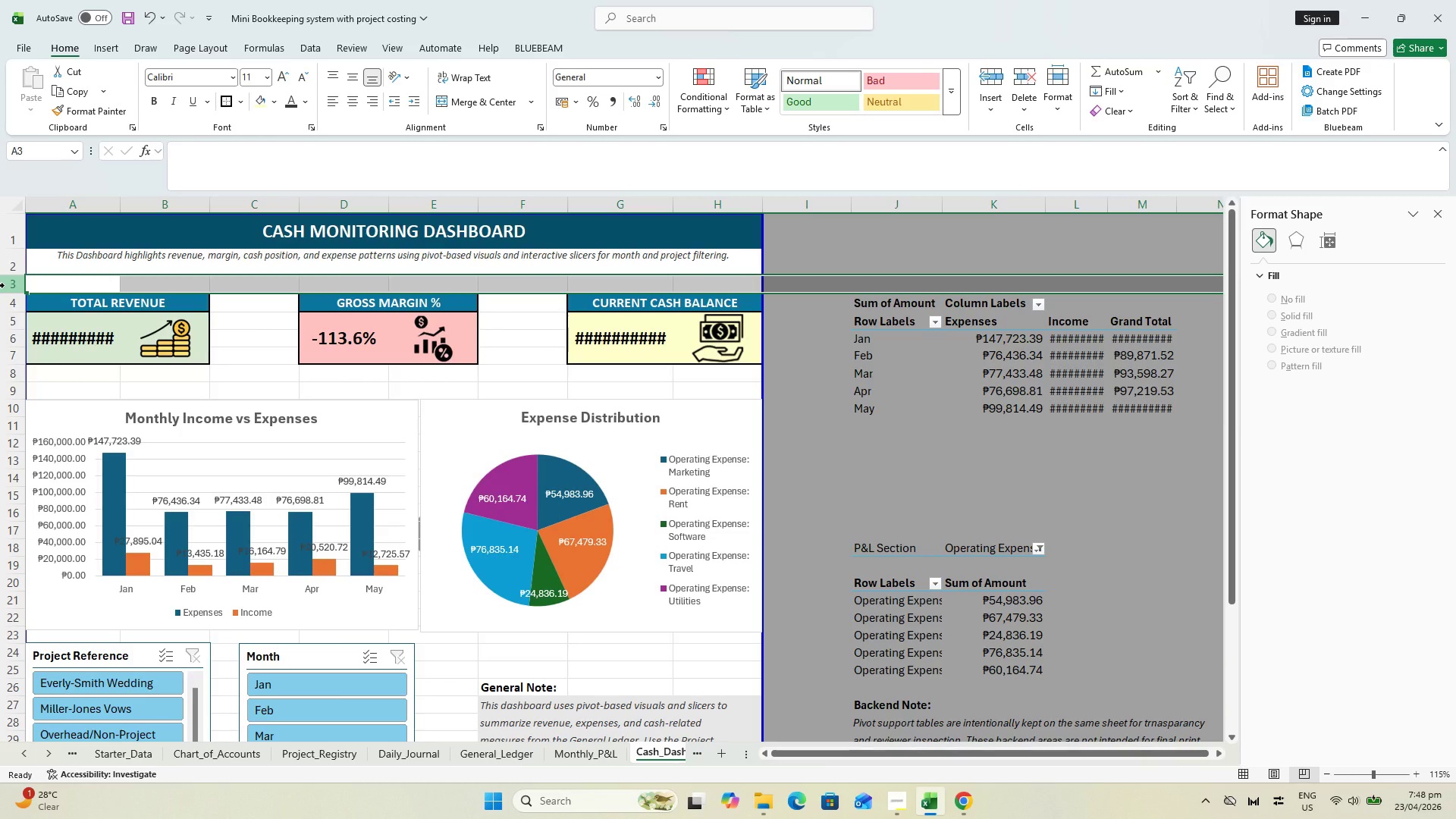 
key(Control+Minus)
 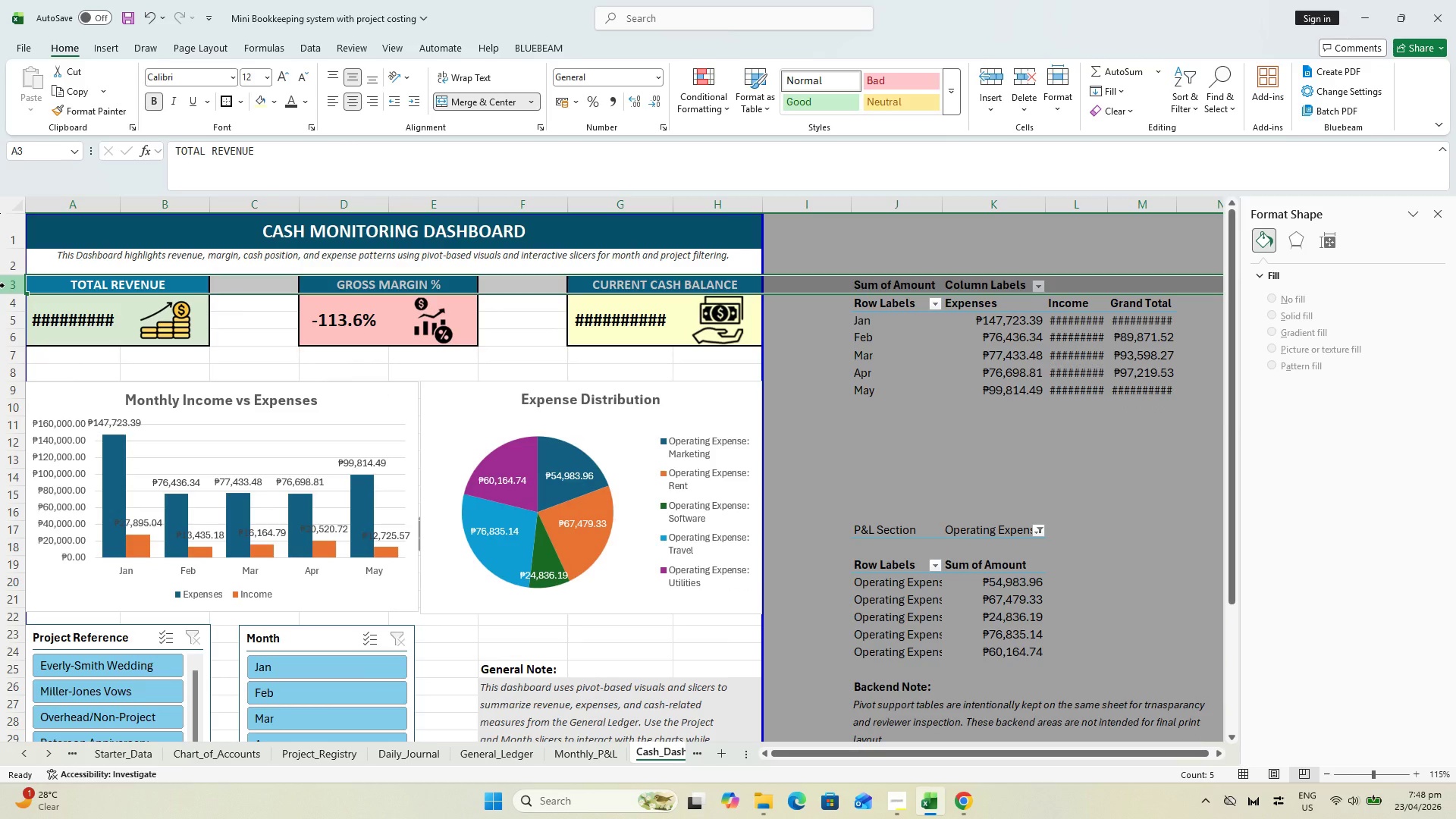 
key(Control+Z)
 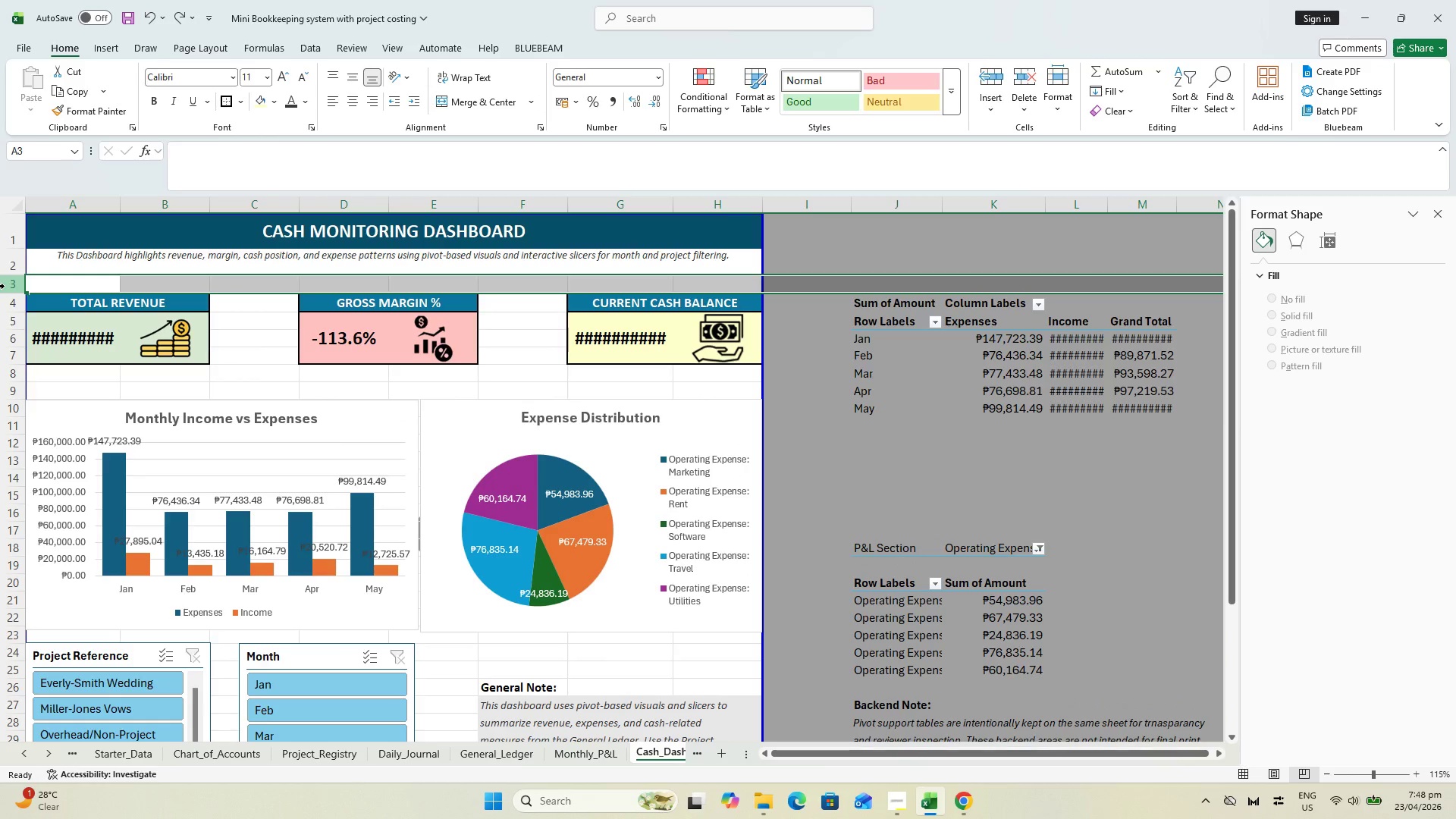 
key(Control+Minus)
 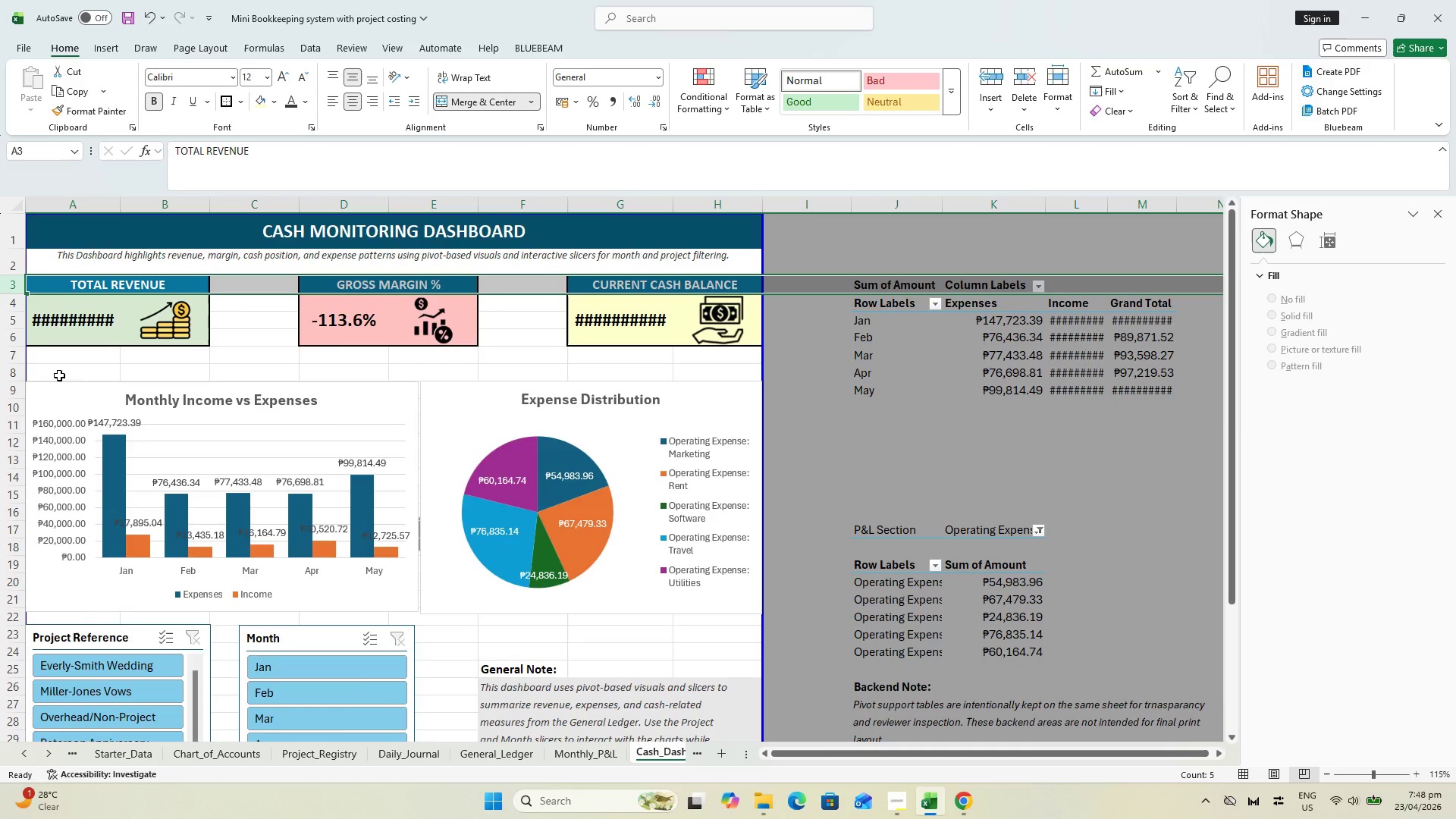 
left_click([87, 390])
 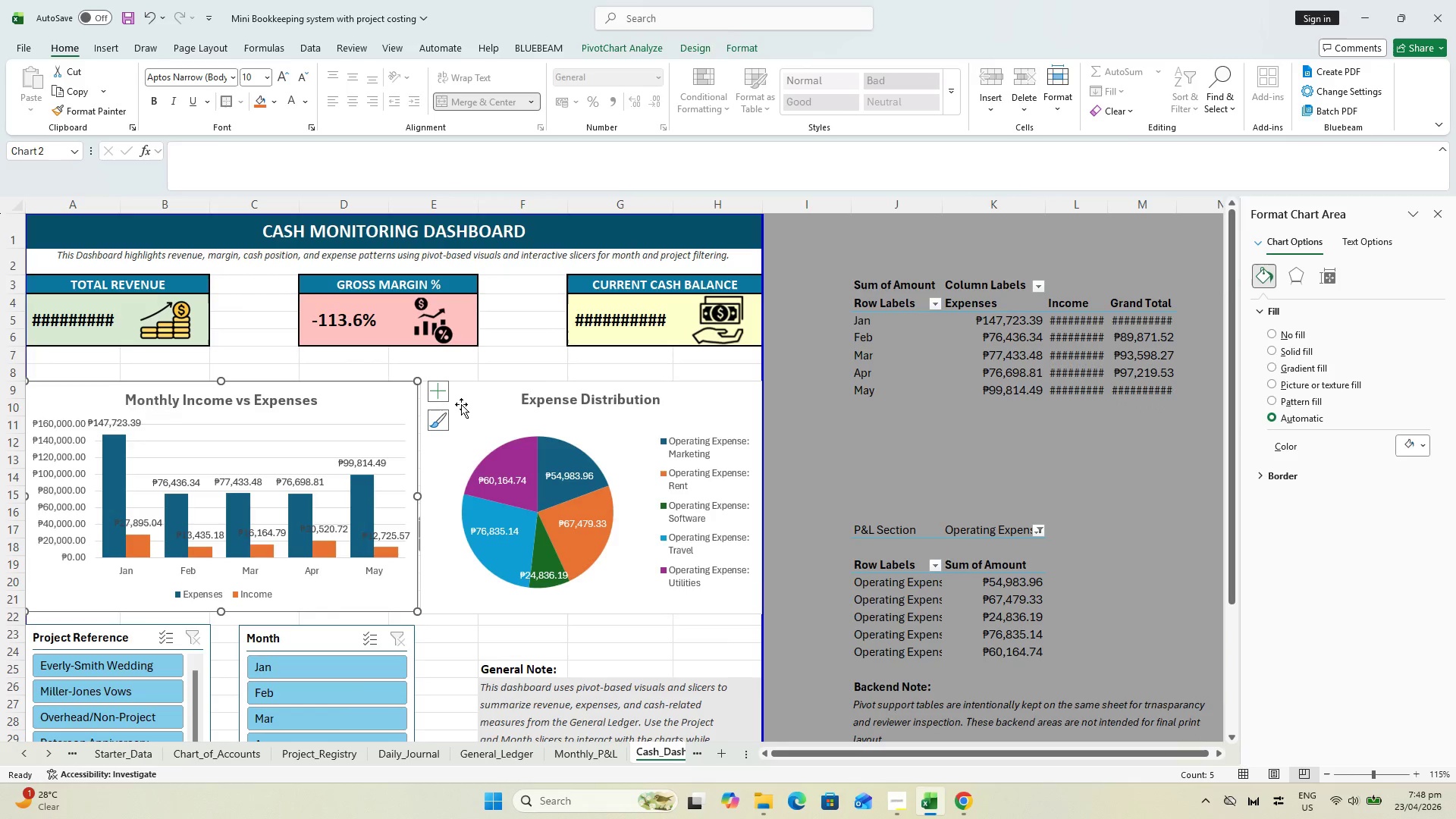 
scroll: coordinate [514, 389], scroll_direction: down, amount: 2.0
 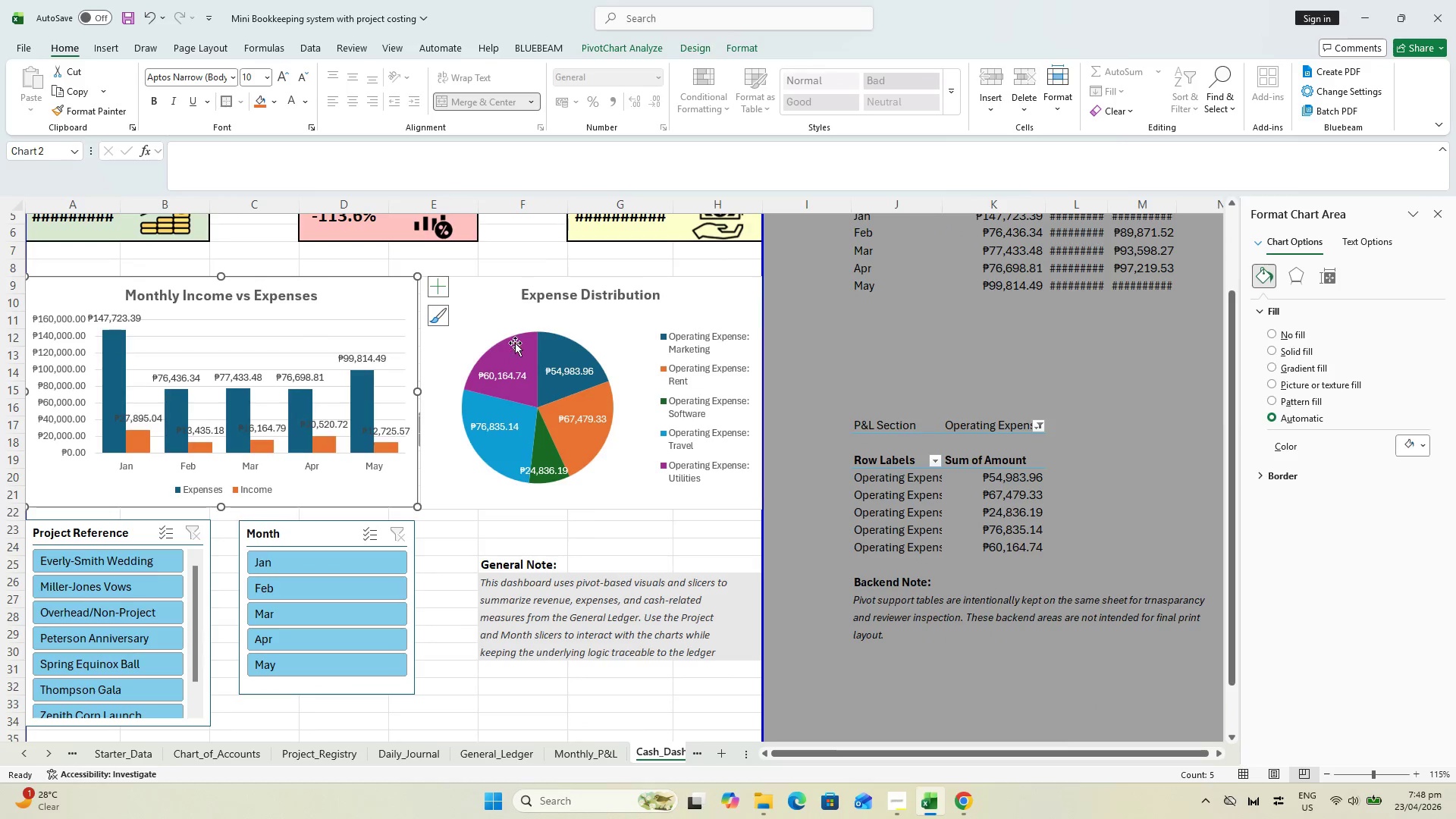 
key(Shift+P)
 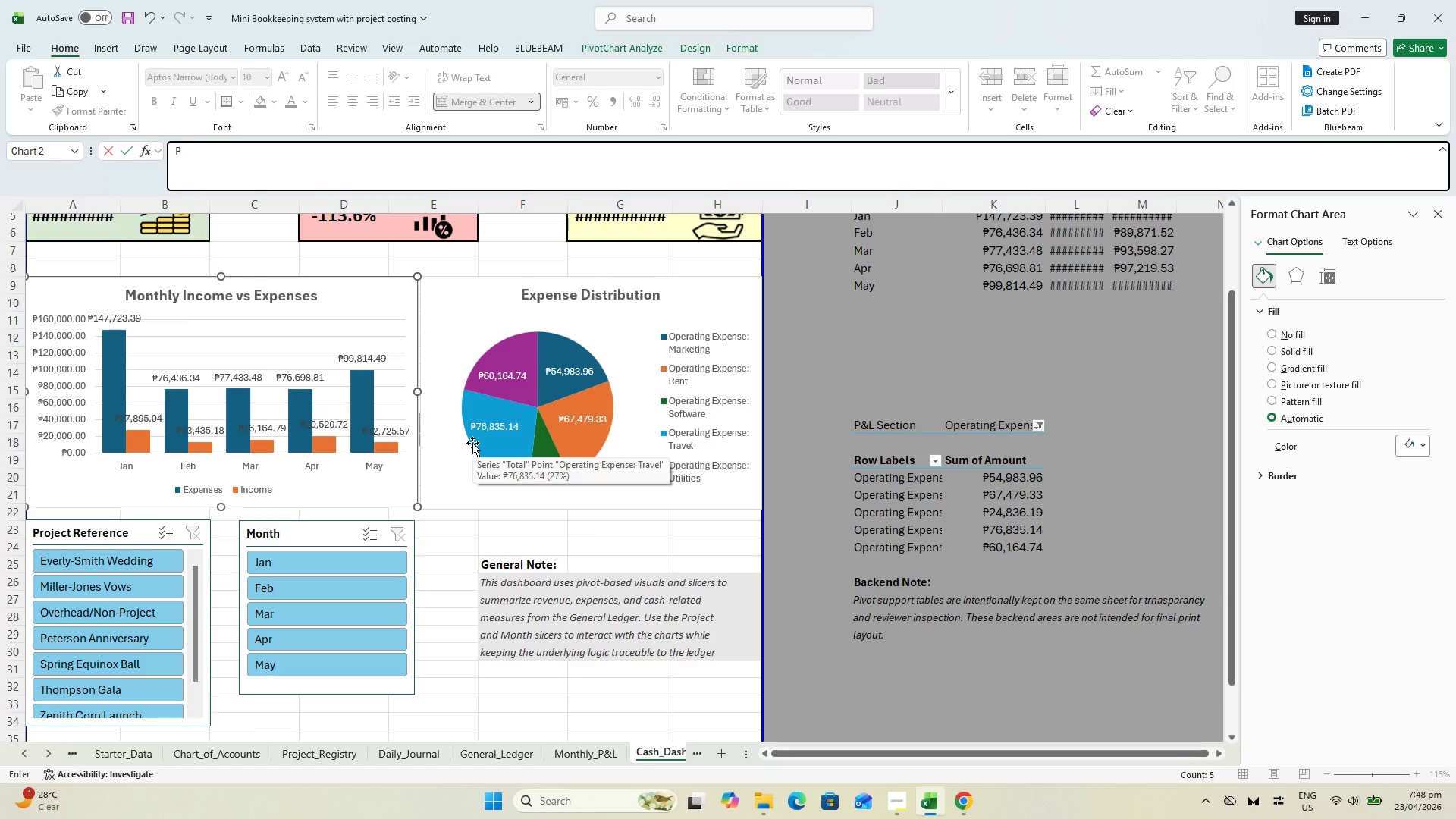 
key(Escape)
 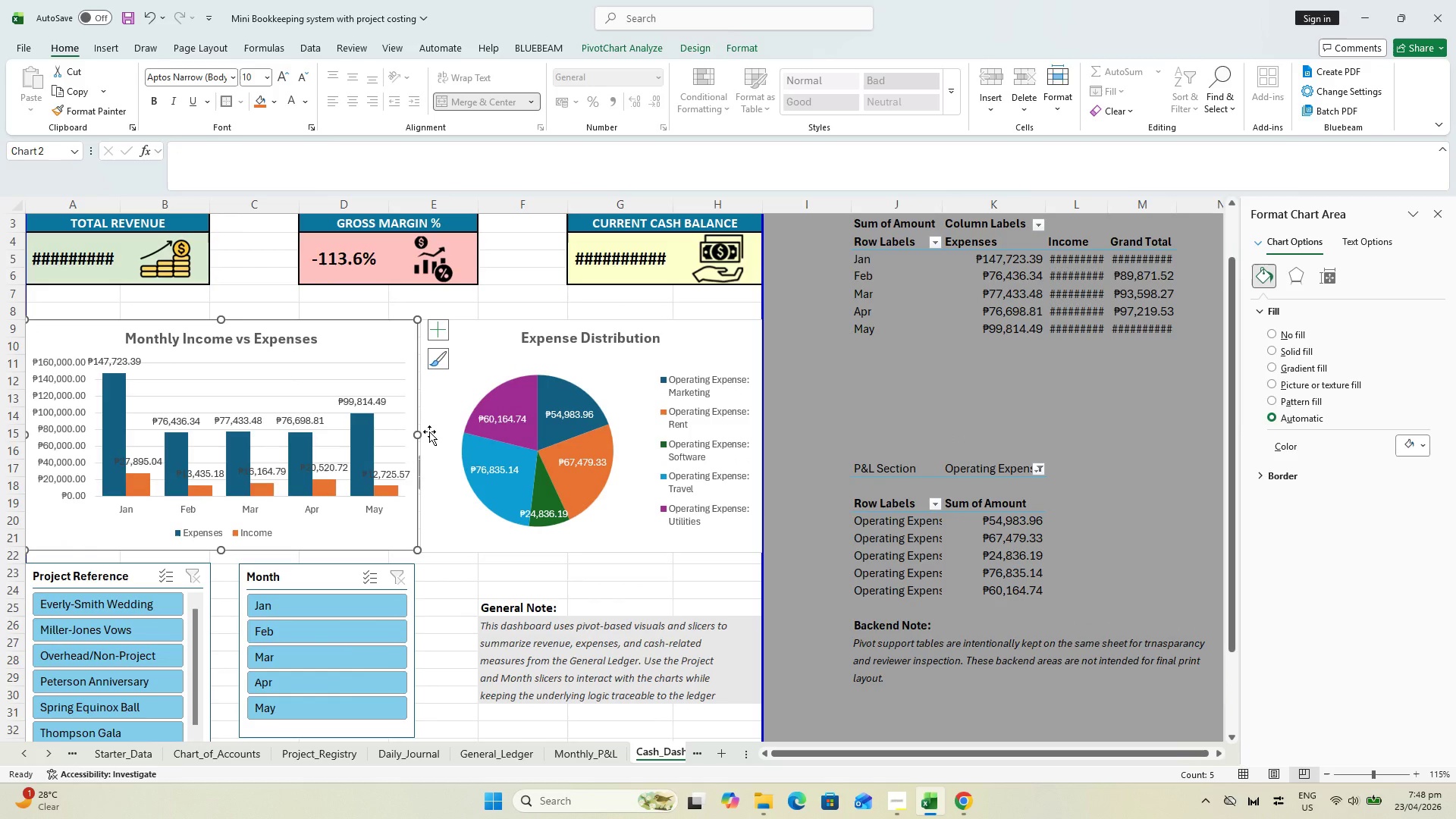 
key(Control+P)
 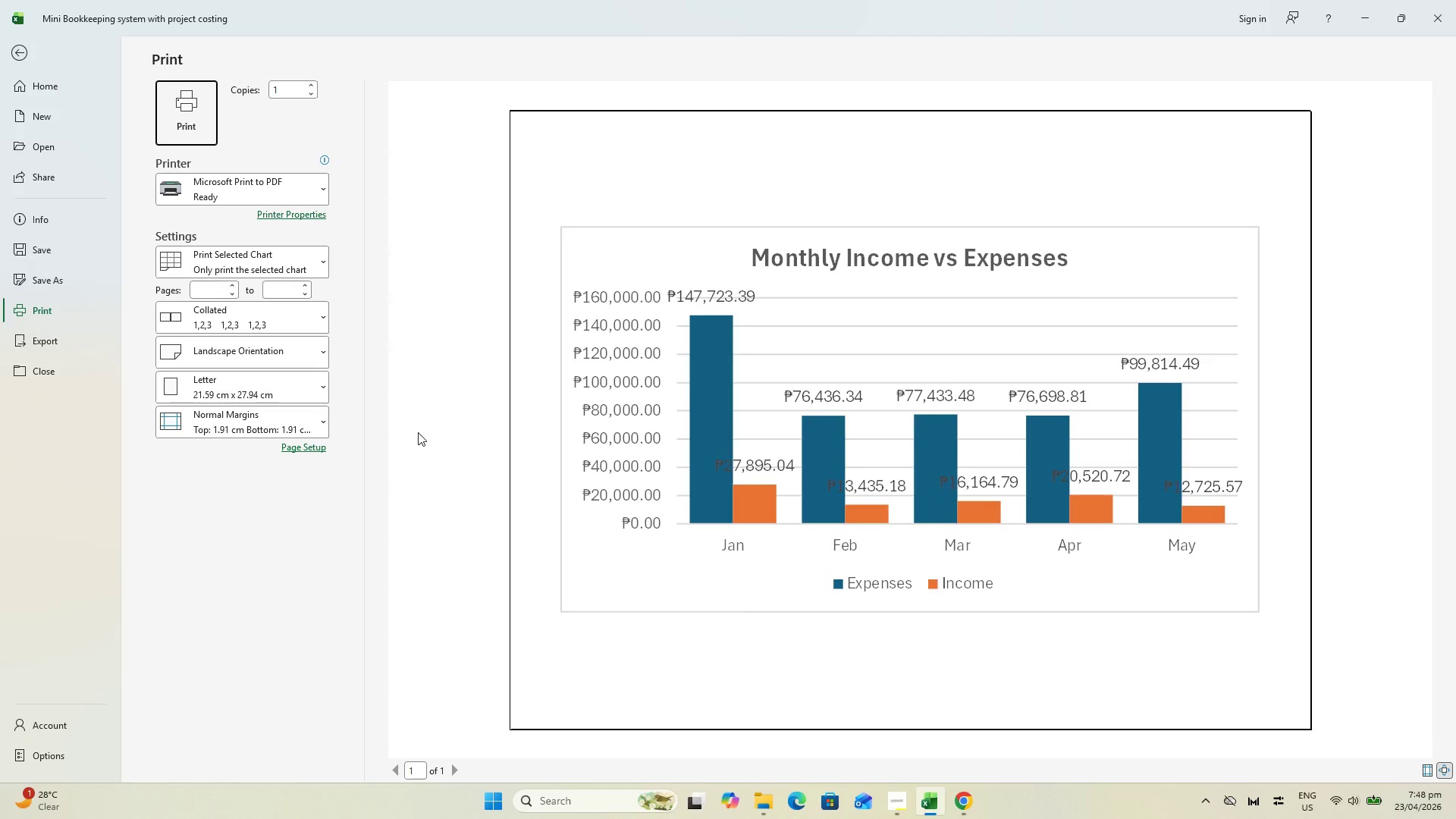 
key(Escape)
 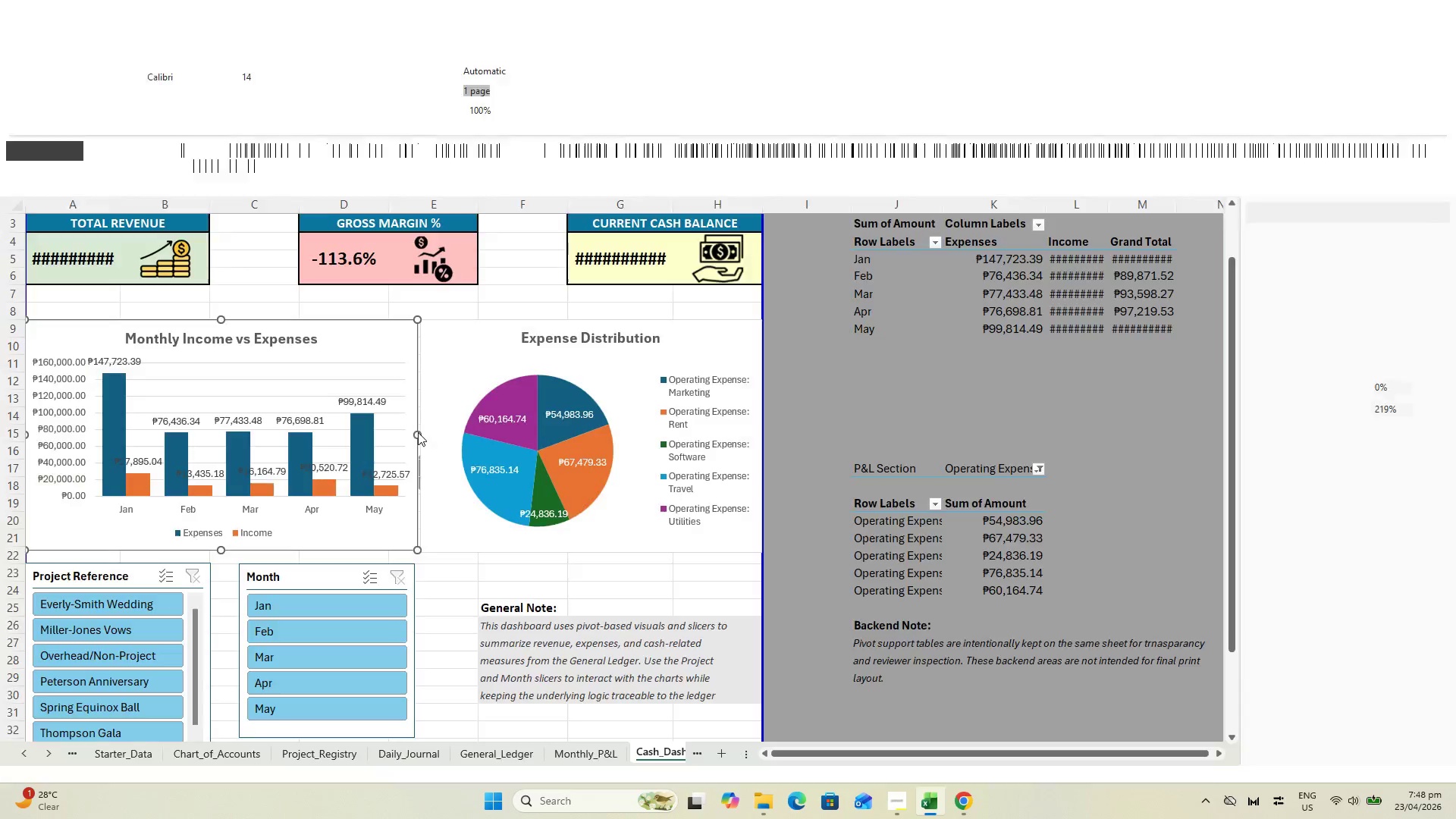 
key(Escape)
 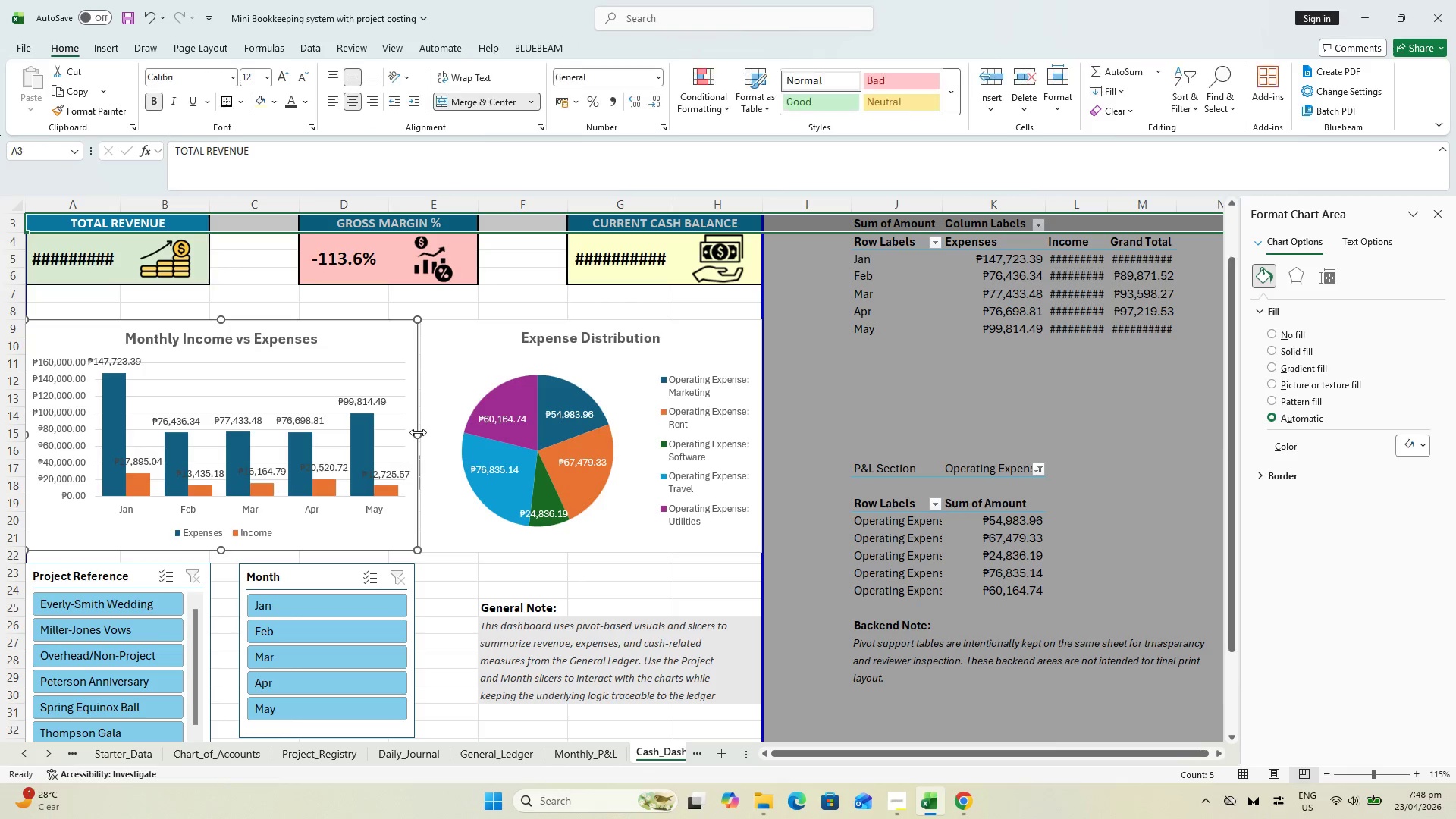 
key(Escape)
 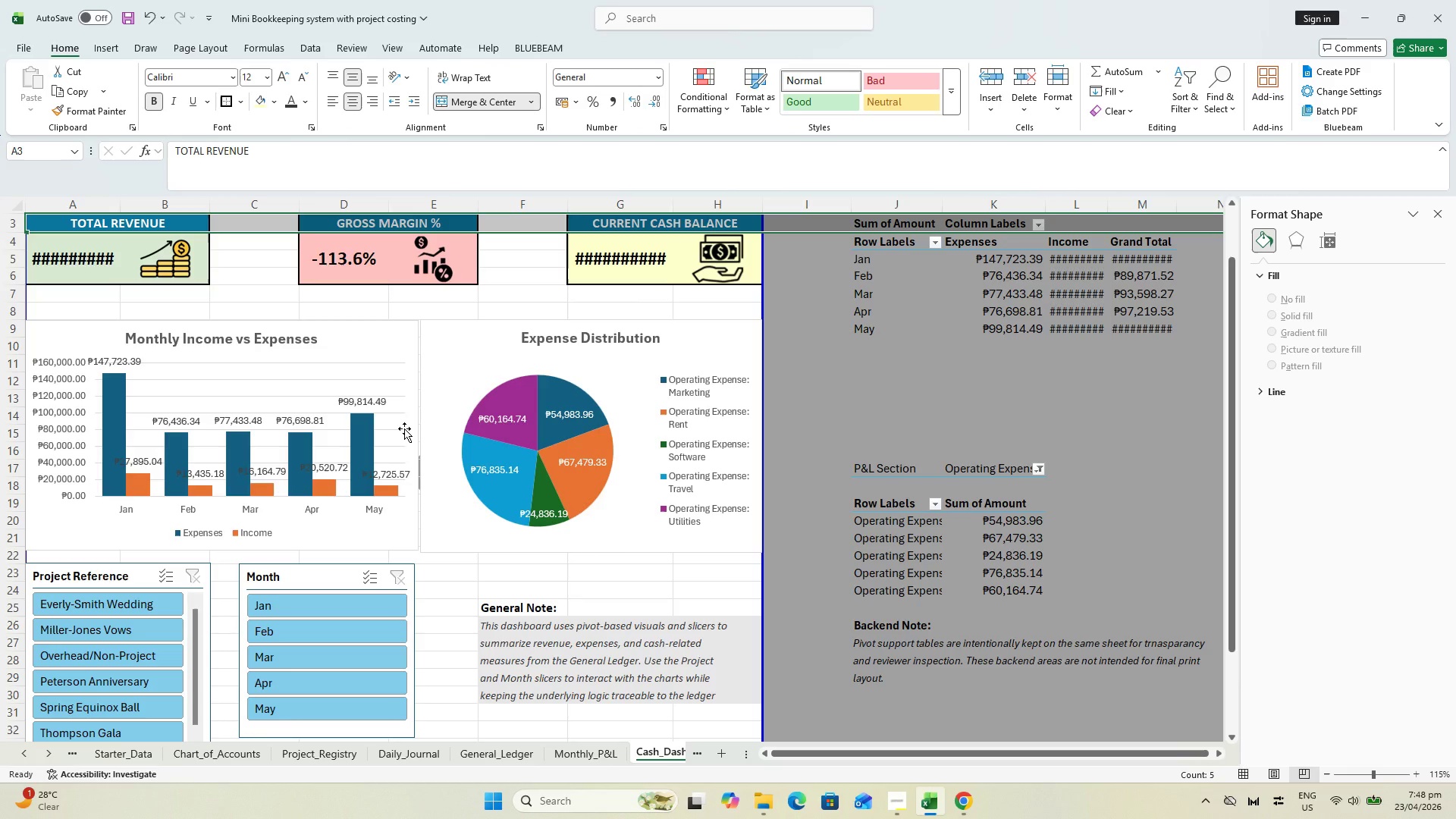 
key(Control+P)
 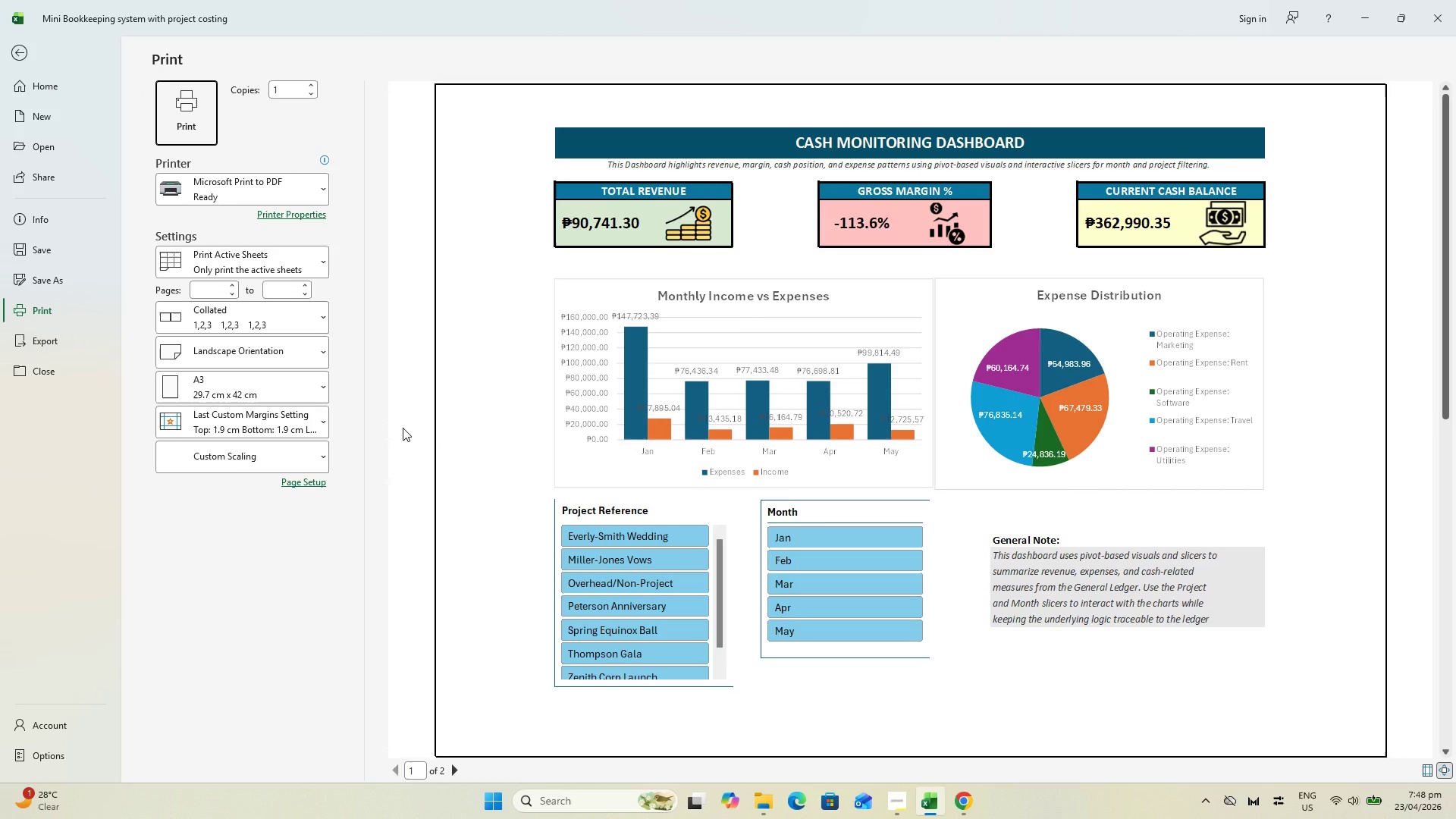 
key(Escape)
 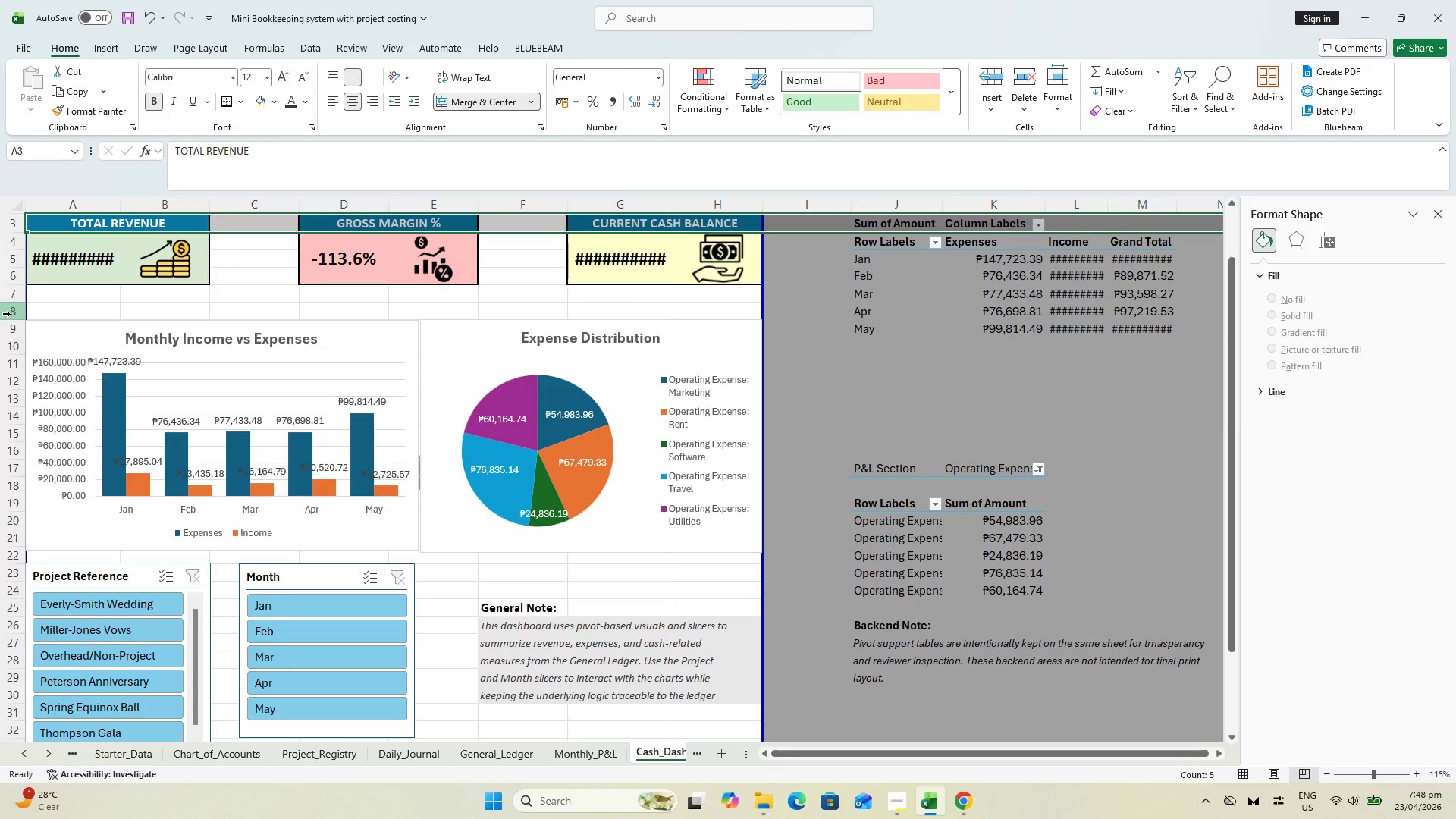 
left_click([11, 306])
 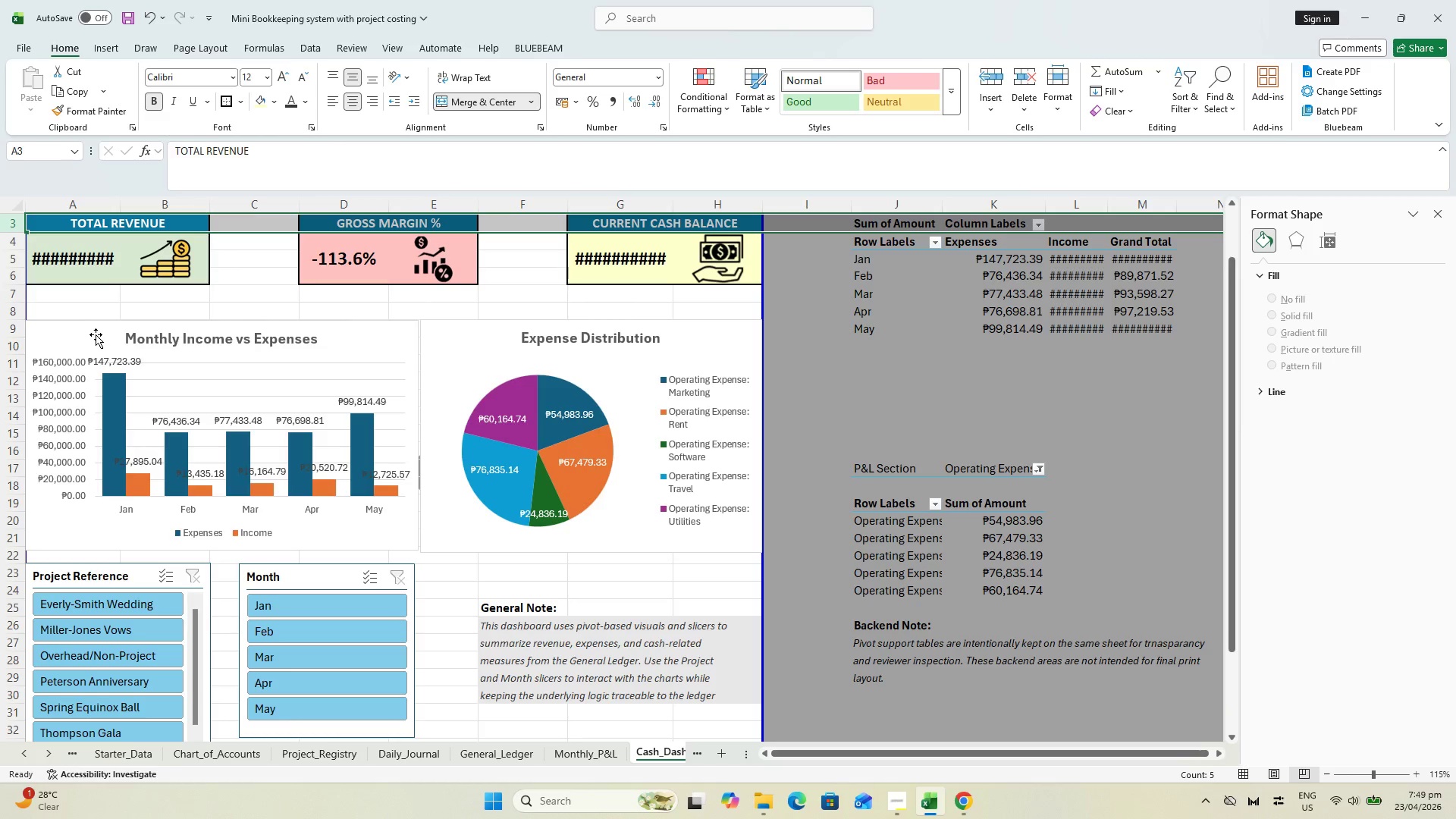 
left_click_drag(start_coordinate=[85, 335], to_coordinate=[82, 316])
 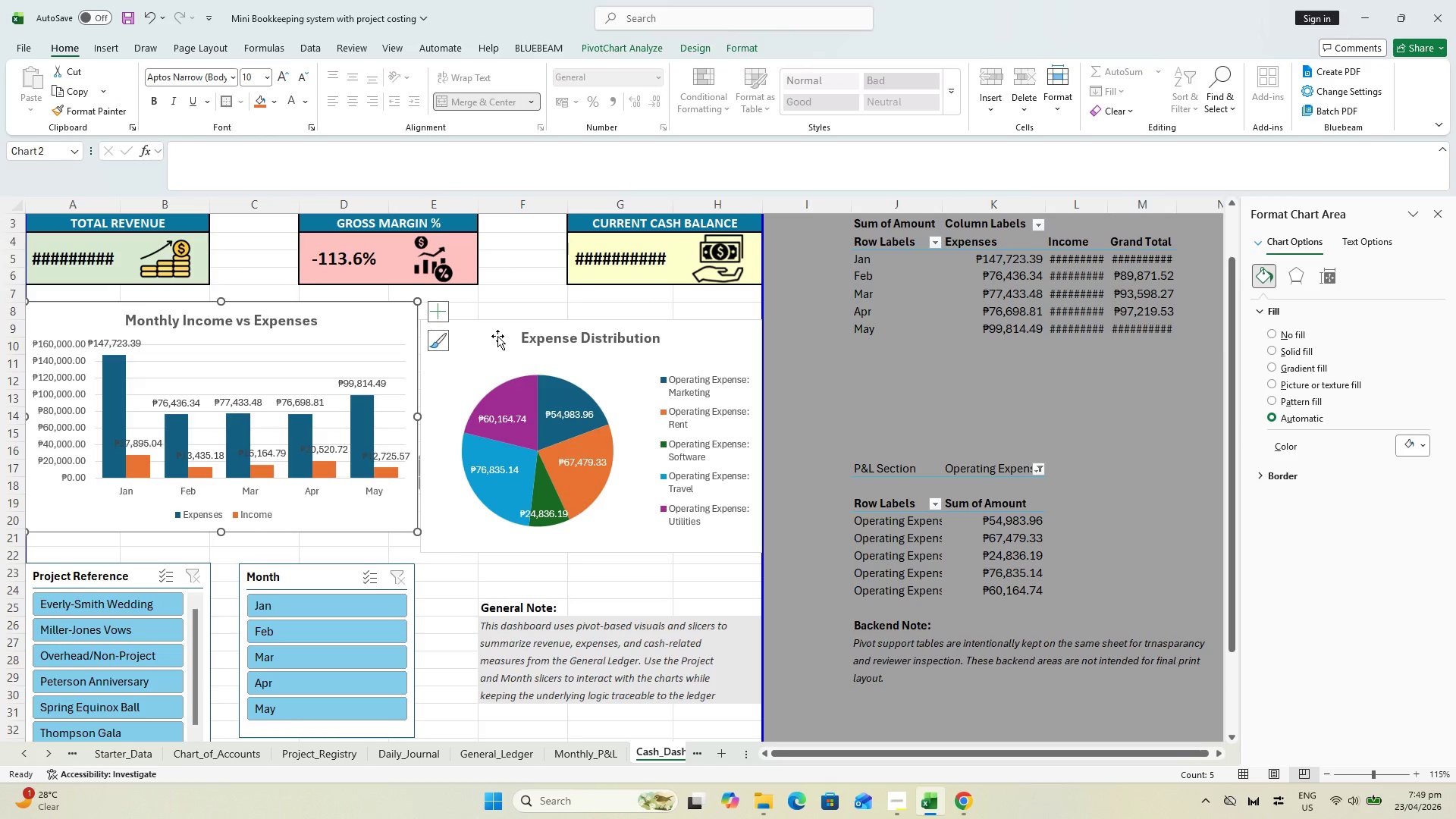 
left_click_drag(start_coordinate=[497, 336], to_coordinate=[495, 318])
 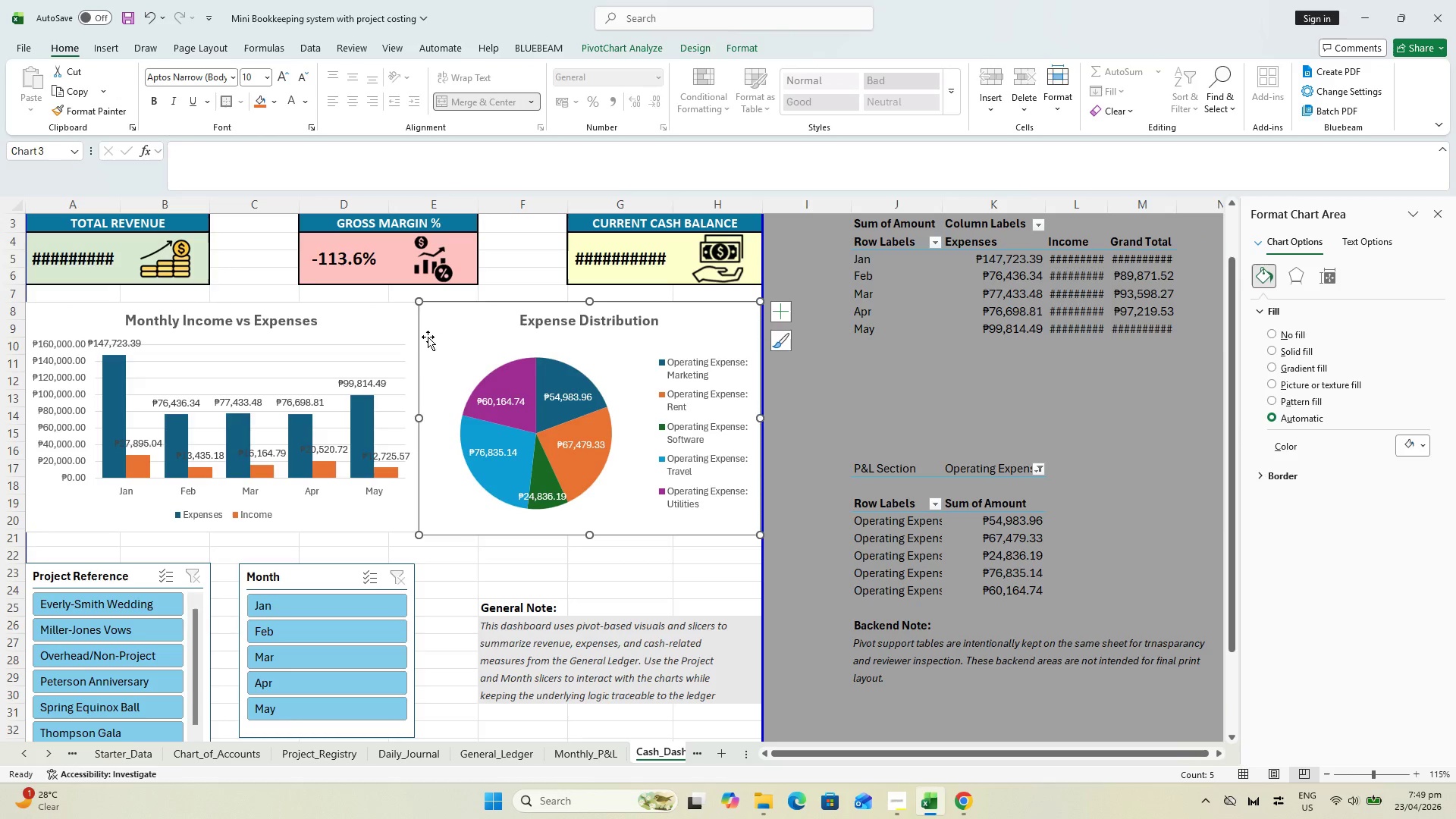 
hold_key(key=ControlLeft, duration=0.36)
left_click([392, 320])
 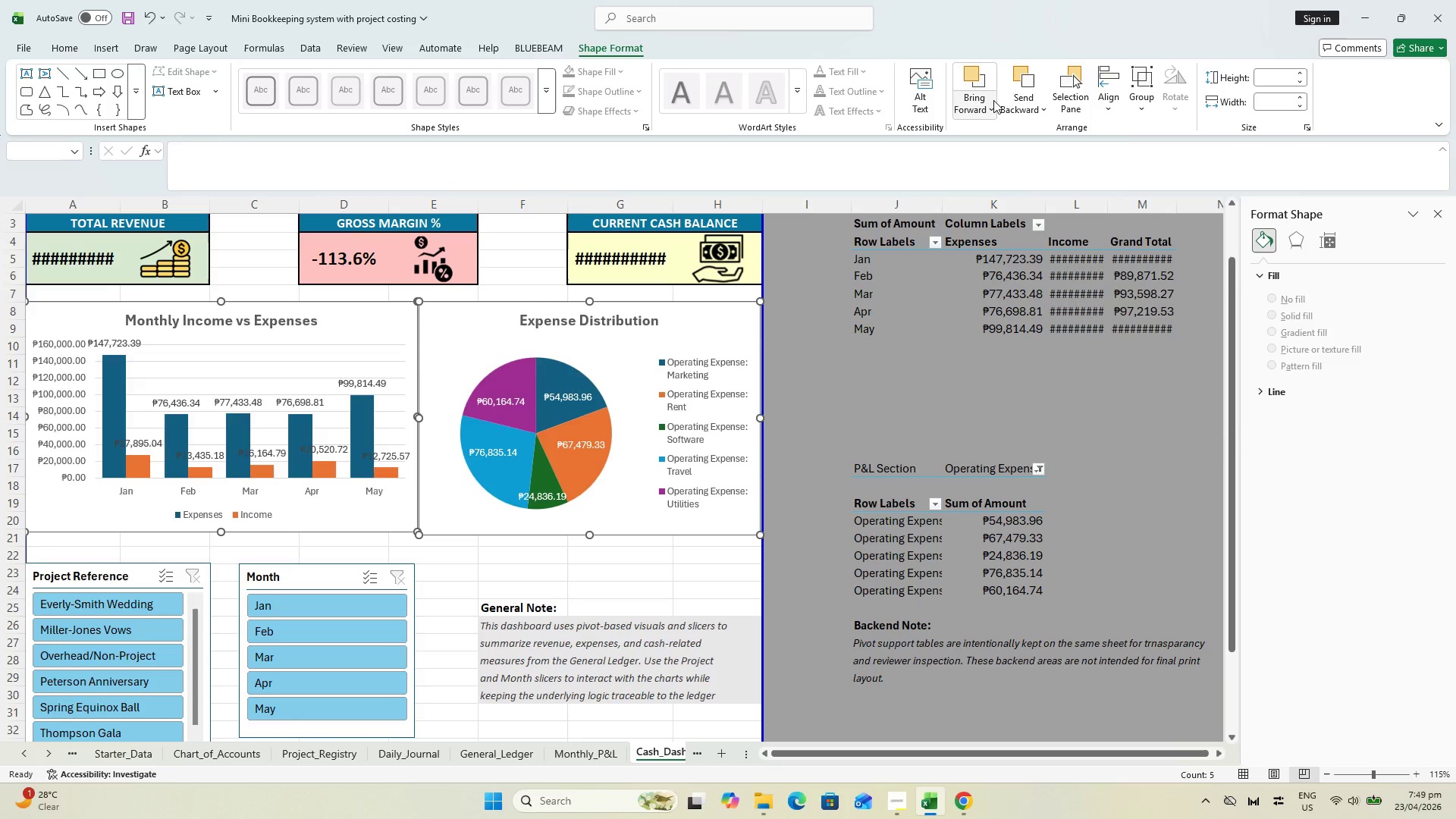 
left_click_drag(start_coordinate=[1094, 96], to_coordinate=[1098, 96])
 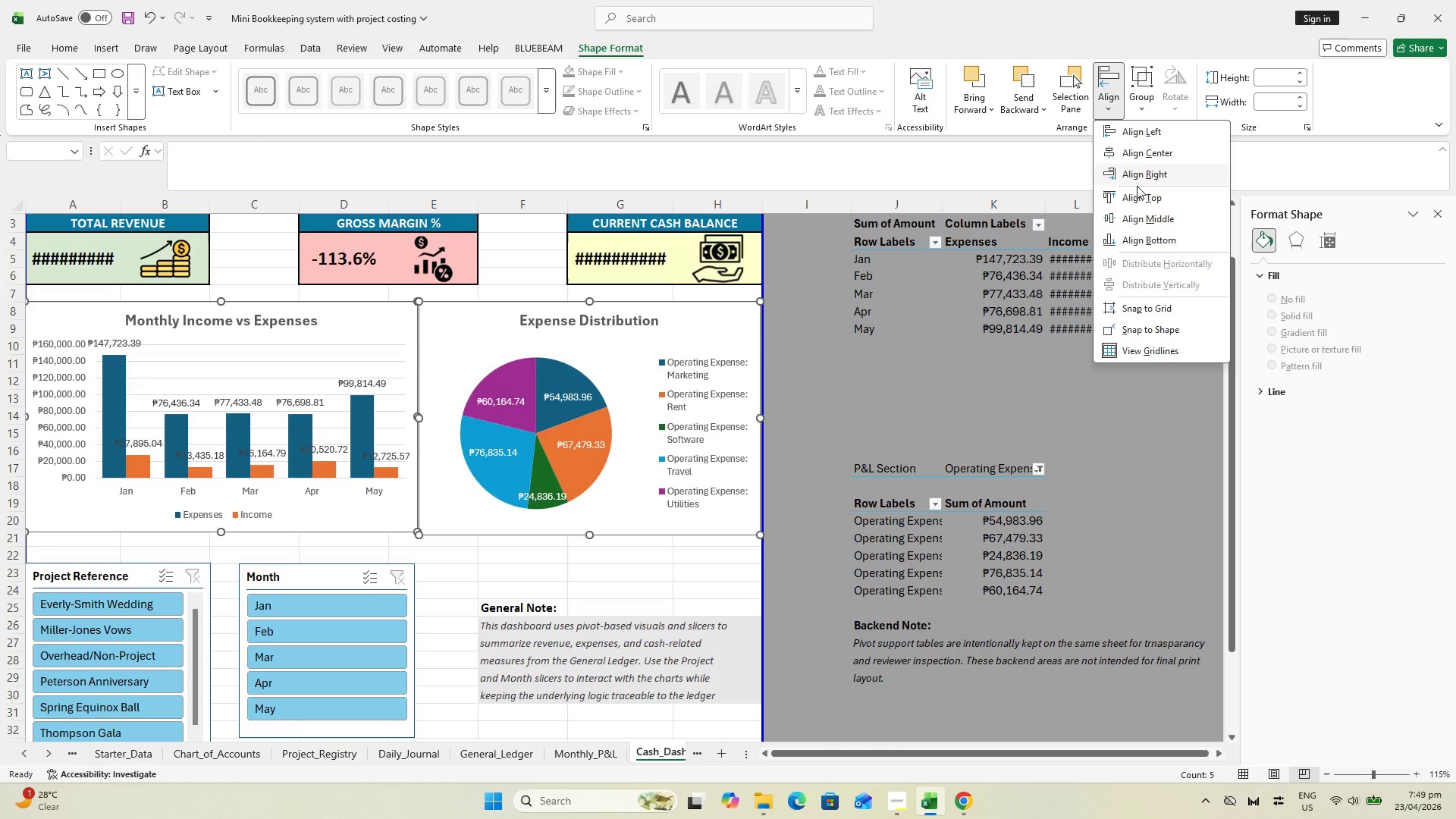 
left_click_drag(start_coordinate=[1137, 186], to_coordinate=[1141, 199])
 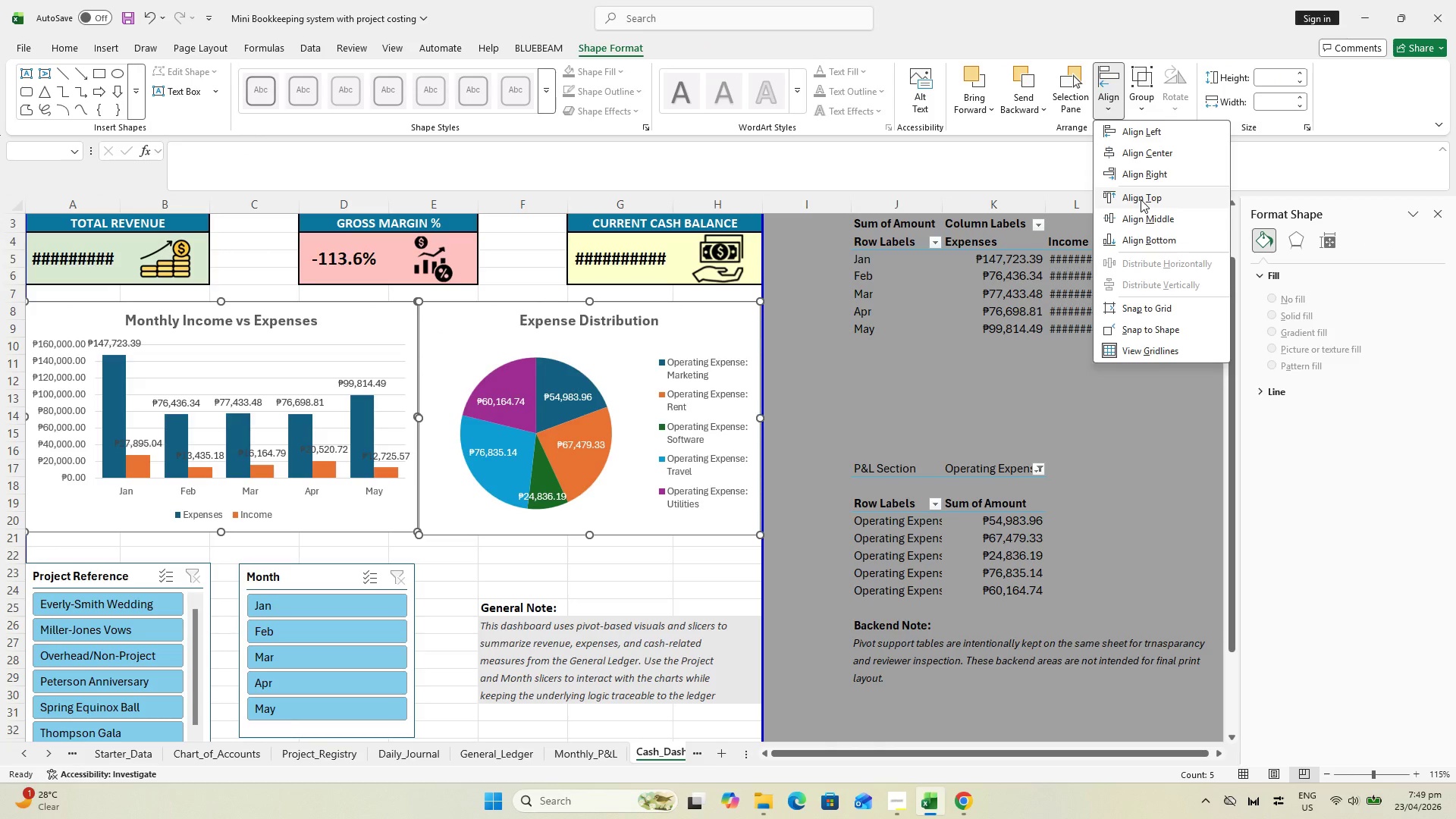 
left_click([1141, 199])
 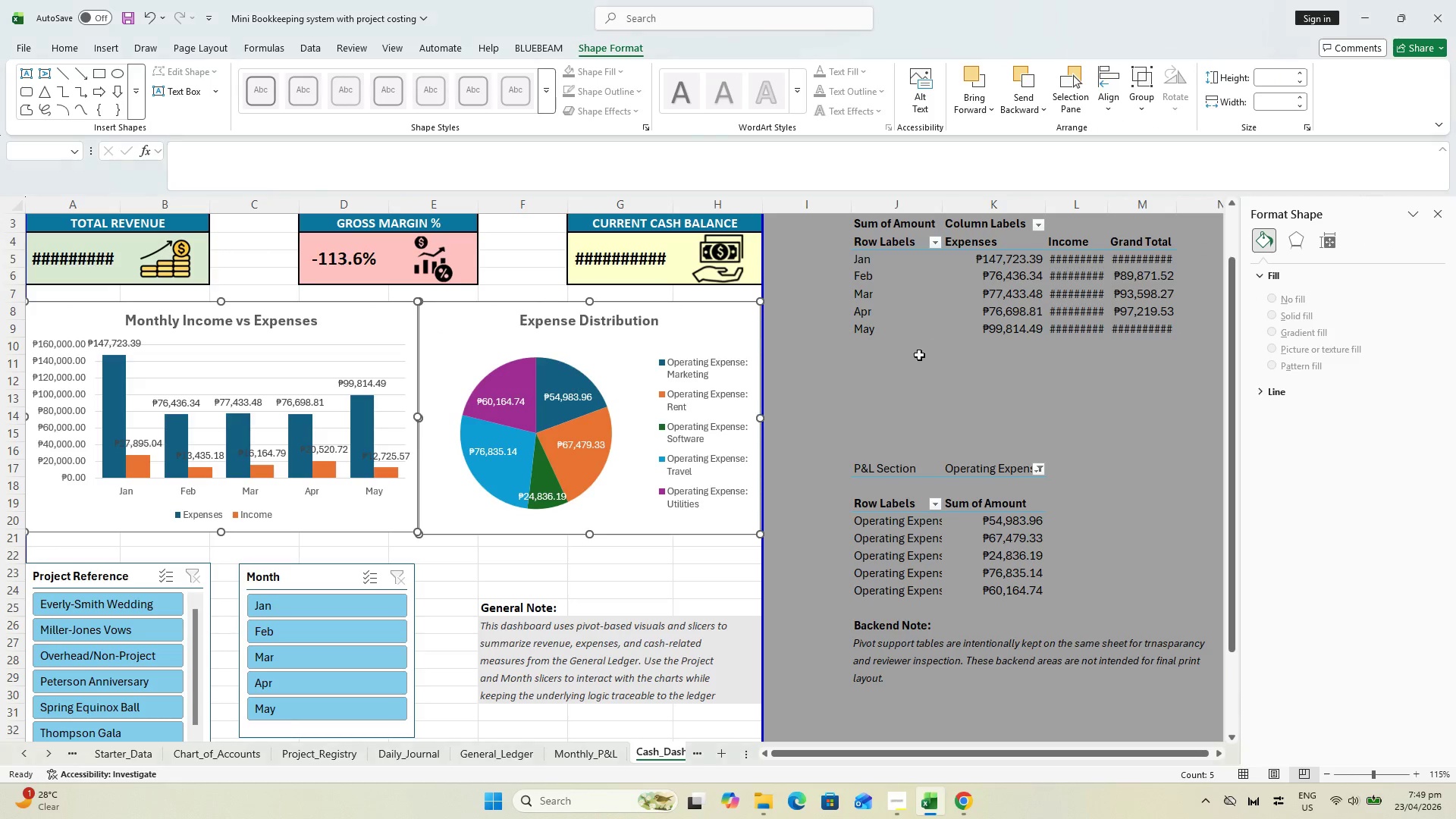 
left_click([900, 368])
 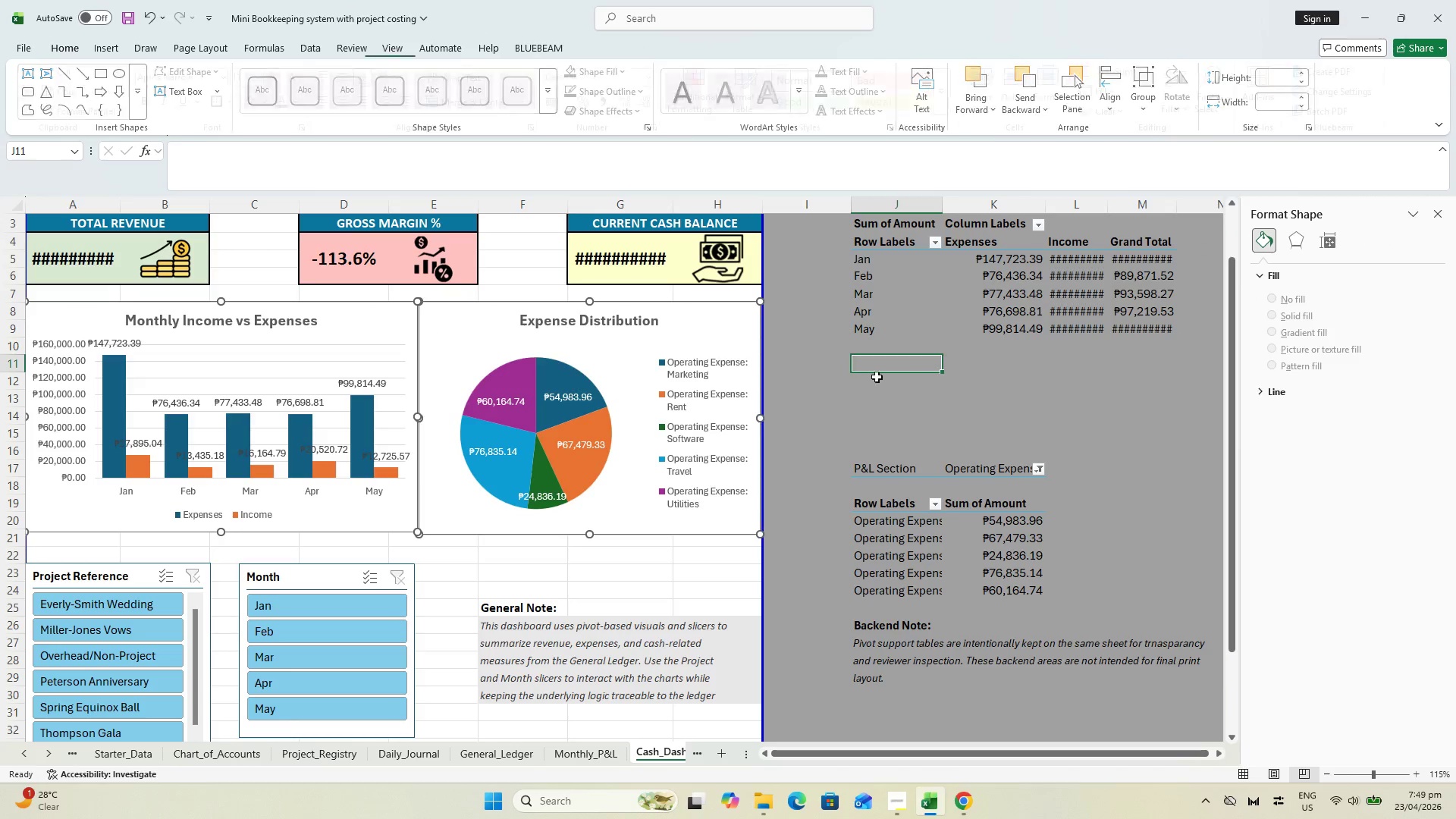 
key(Escape)
 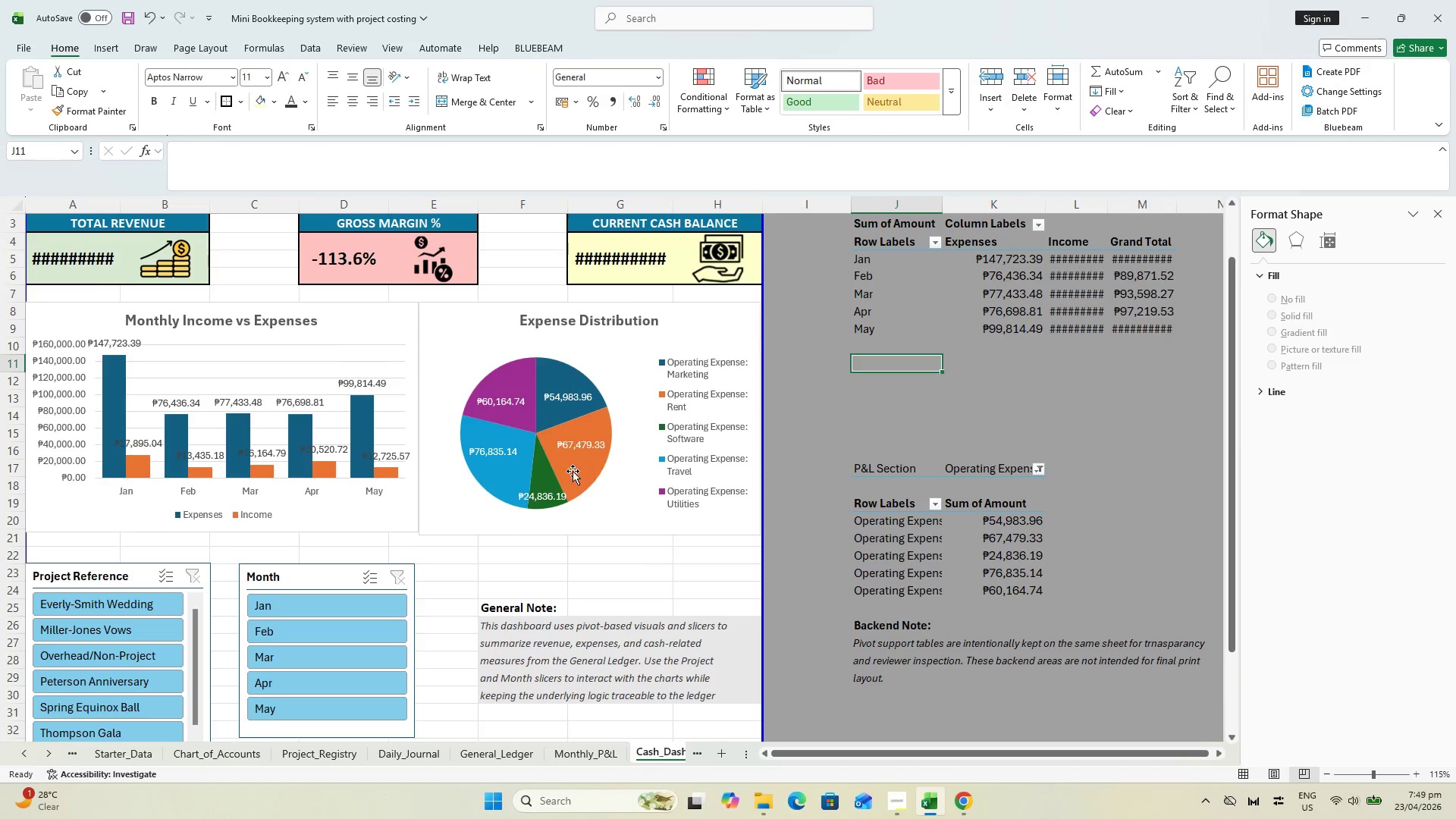 
scroll: coordinate [535, 482], scroll_direction: down, amount: 2.0
 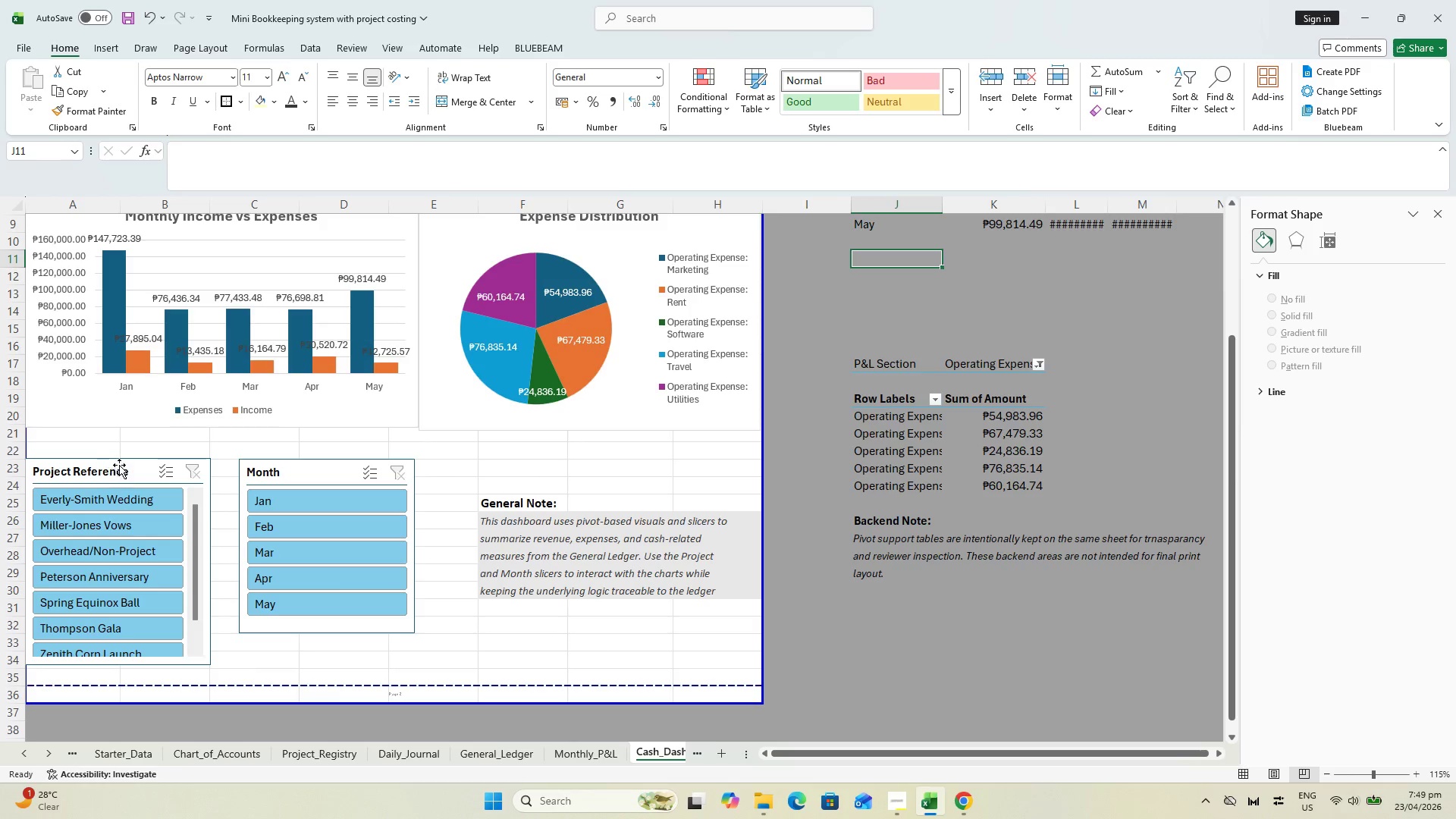 
left_click_drag(start_coordinate=[133, 470], to_coordinate=[133, 455])
 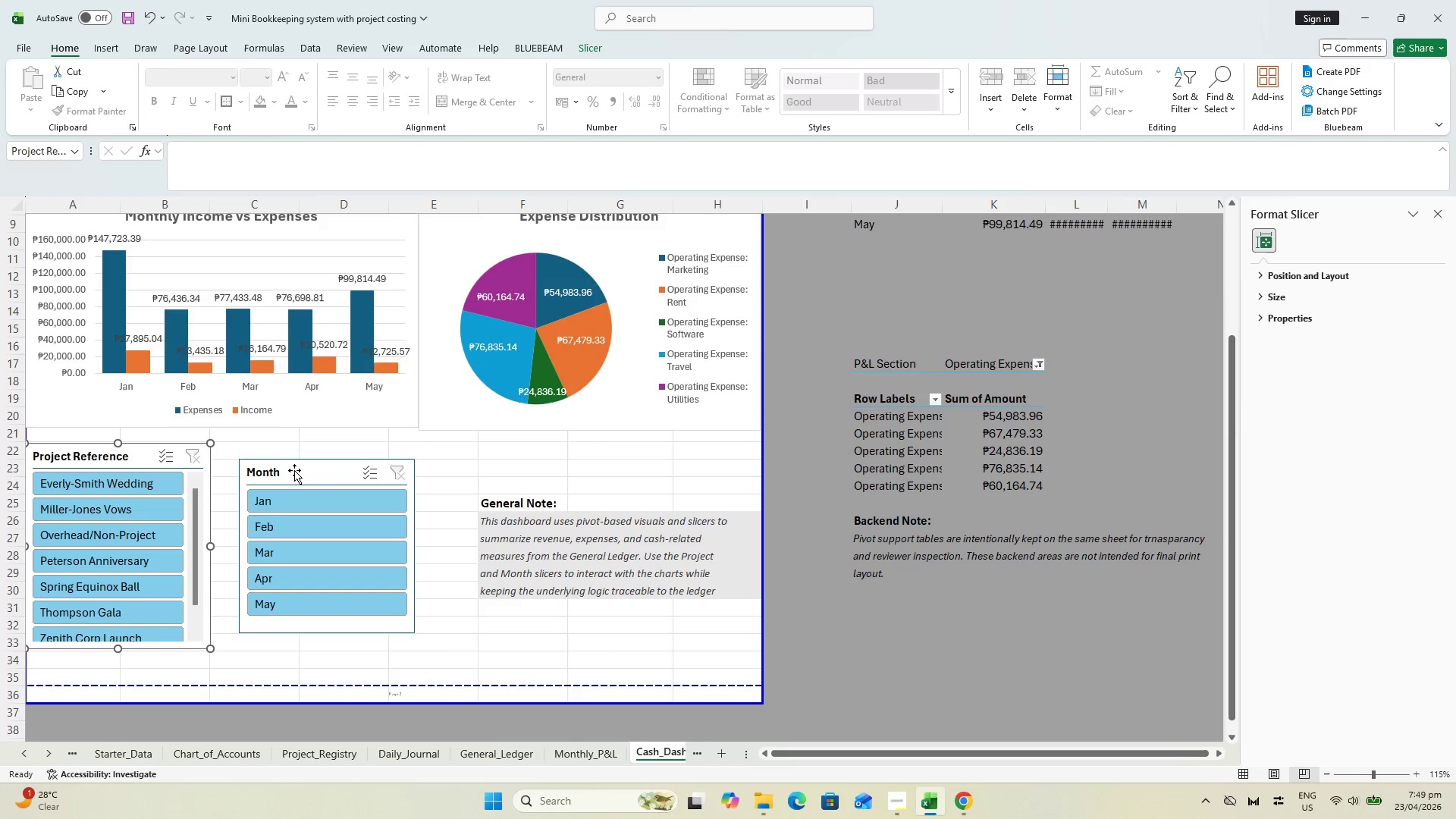 
left_click_drag(start_coordinate=[297, 471], to_coordinate=[298, 453])
 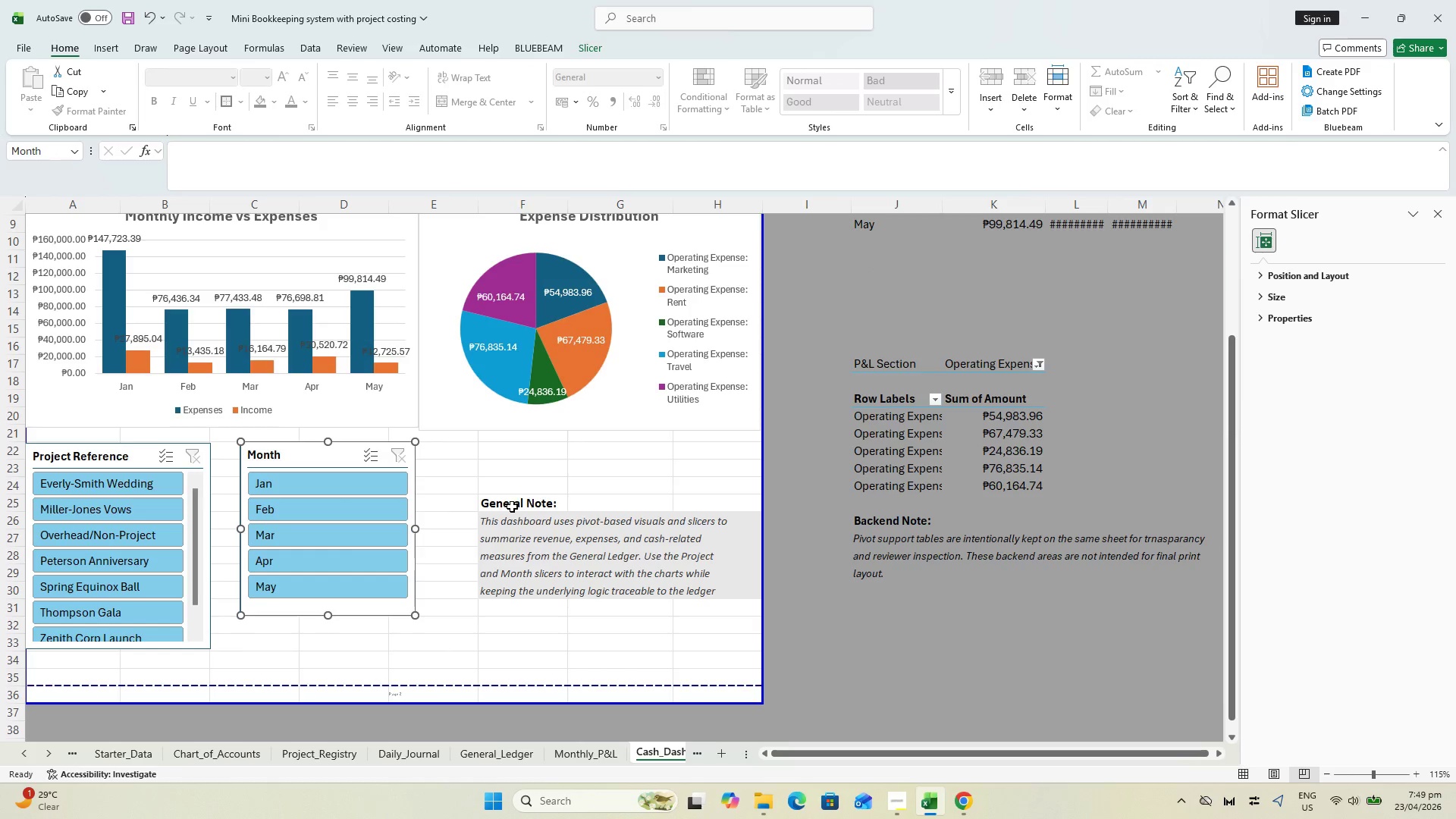 
left_click_drag(start_coordinate=[512, 507], to_coordinate=[707, 588])
 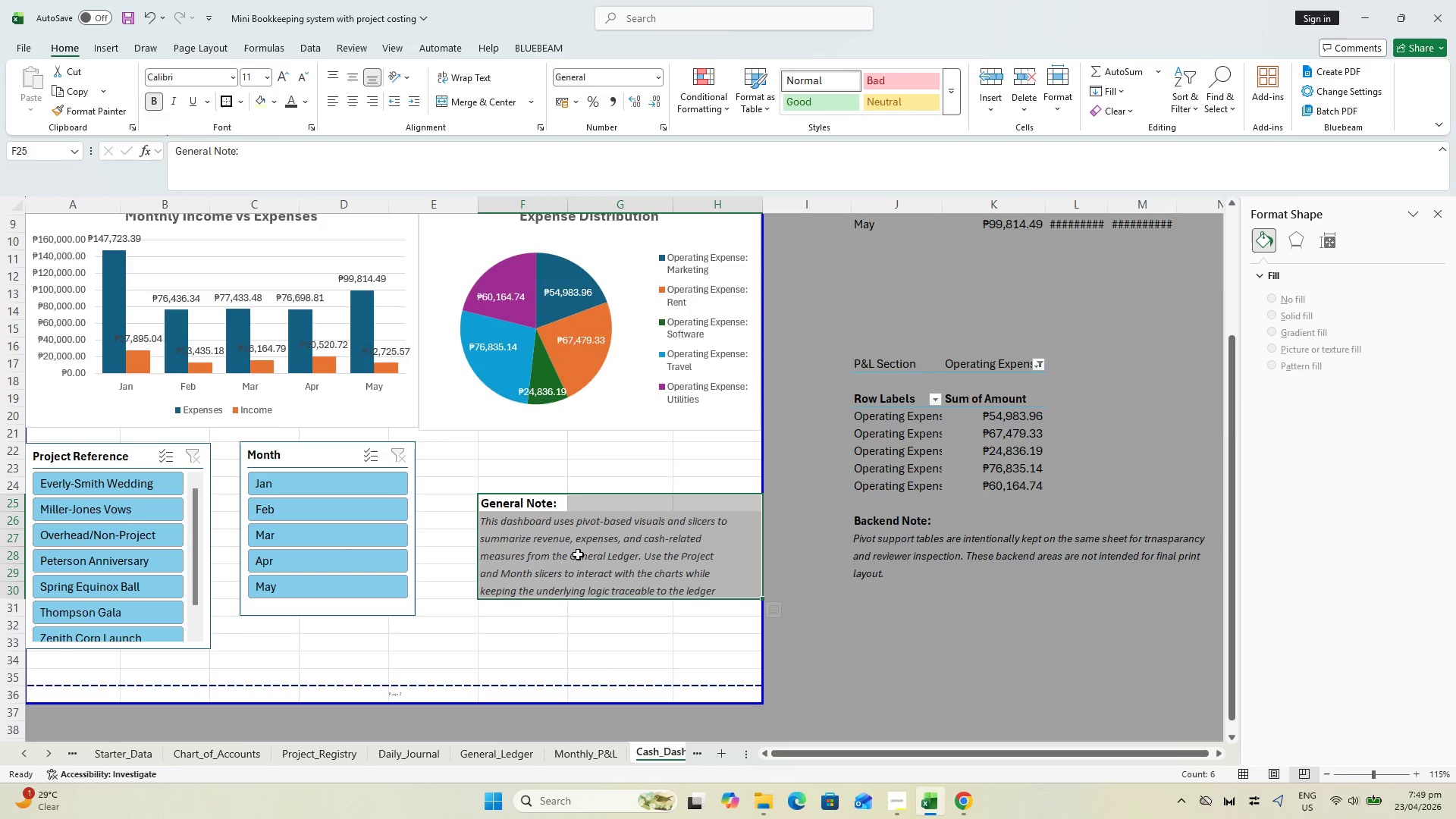 
key(Shift+ShiftLeft)
 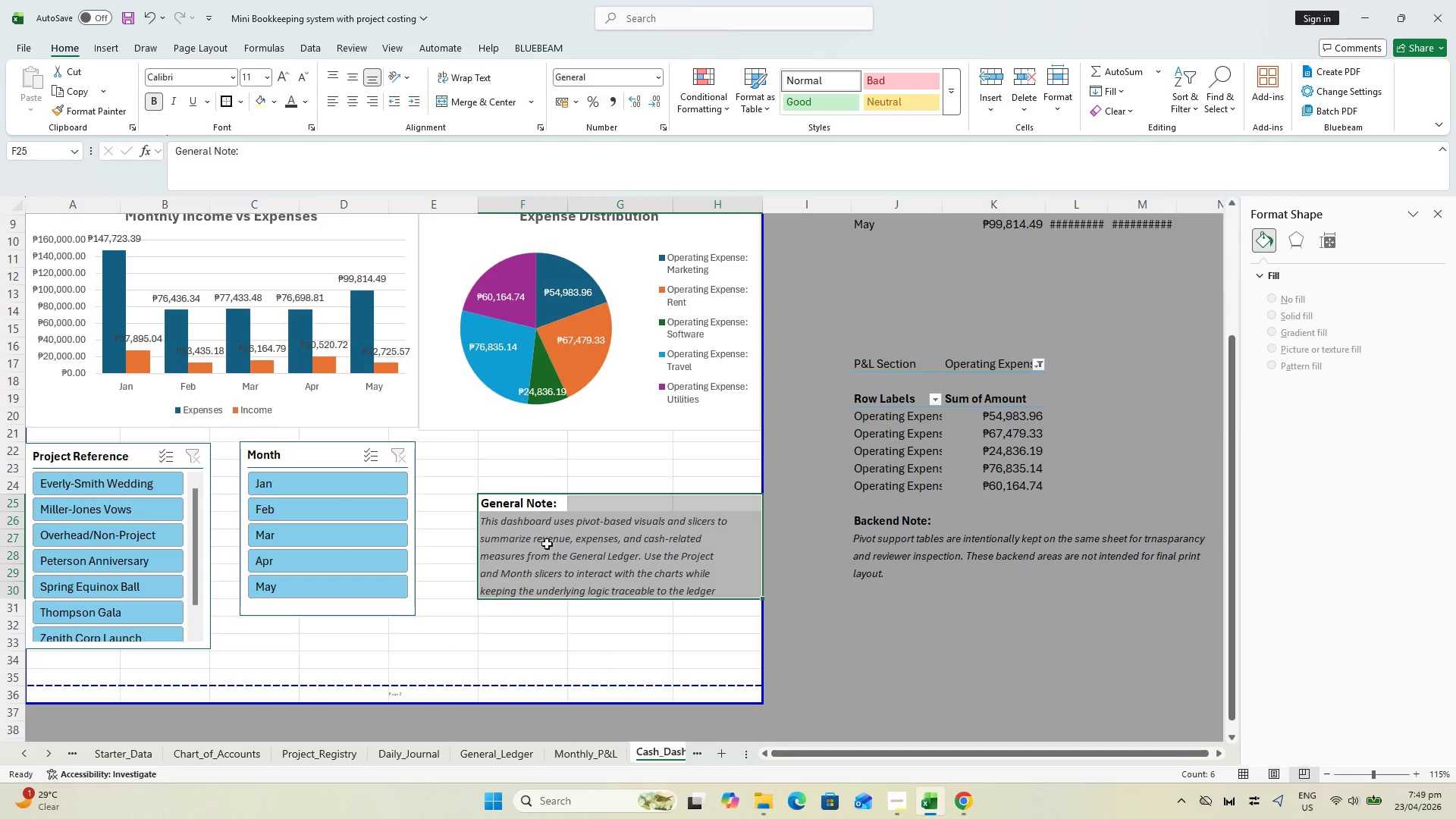 
key(Control+X)
 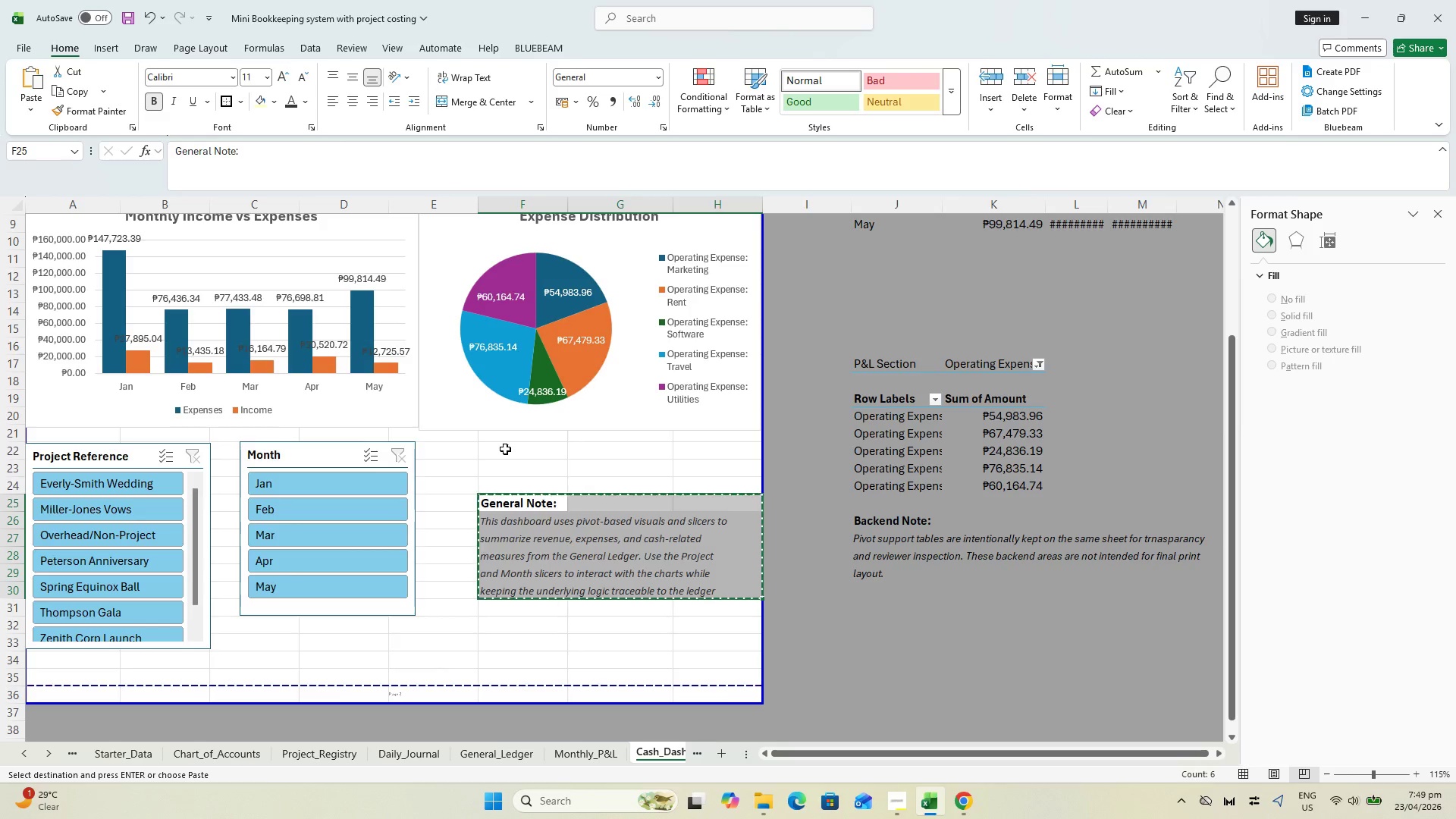 
key(Control+V)
 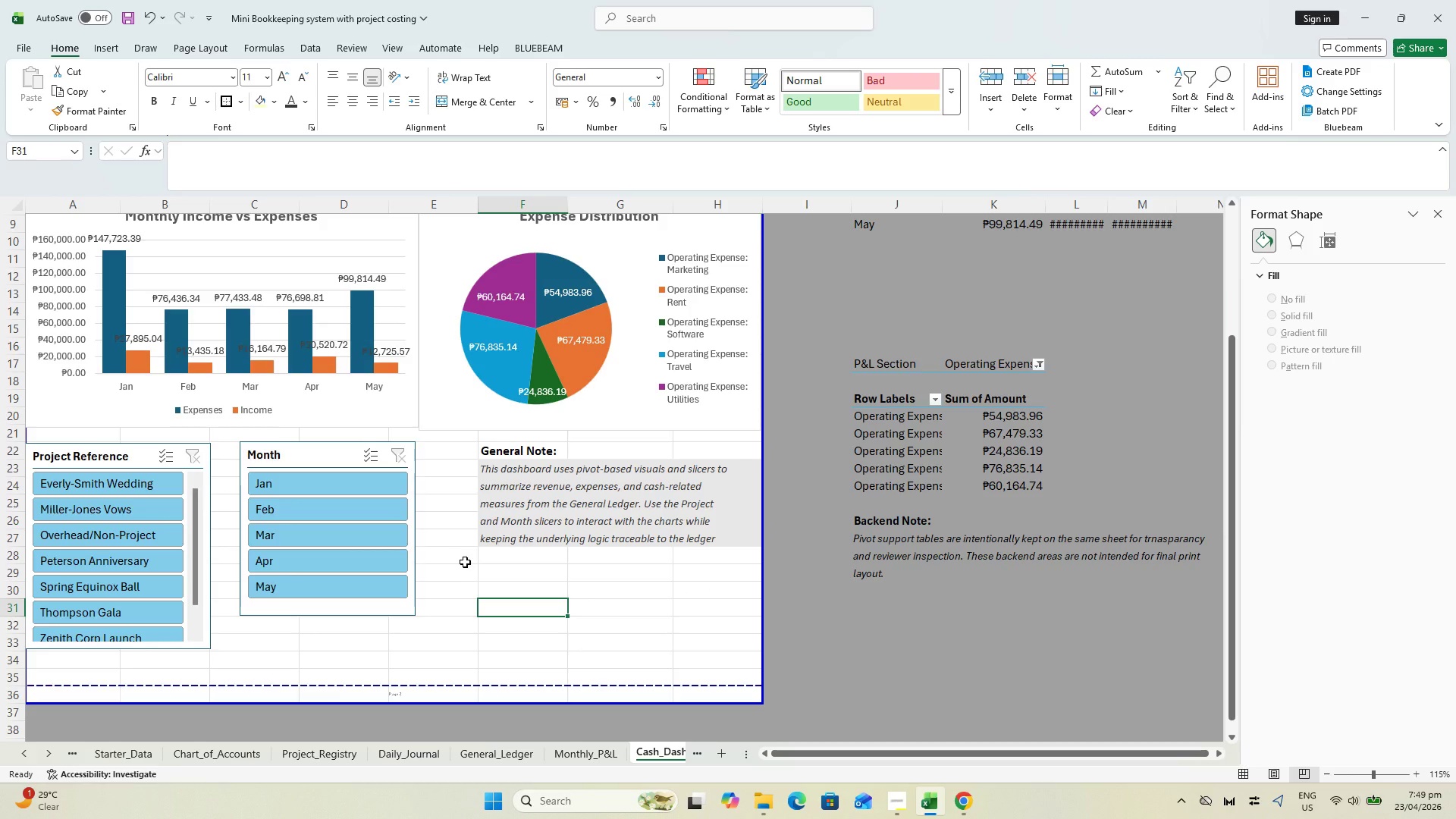 
key(Control+S)
 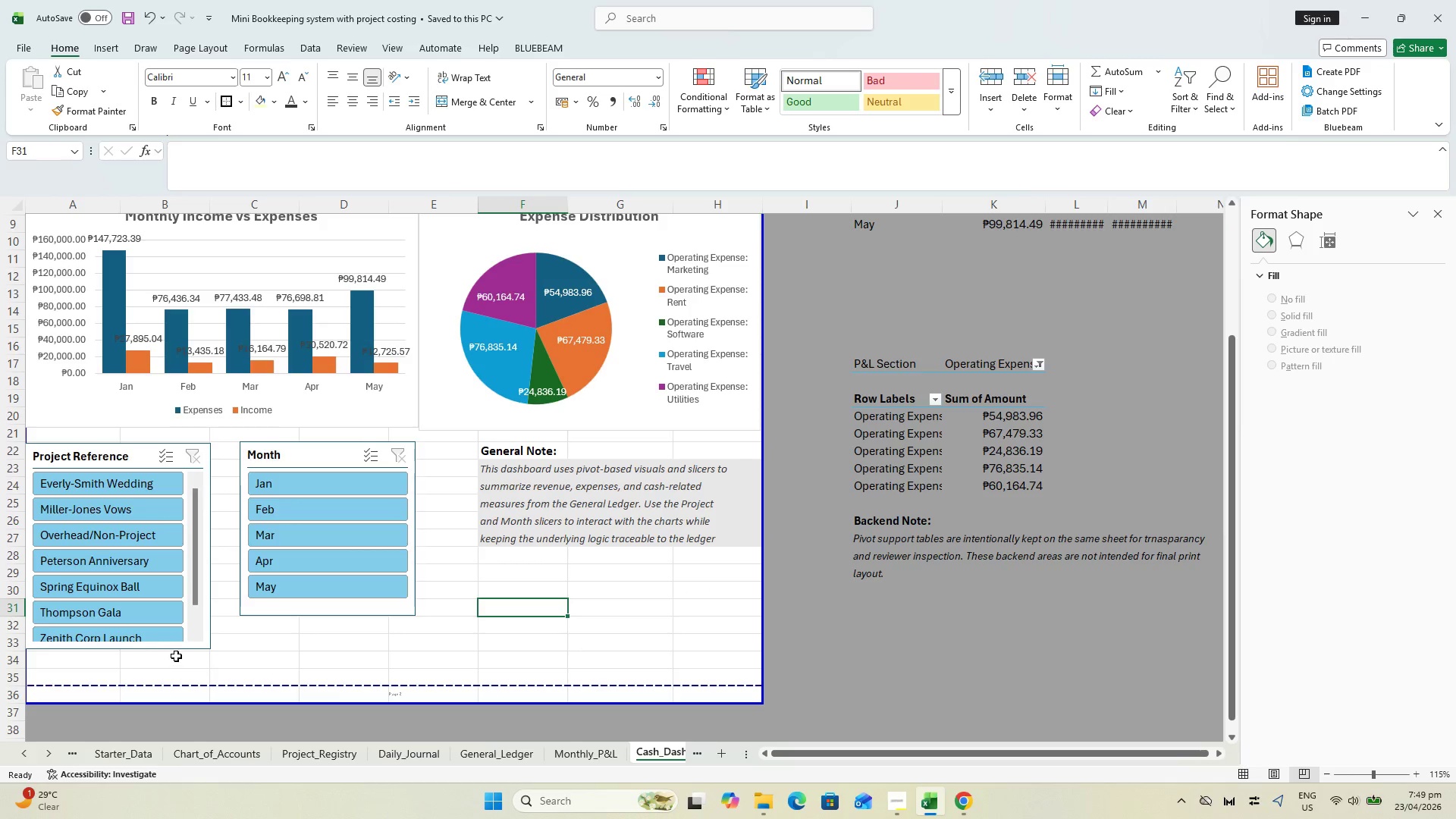 
left_click([173, 651])
 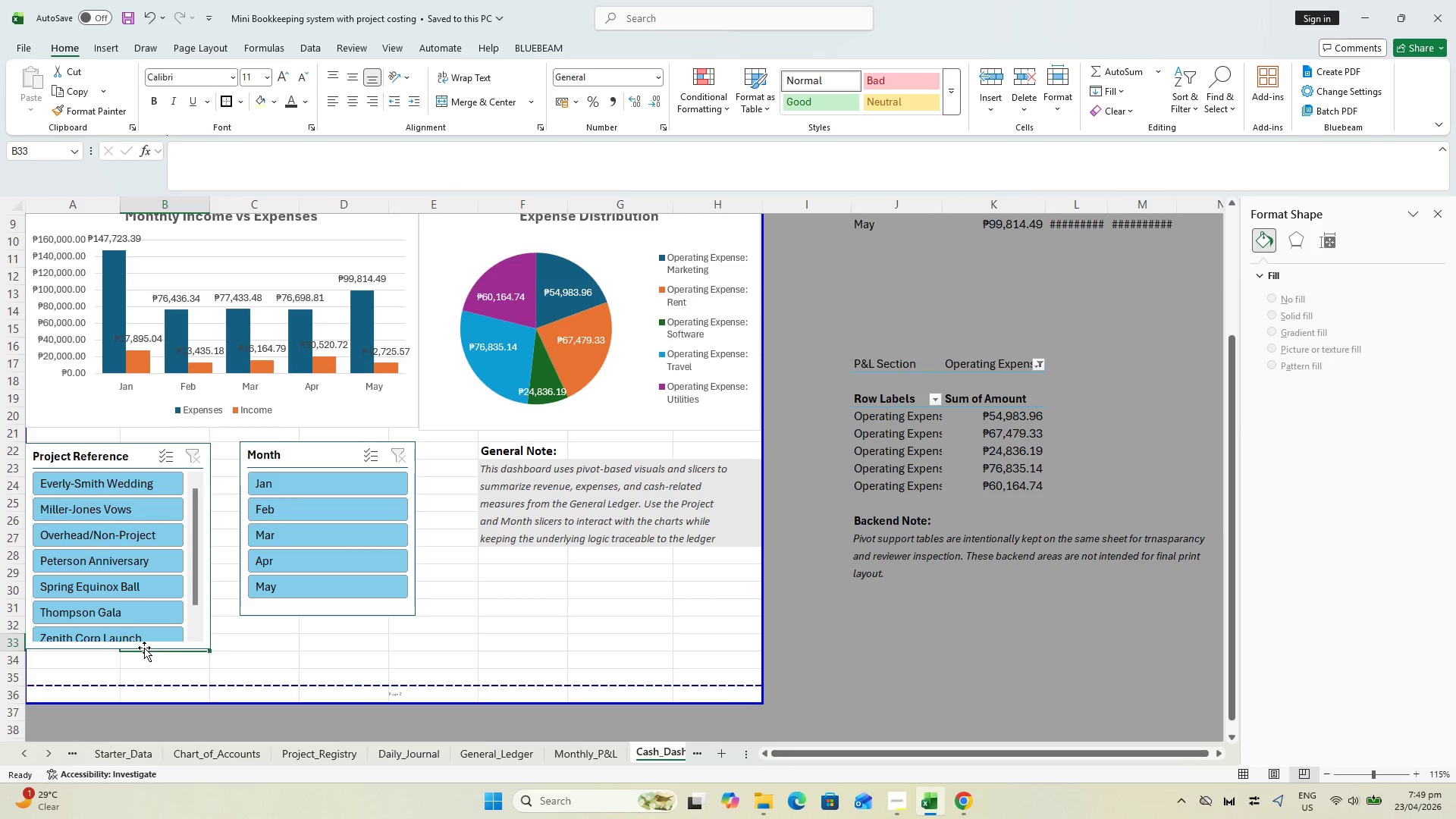 
left_click([144, 647])
 